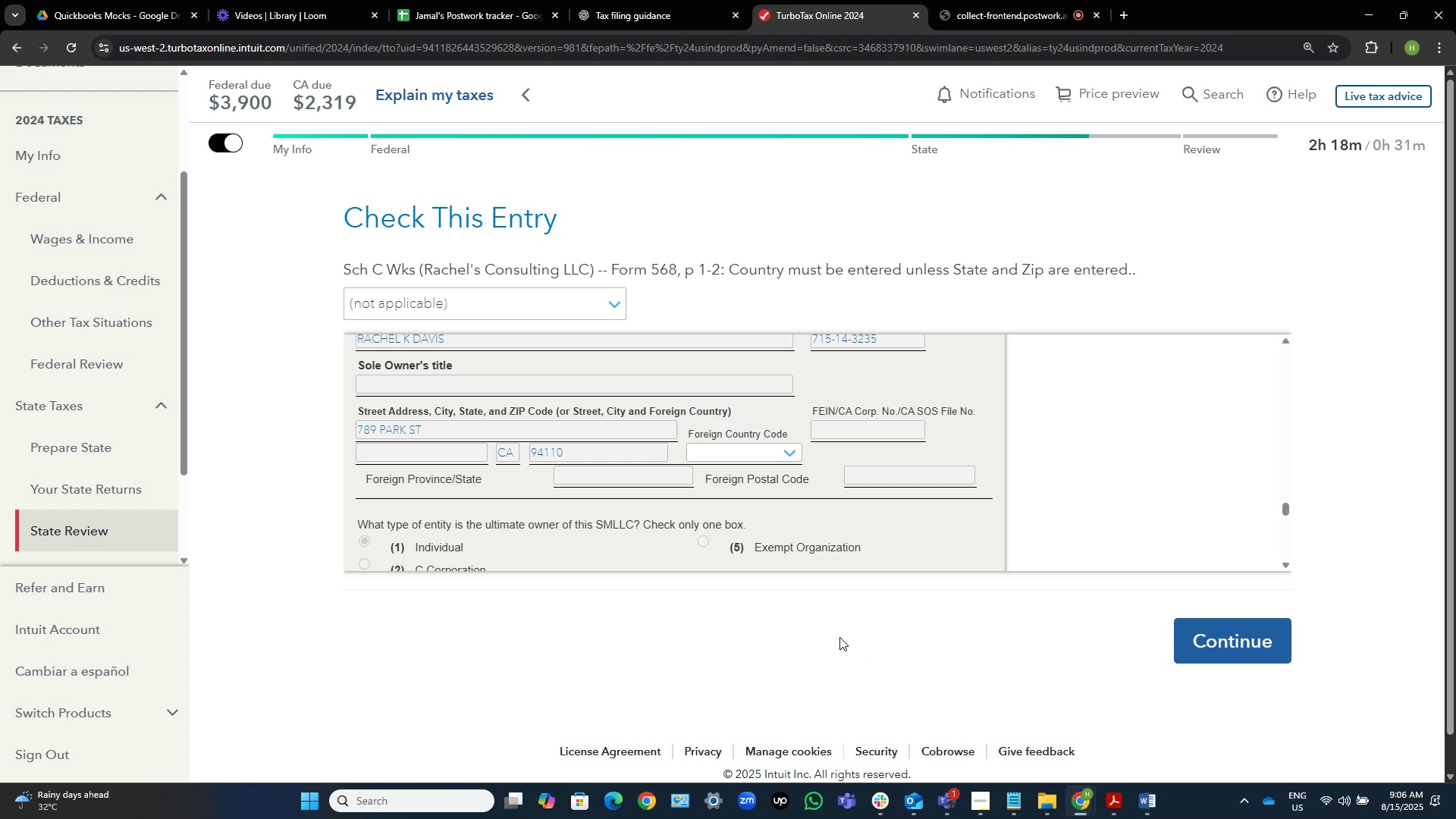 
left_click([1236, 645])
 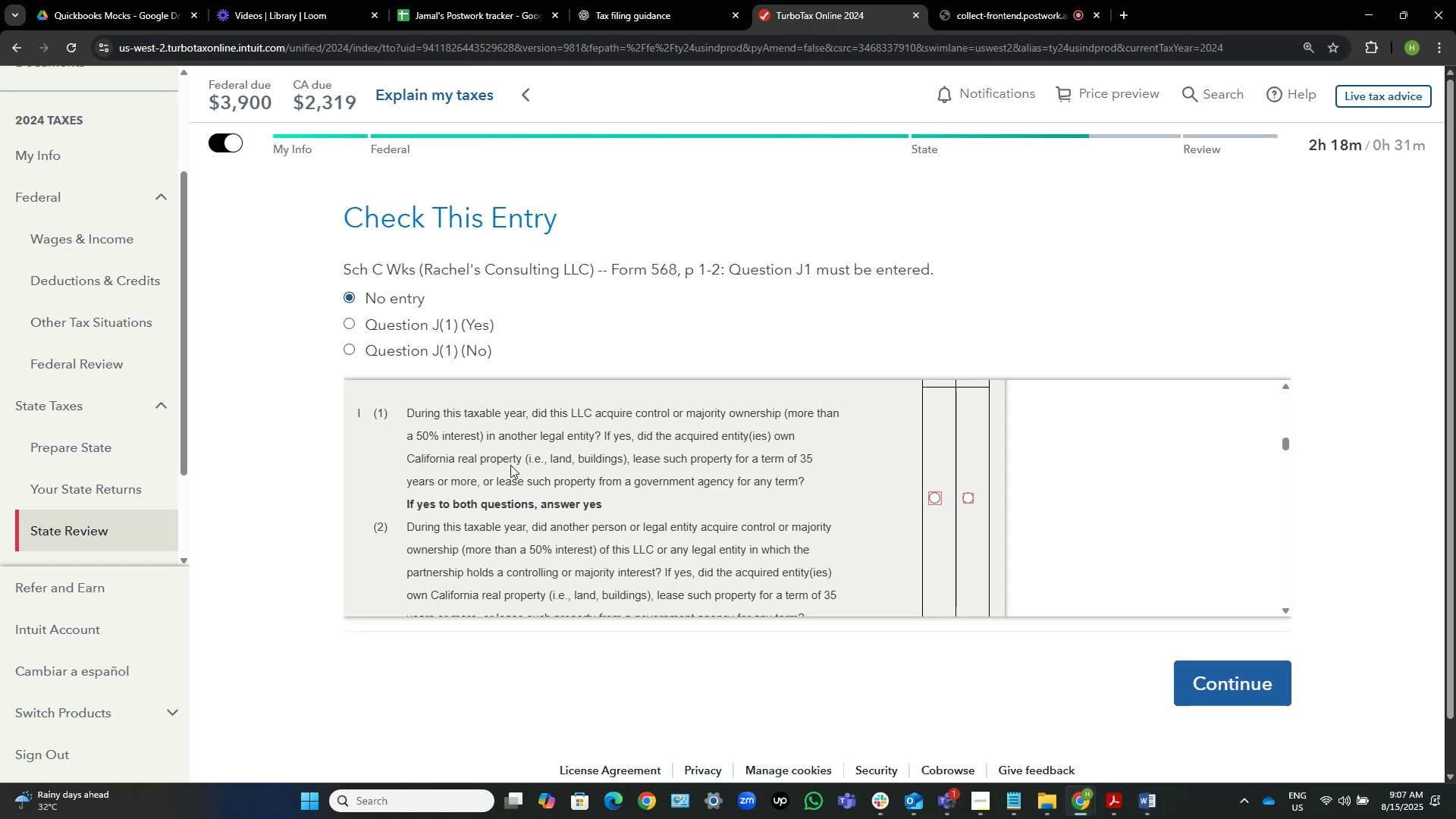 
wait(14.01)
 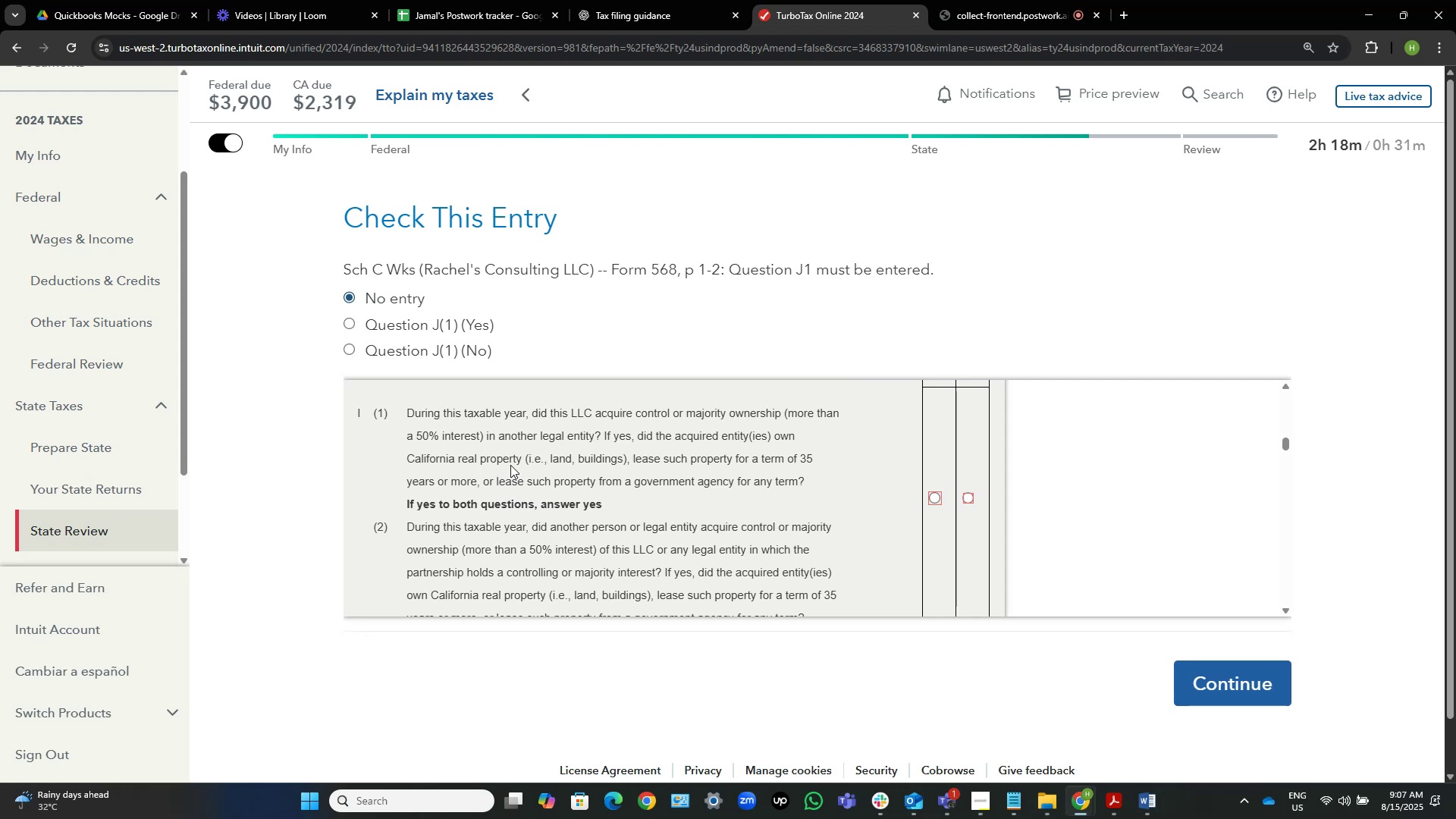 
left_click([962, 502])
 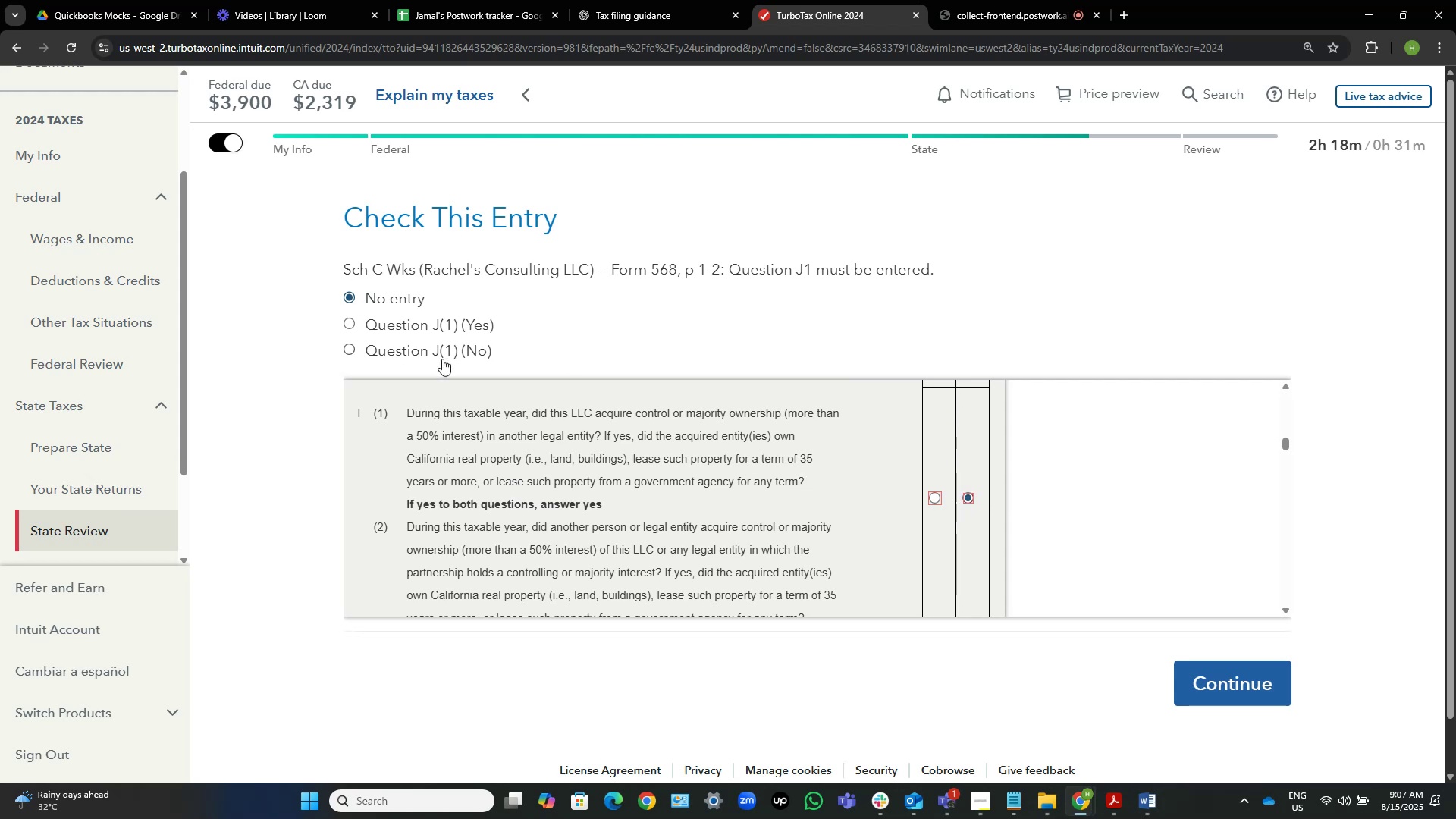 
left_click([436, 346])
 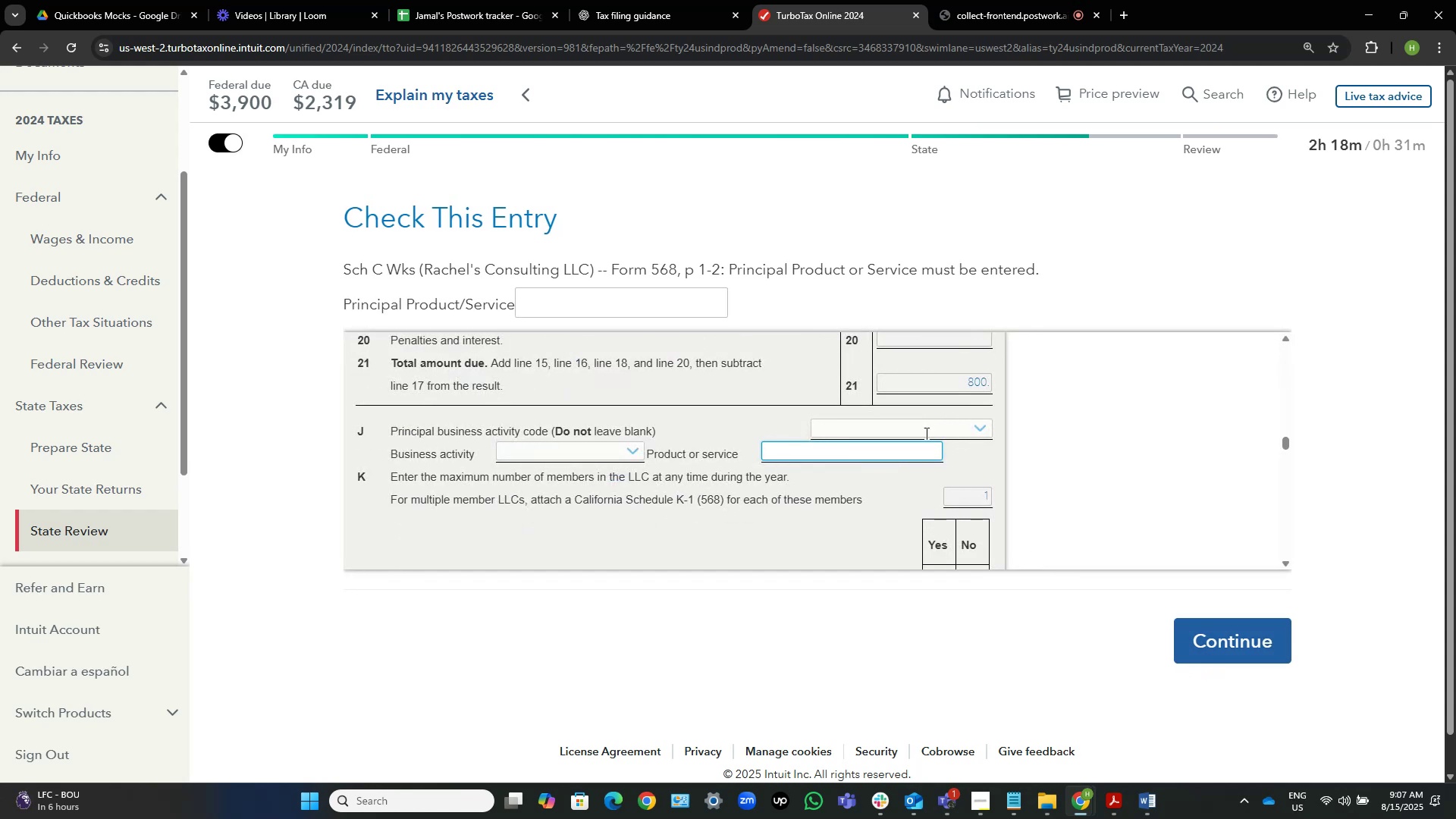 
wait(12.99)
 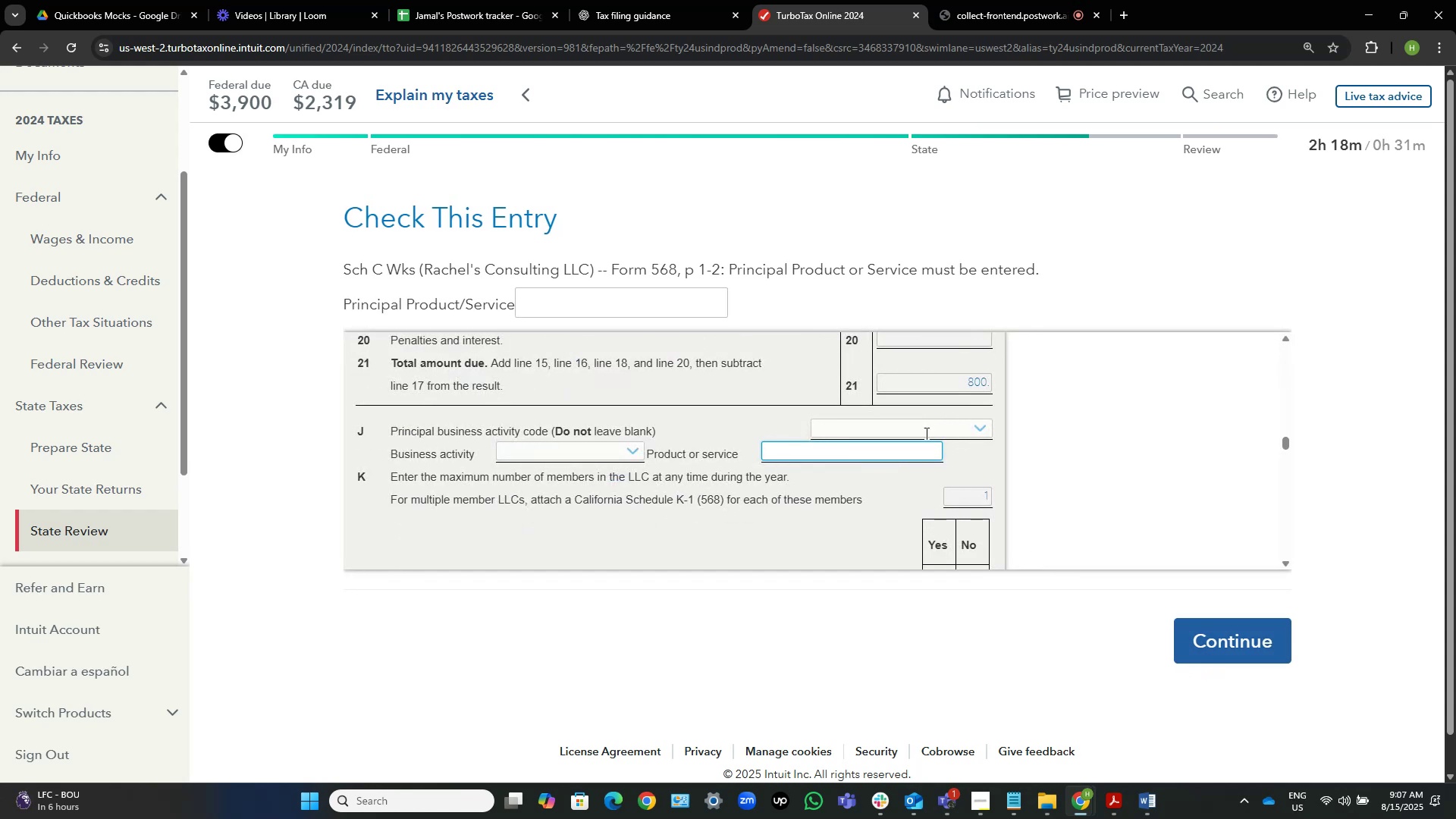 
left_click([620, 312])
 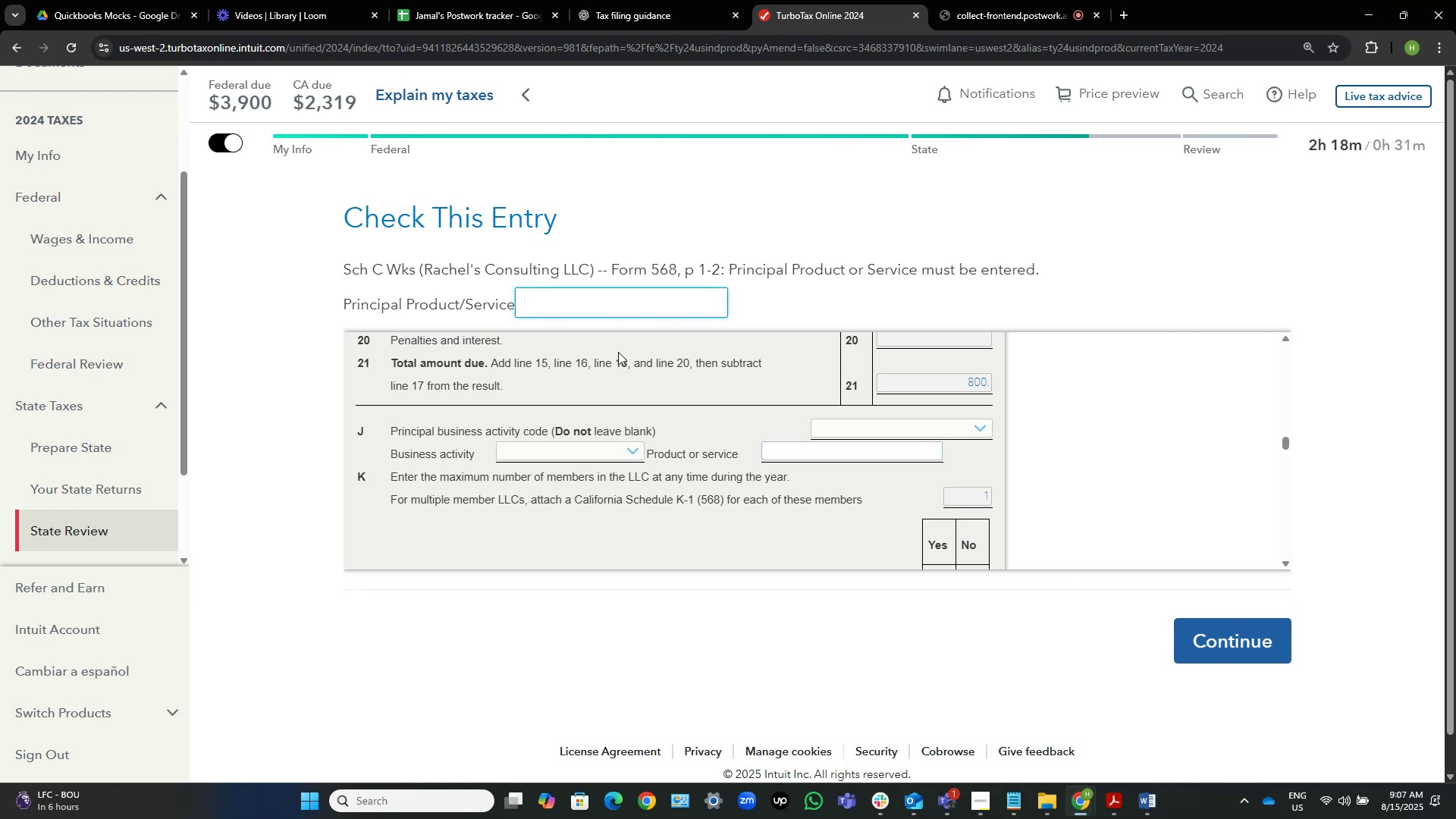 
left_click([635, 294])
 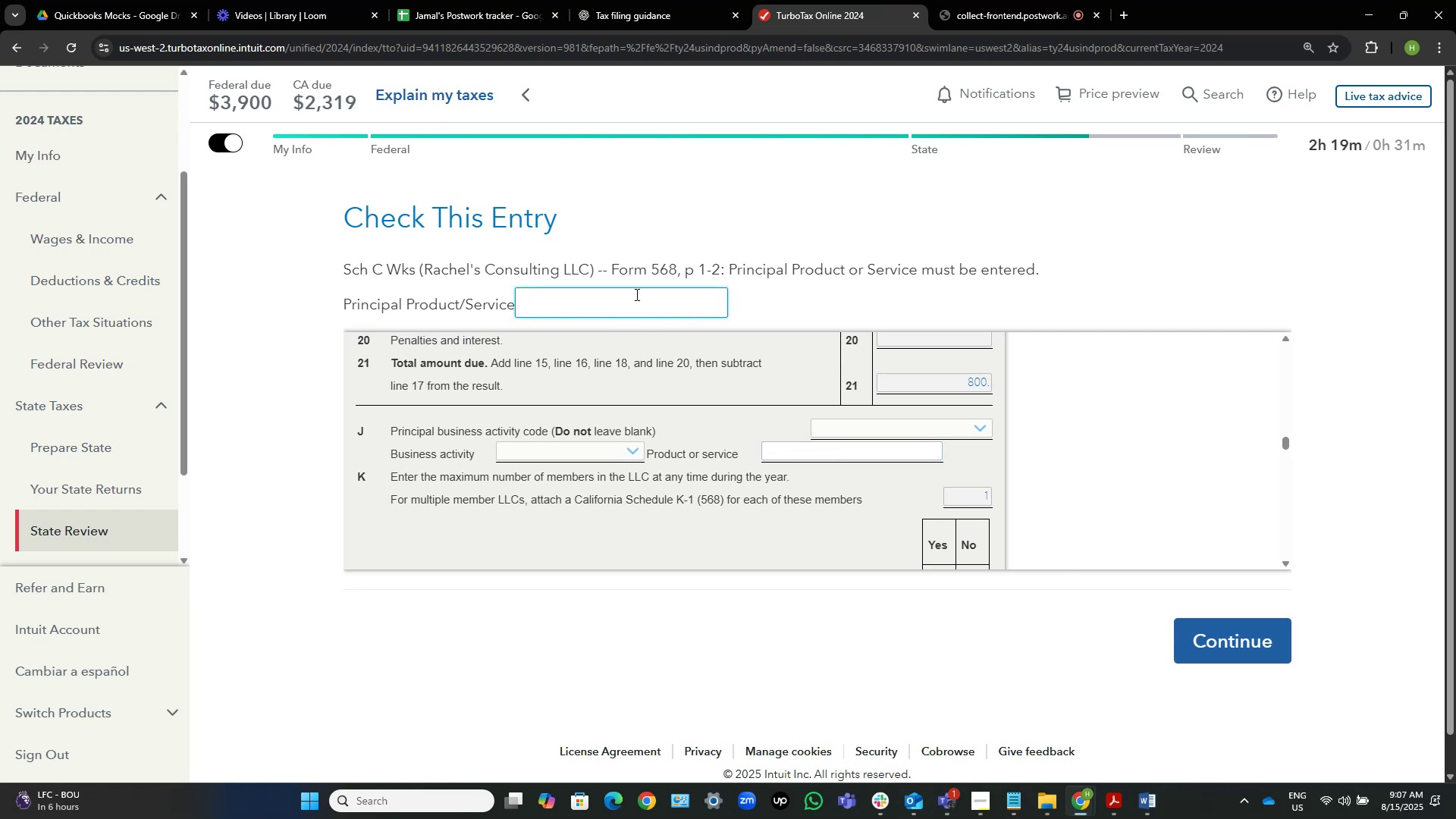 
type(Consulting)
 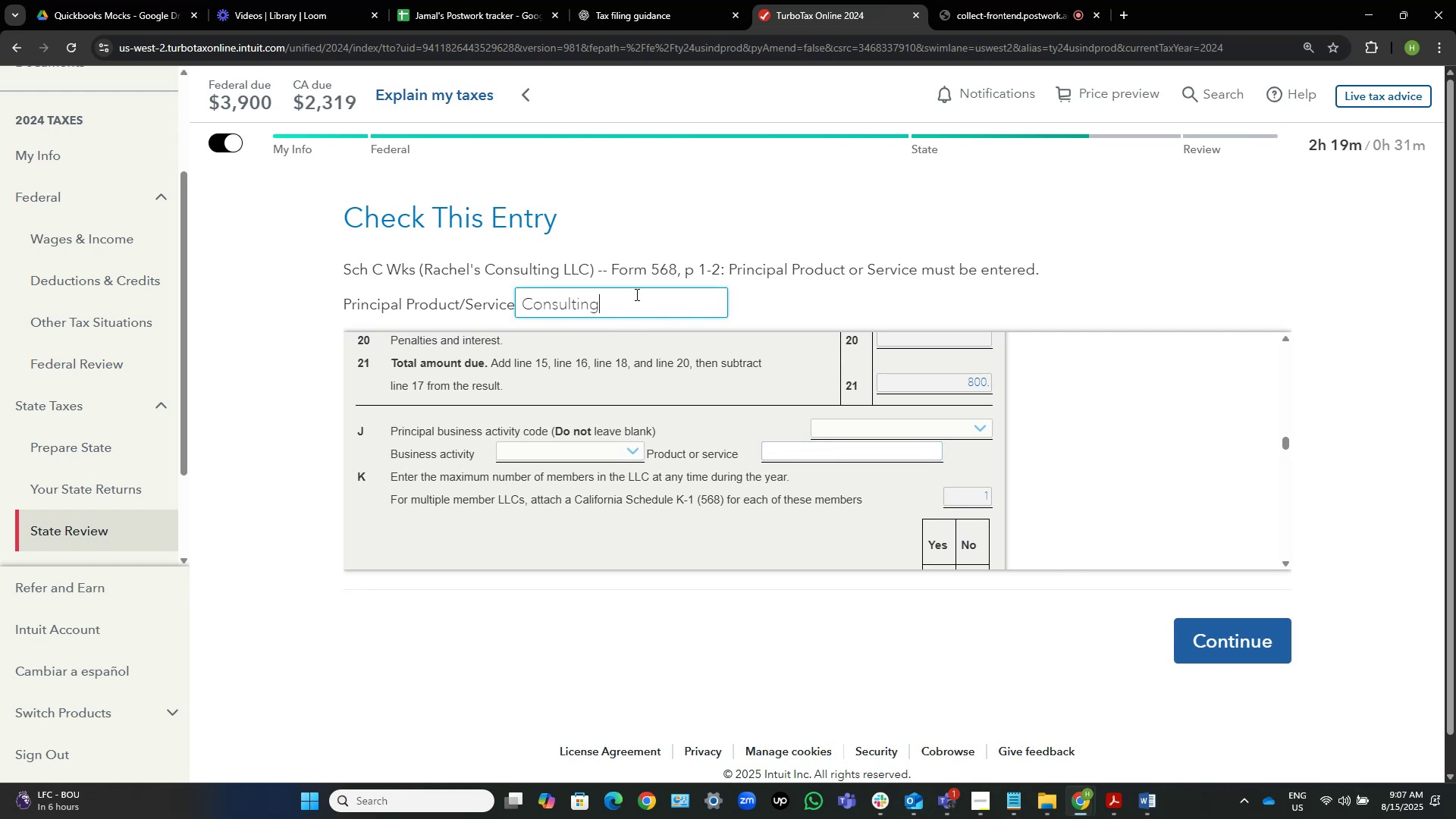 
key(Control+Shift+ArrowLeft)
 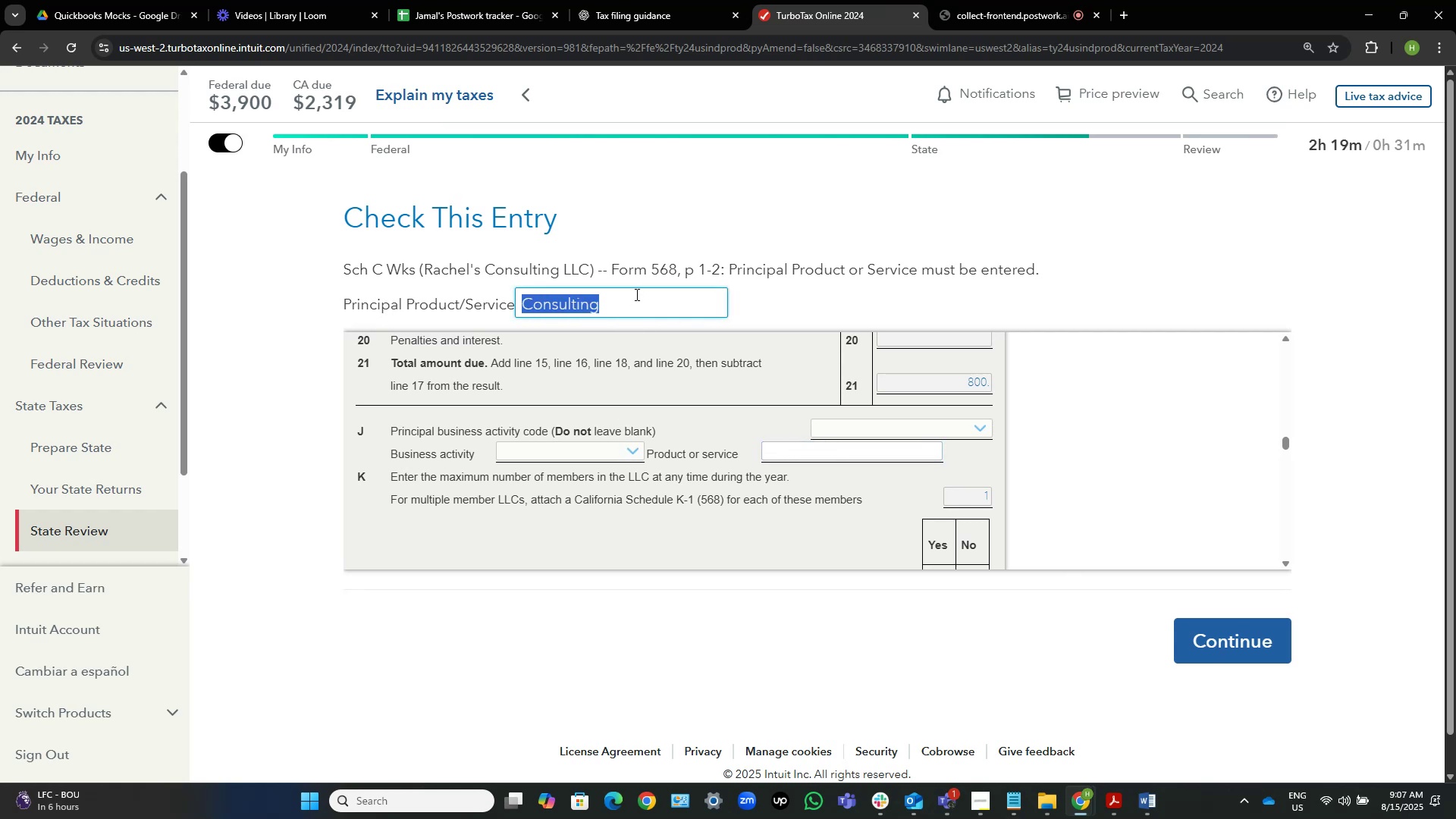 
key(Control+C)
 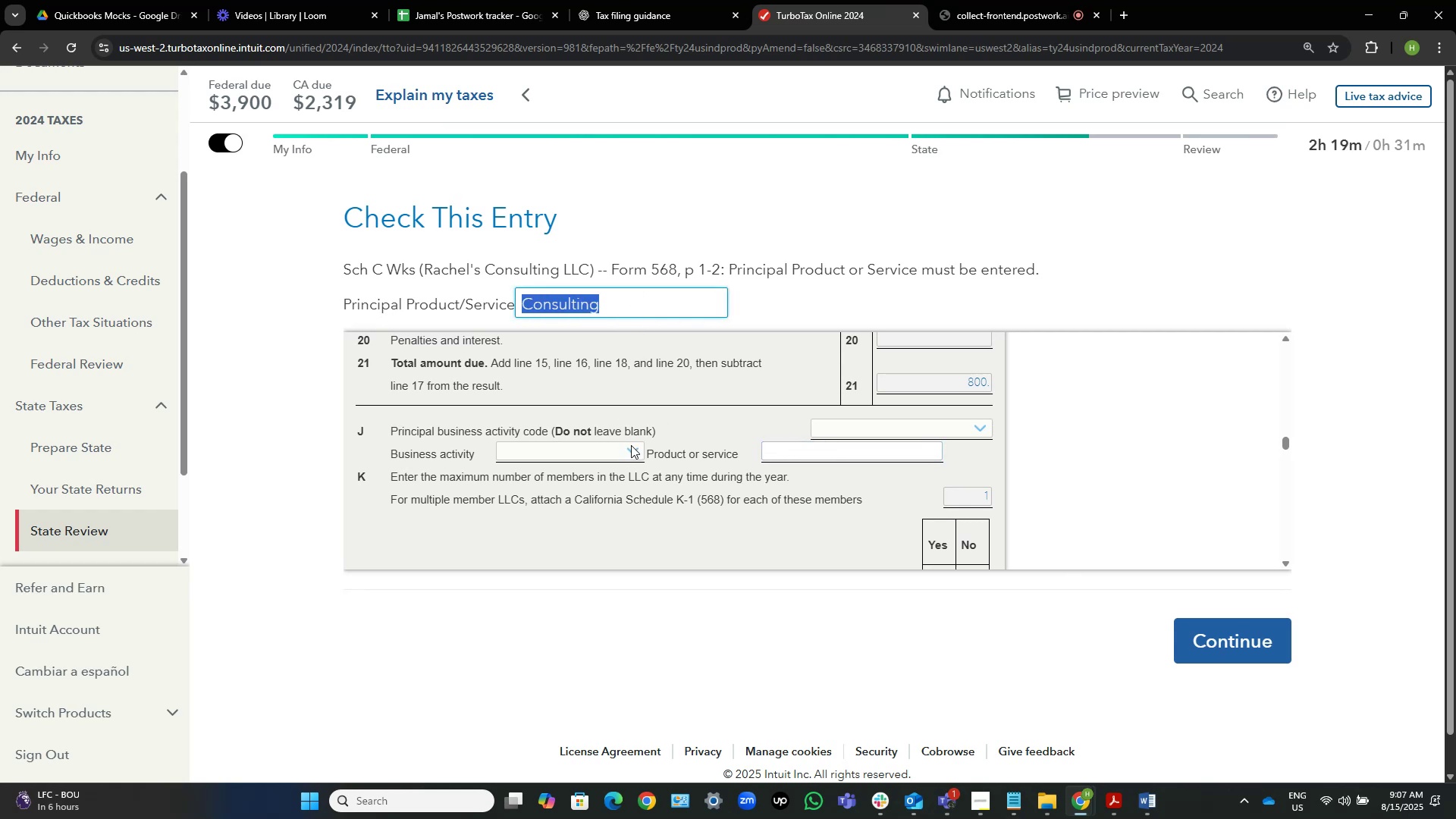 
left_click([616, 454])
 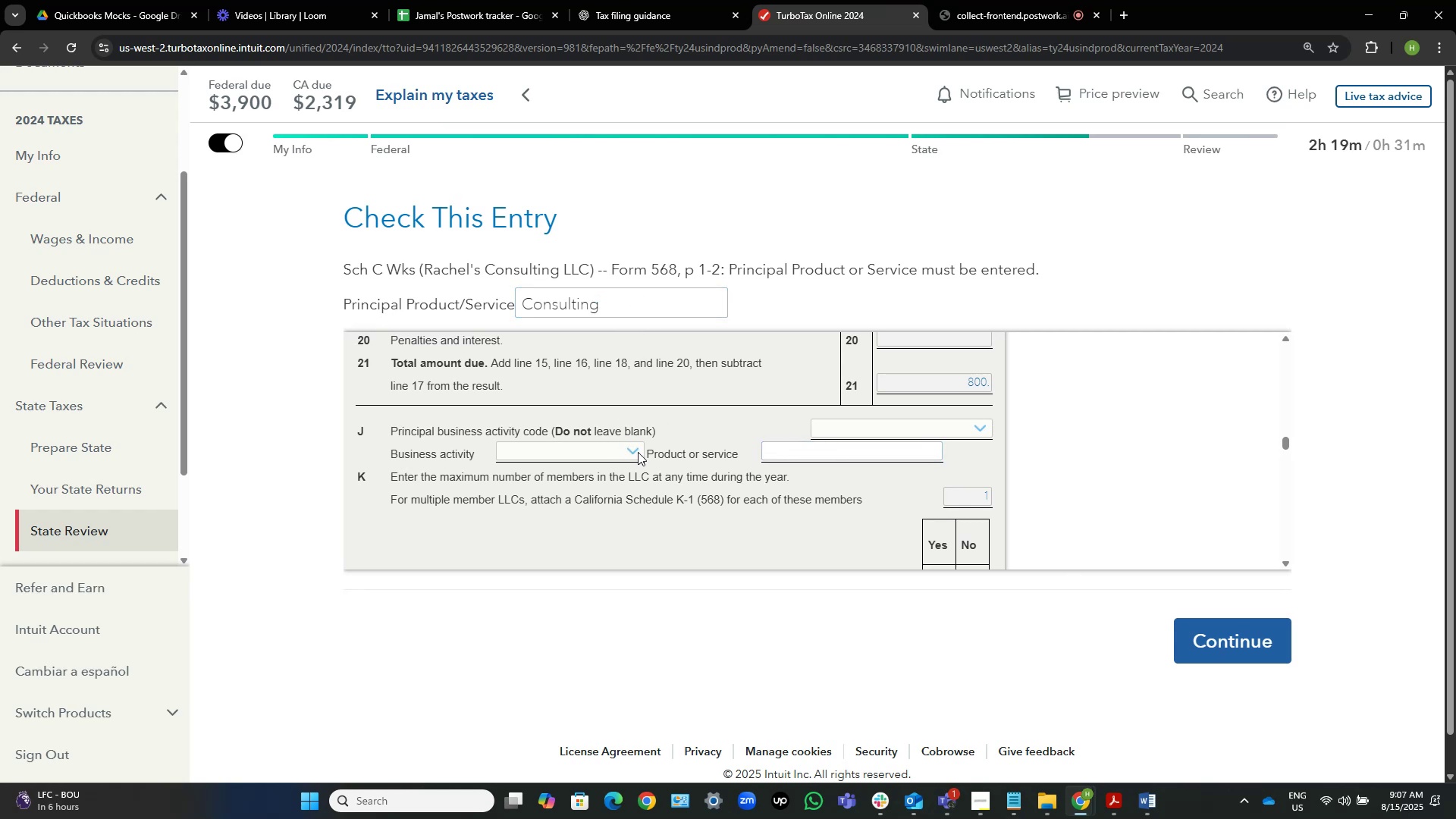 
left_click([639, 450])
 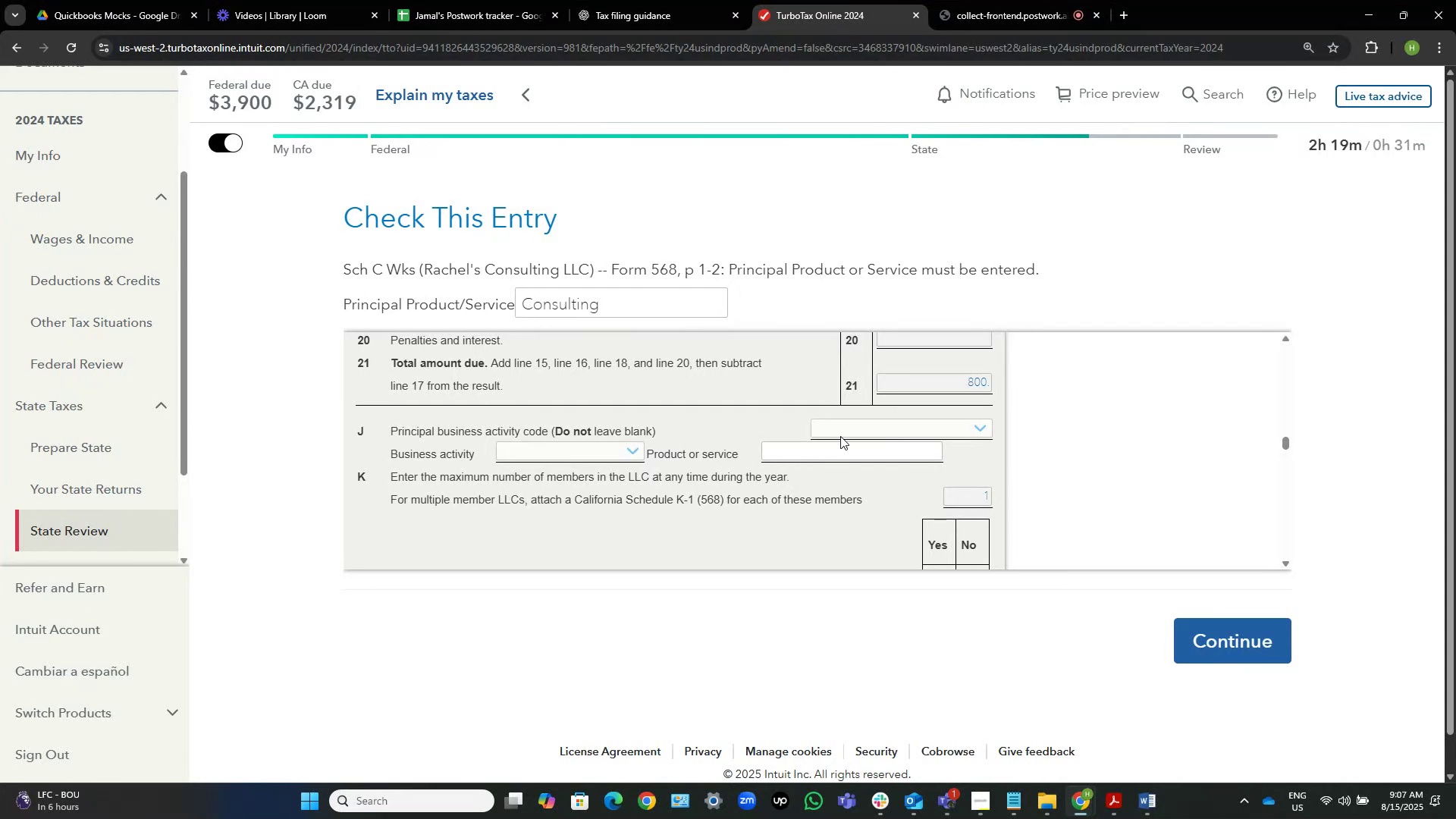 
left_click([937, 434])
 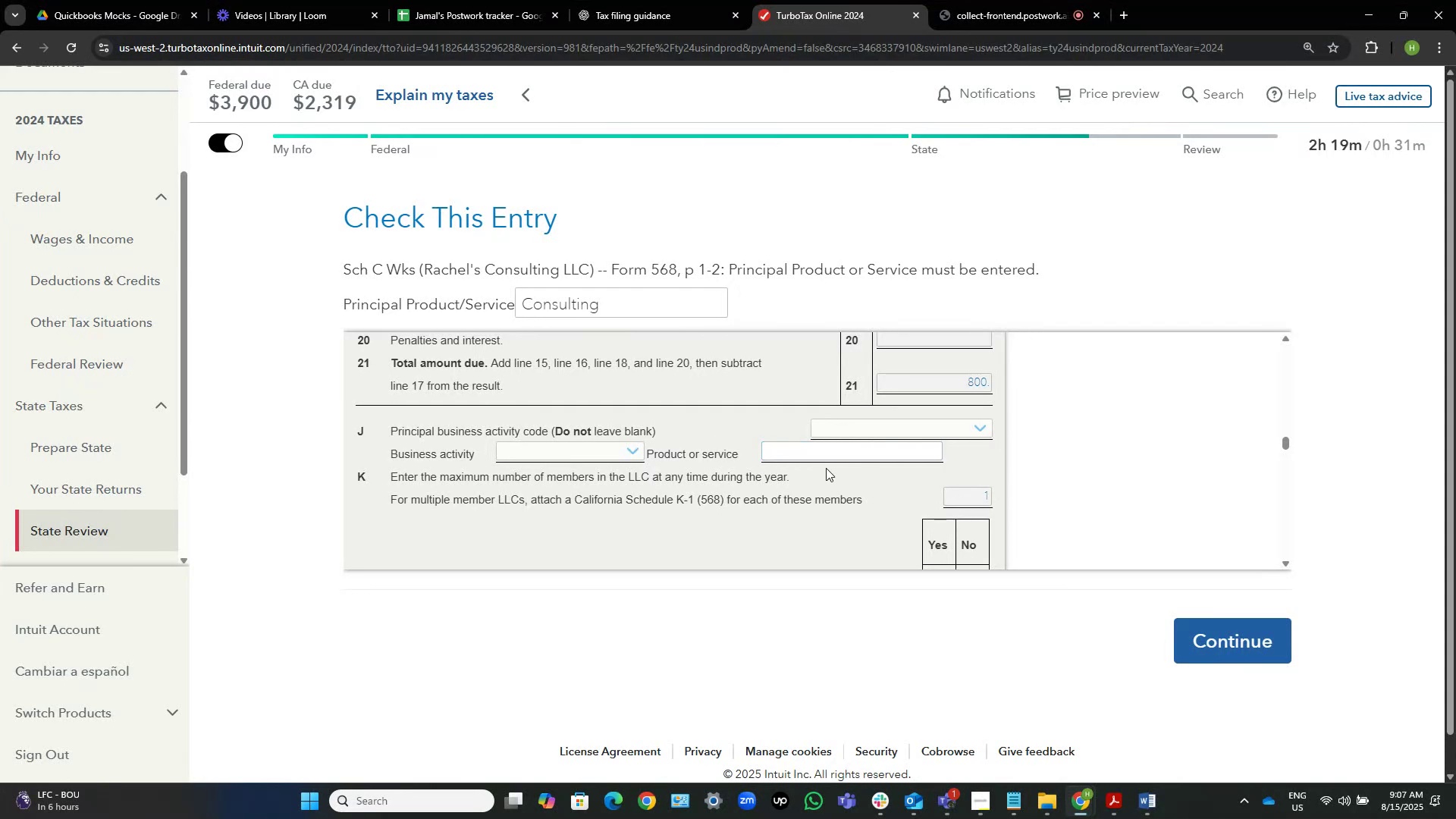 
left_click([821, 454])
 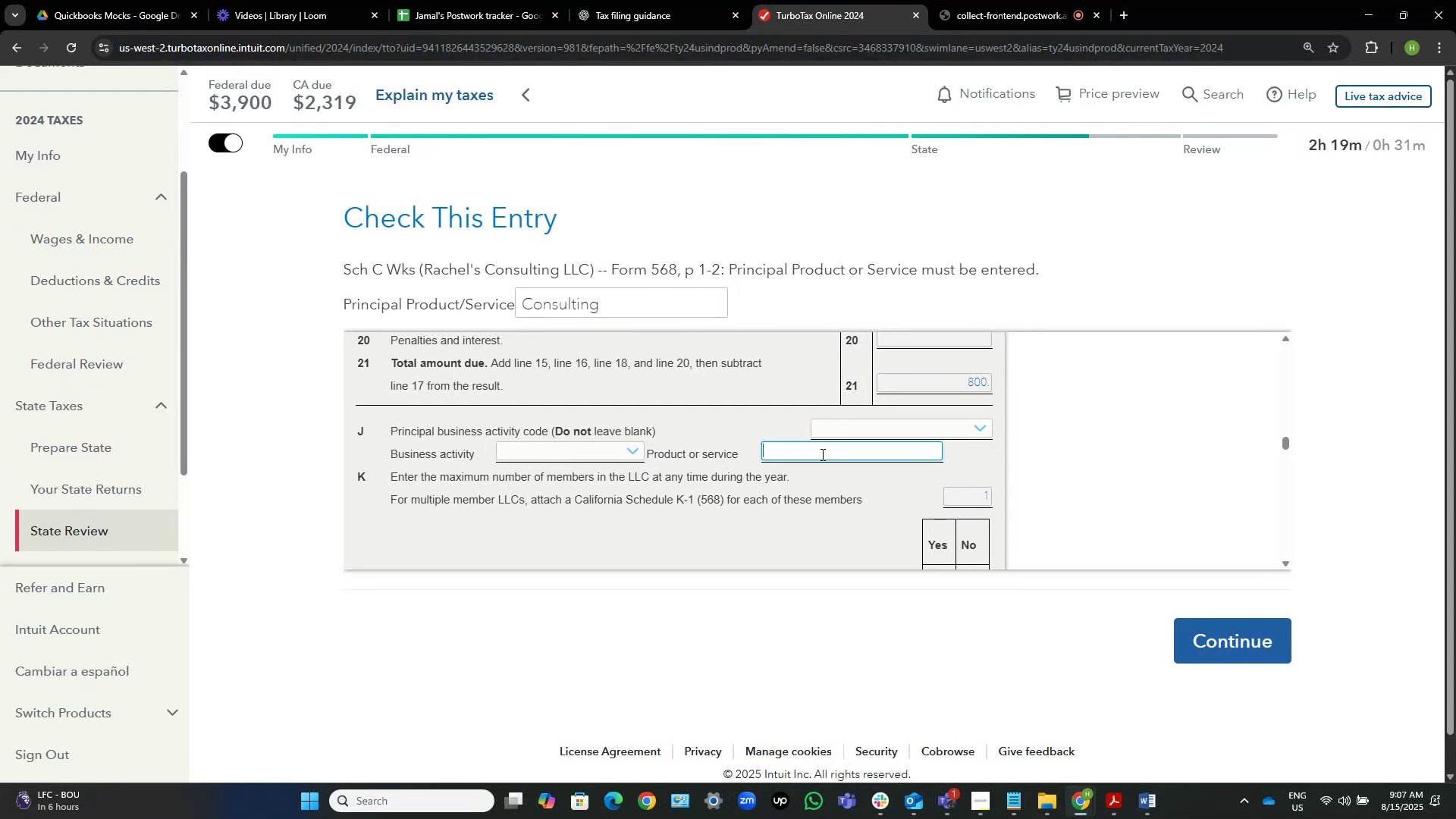 
key(Shift+ShiftLeft)
 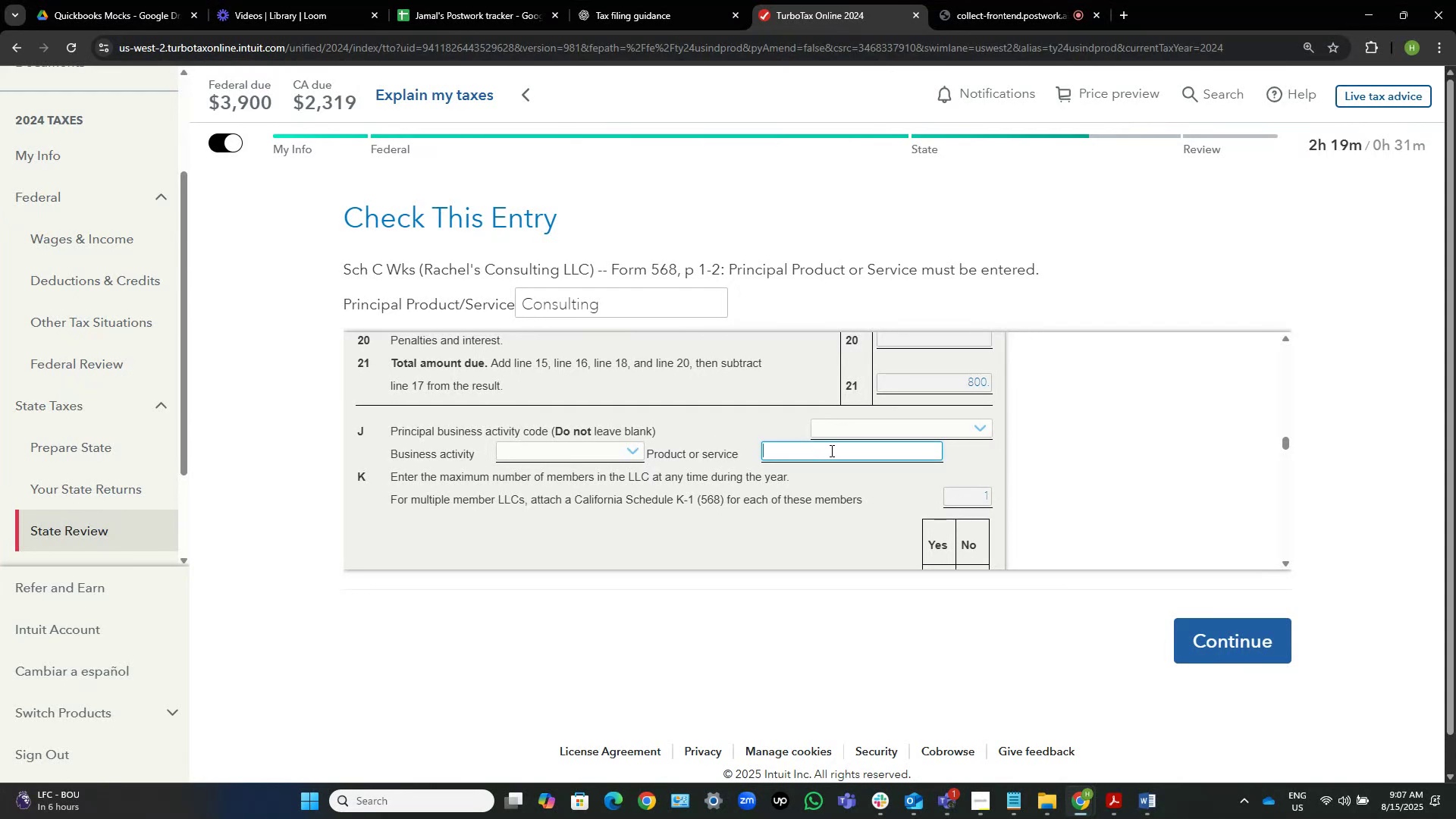 
key(Control+V)
 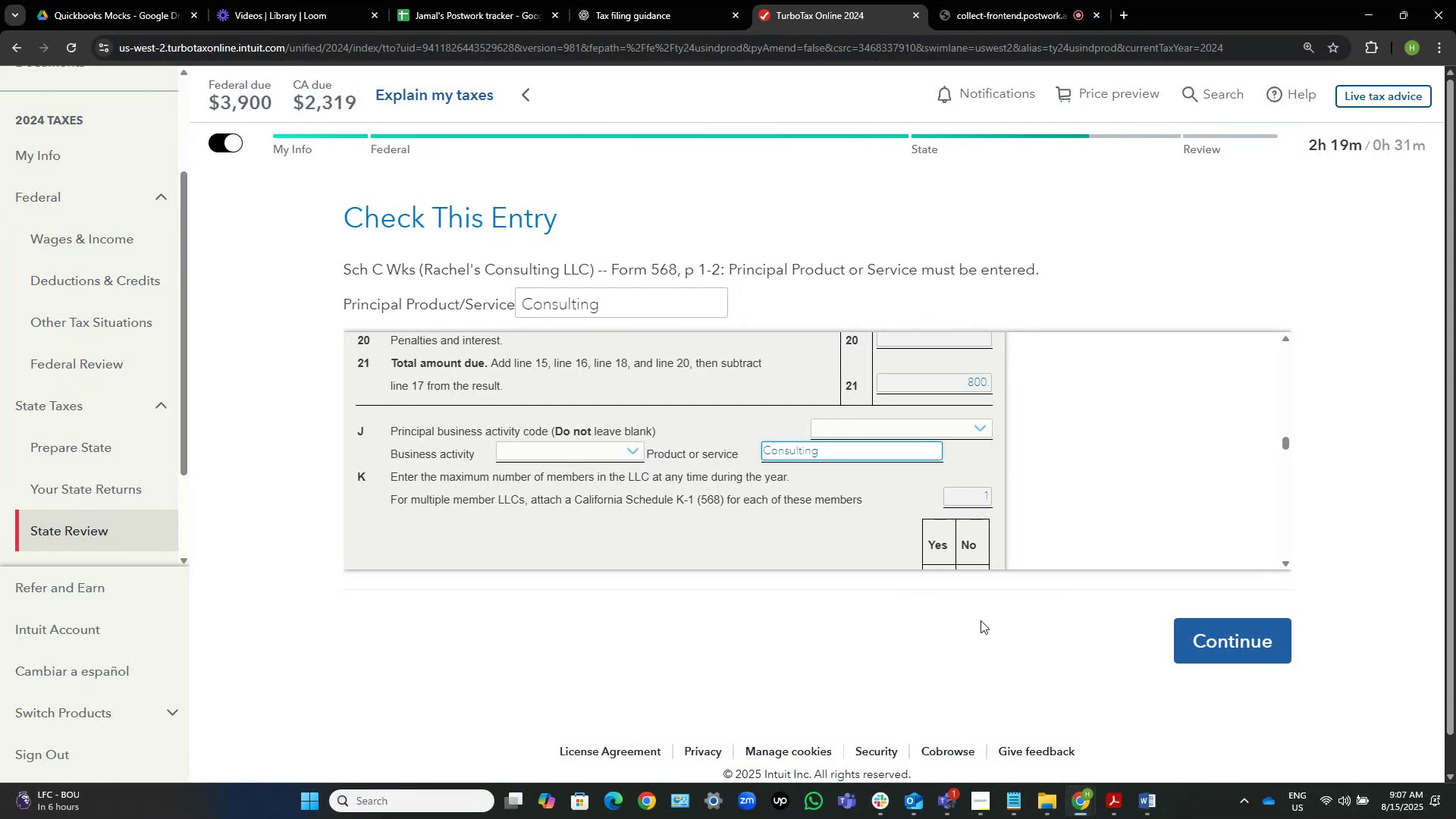 
left_click([1238, 631])
 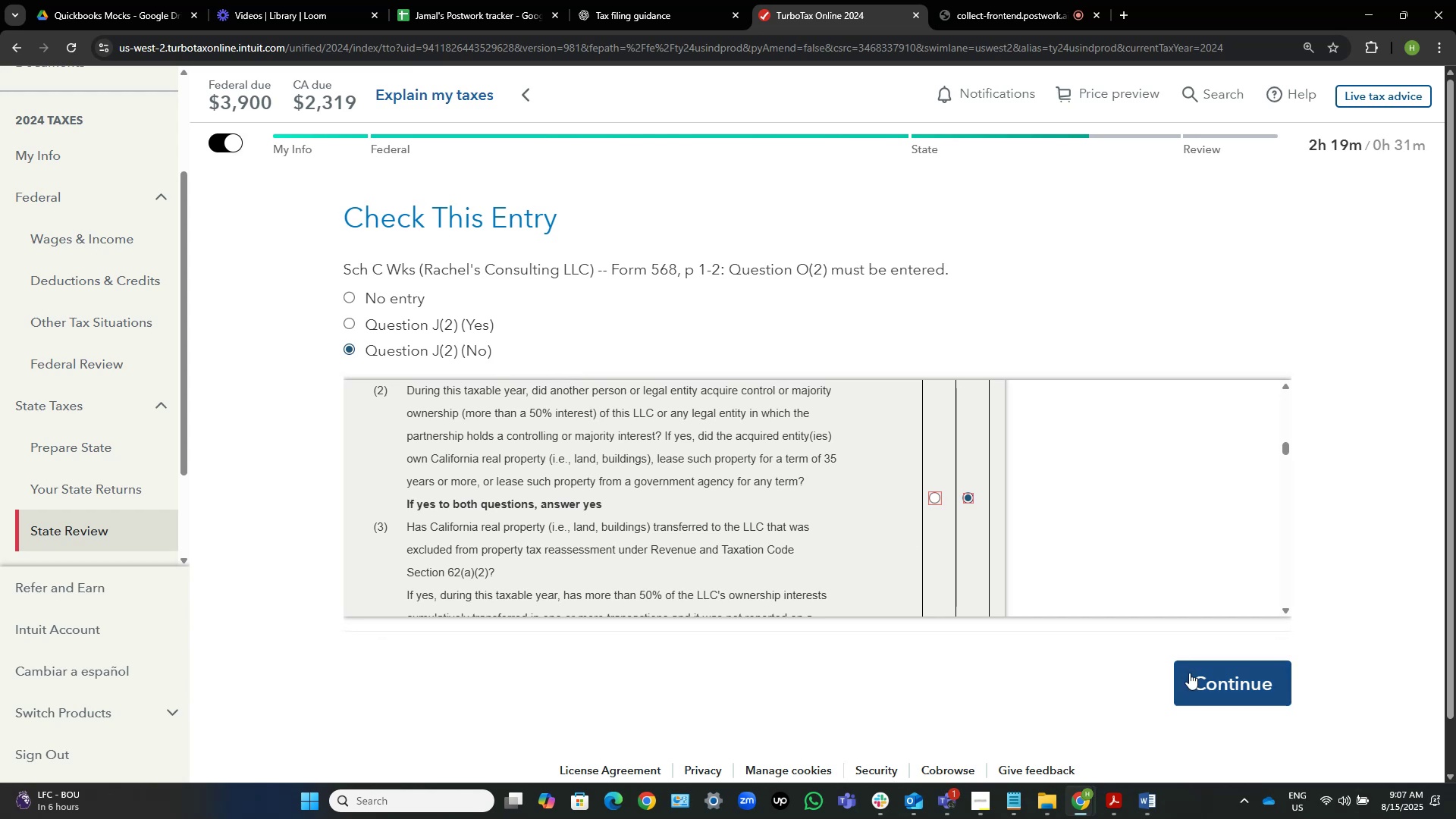 
wait(5.35)
 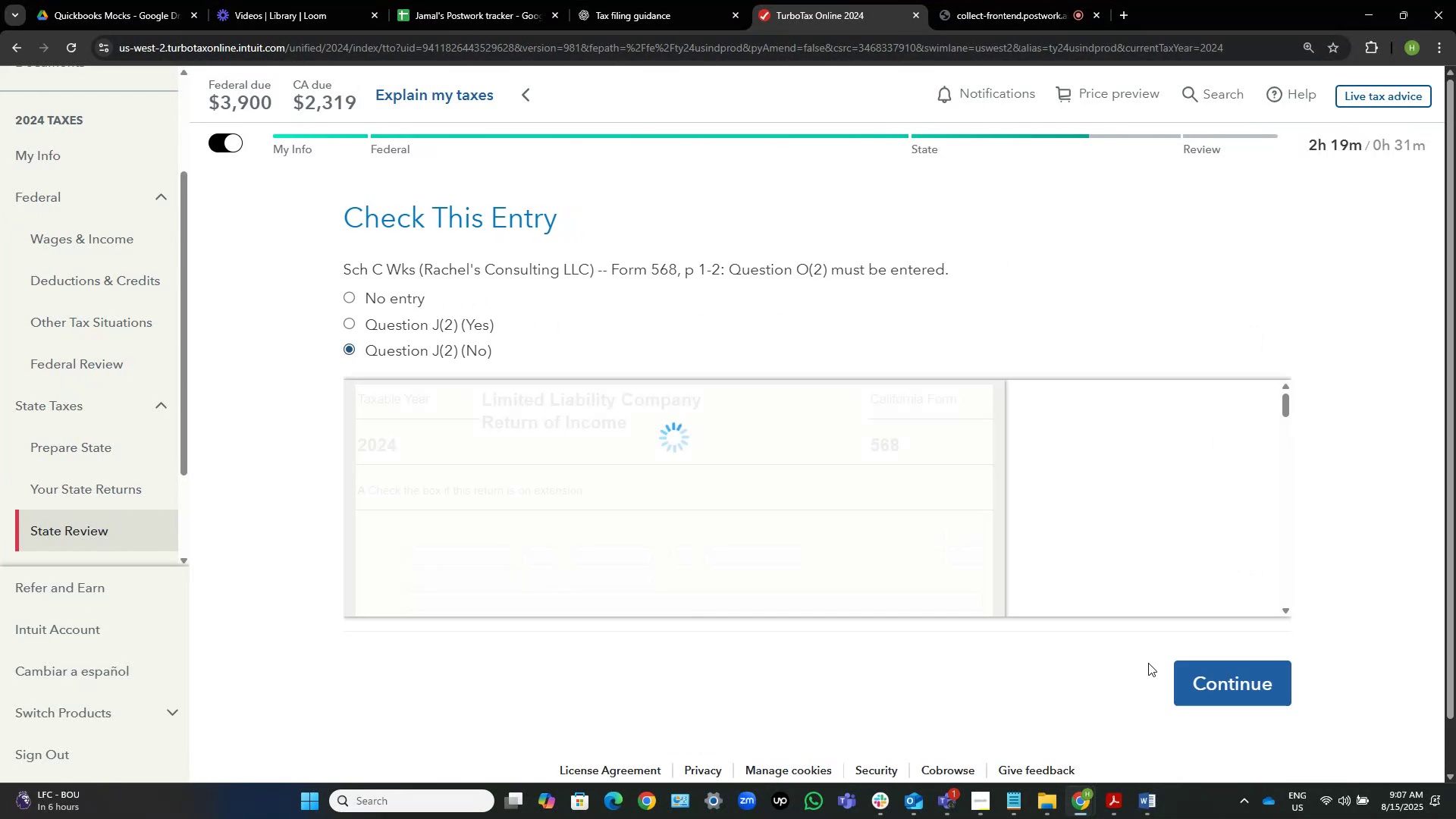 
left_click([1182, 675])
 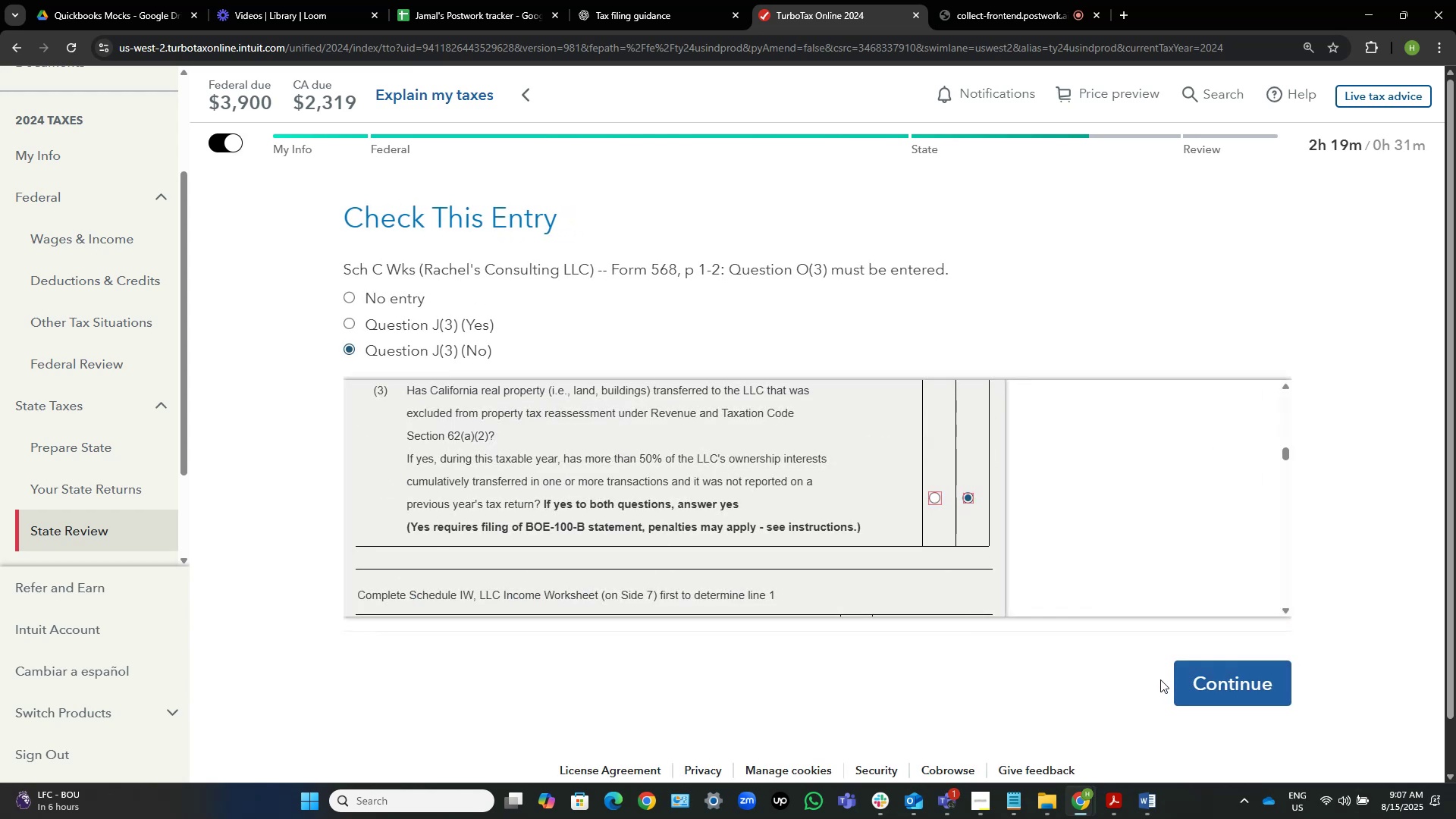 
wait(5.18)
 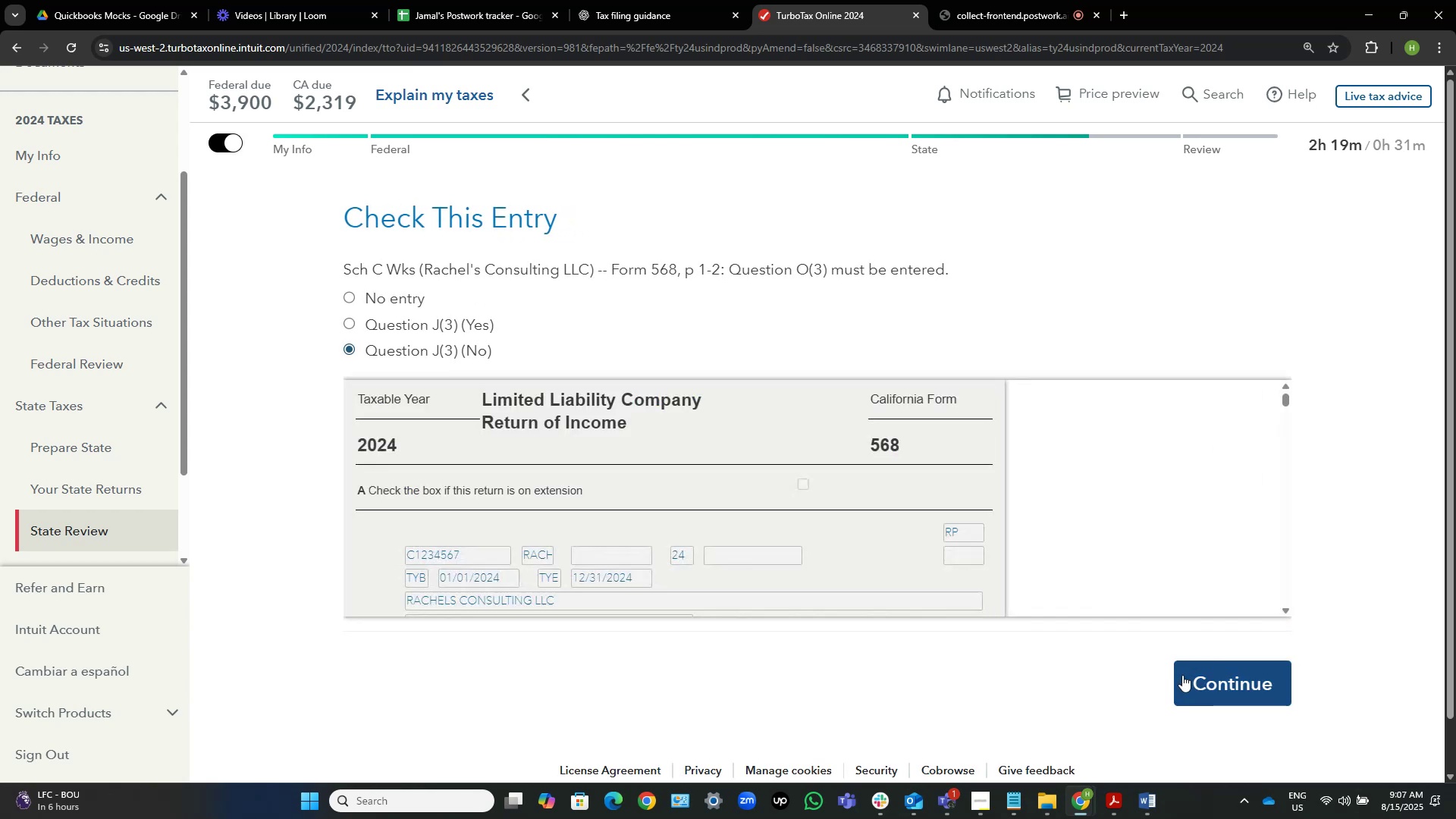 
left_click([1234, 676])
 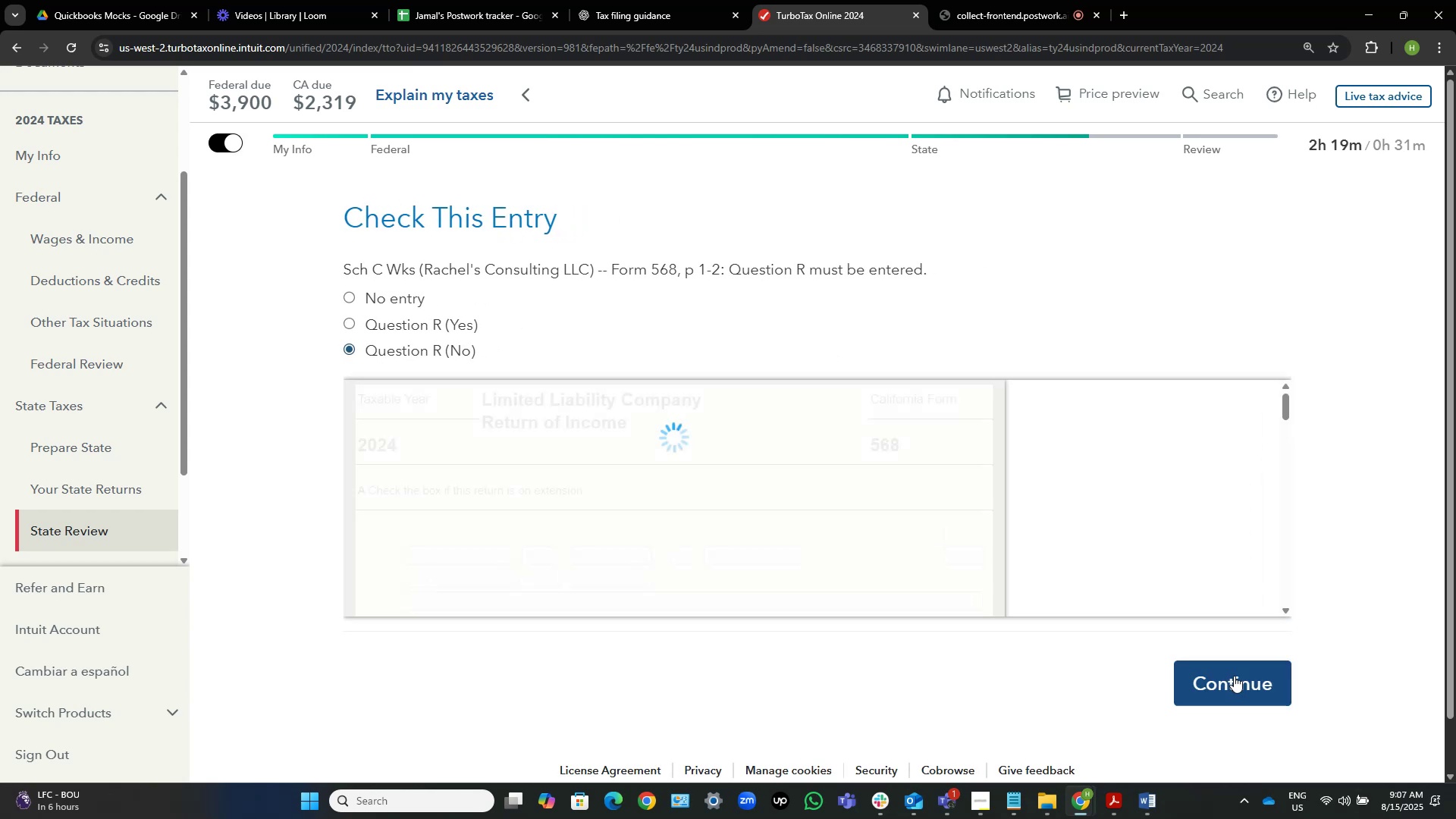 
left_click([1234, 676])
 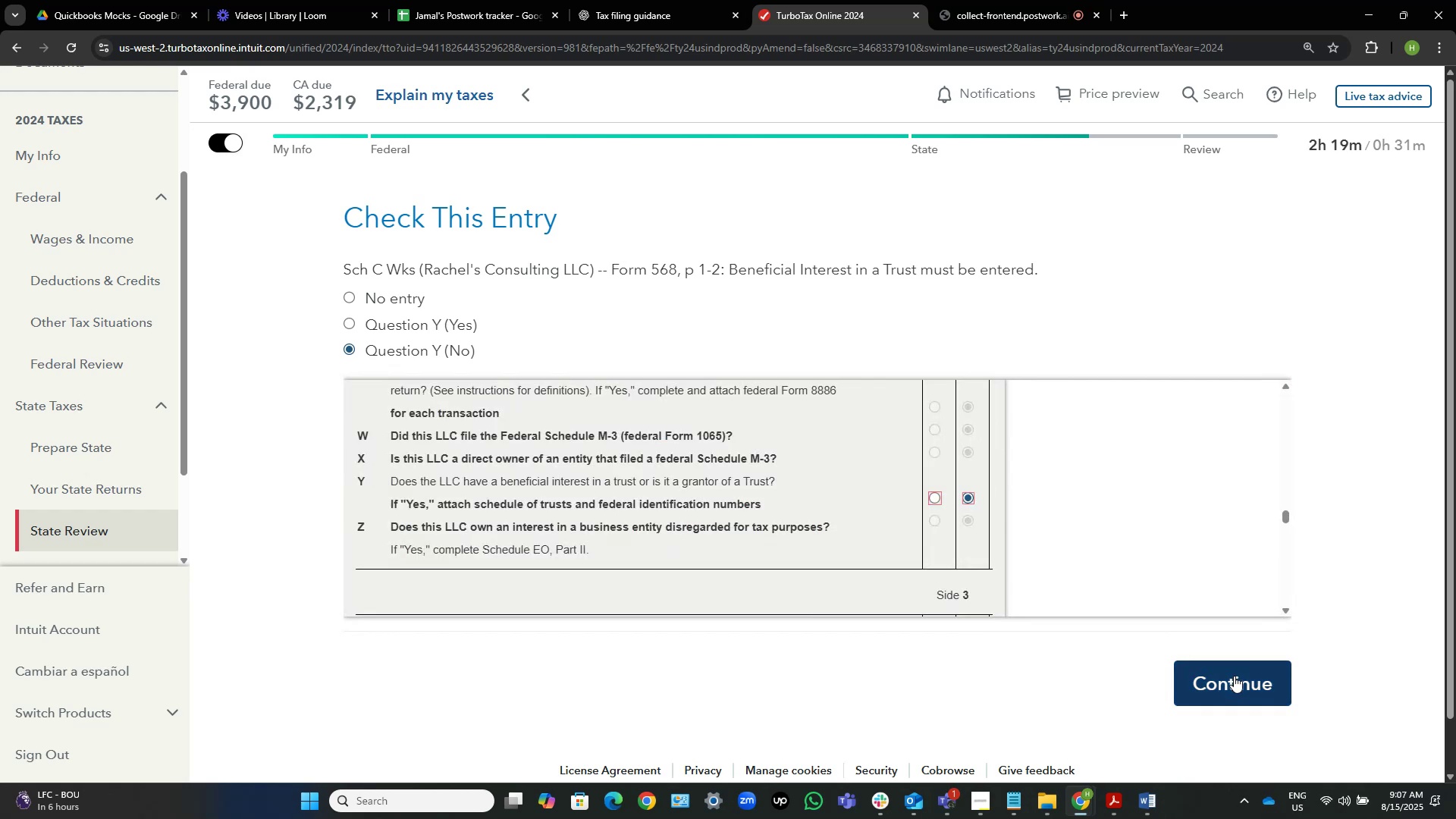 
left_click([1234, 676])
 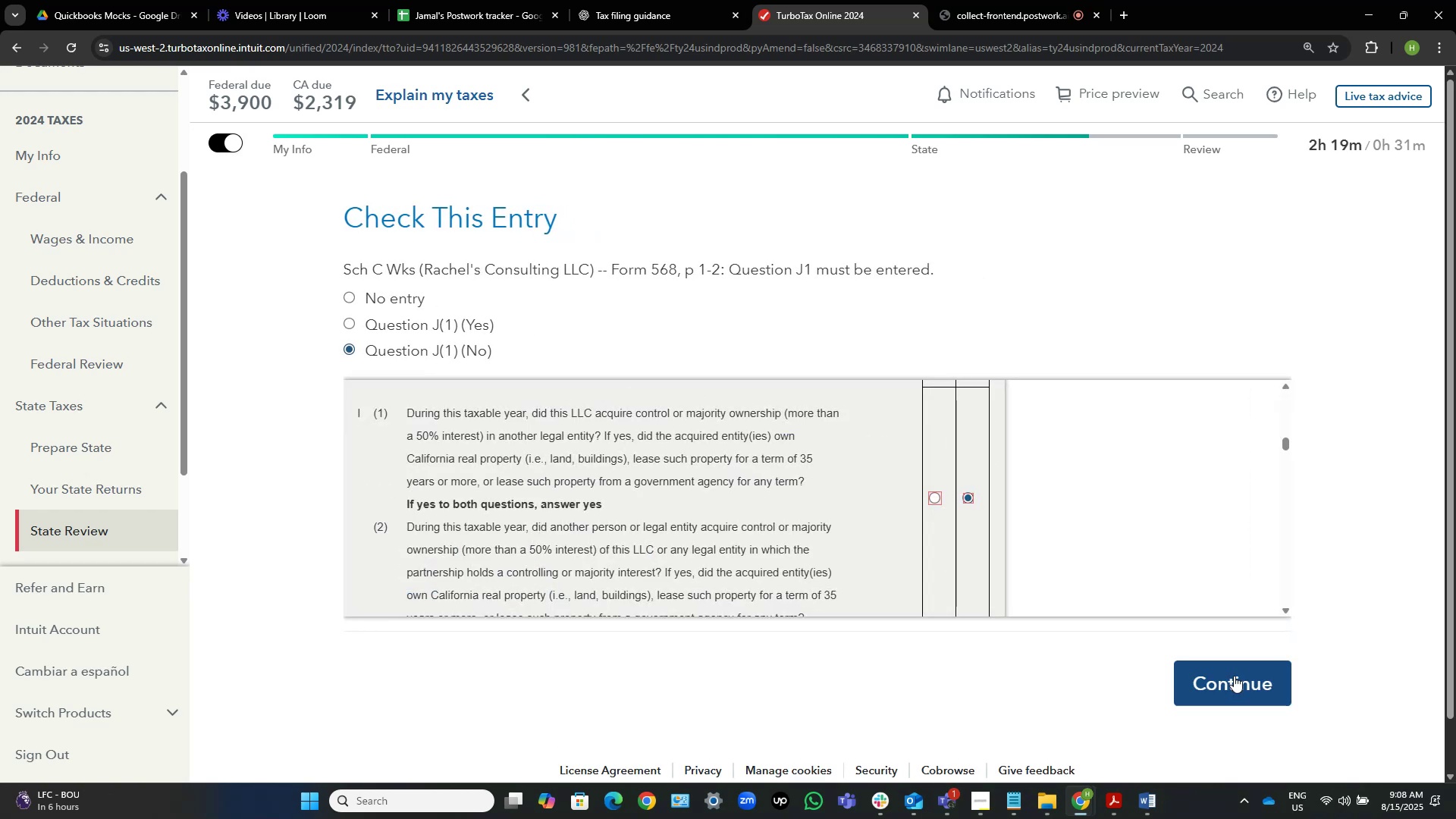 
left_click([1234, 676])
 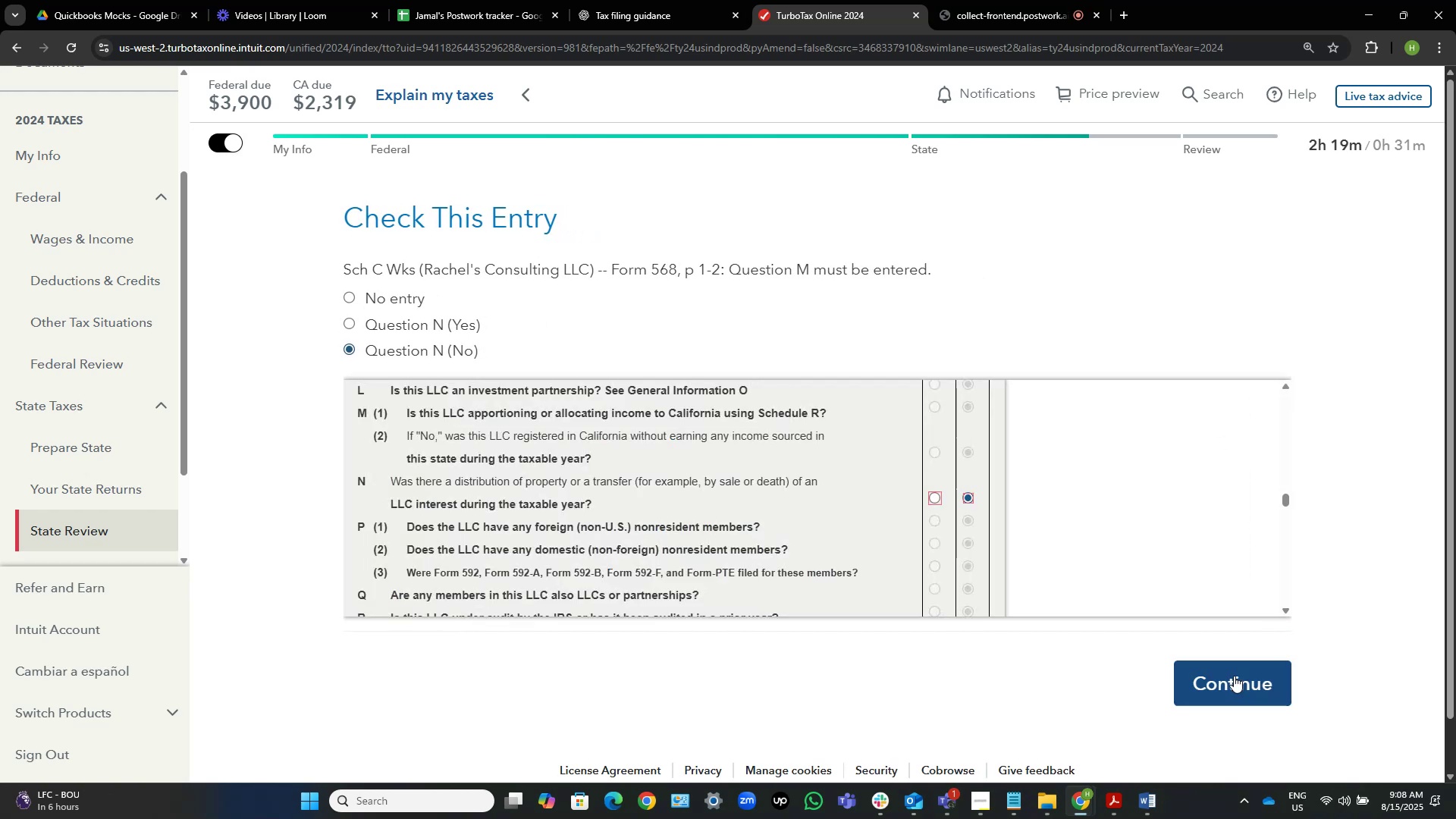 
left_click([1234, 676])
 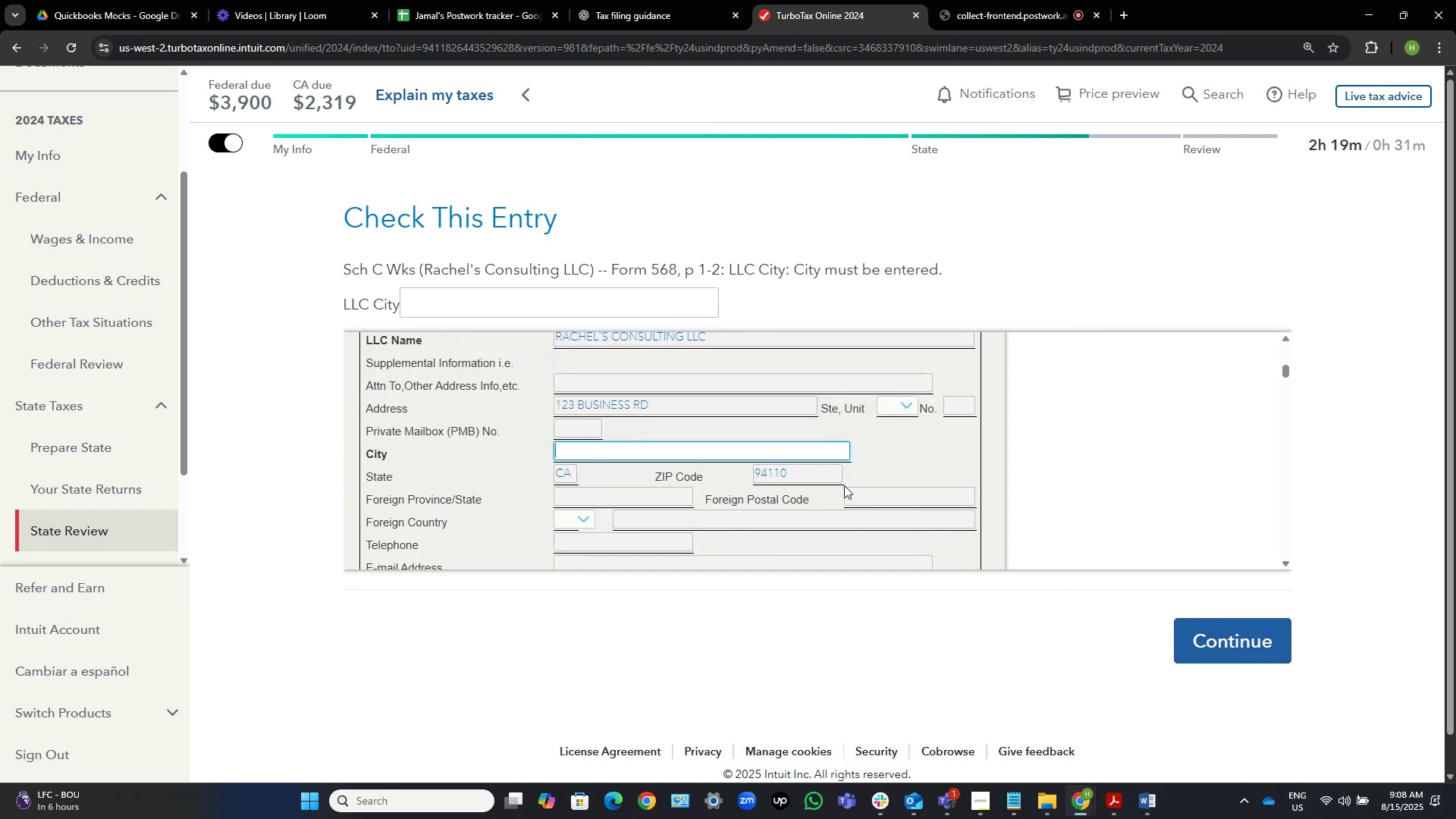 
wait(8.91)
 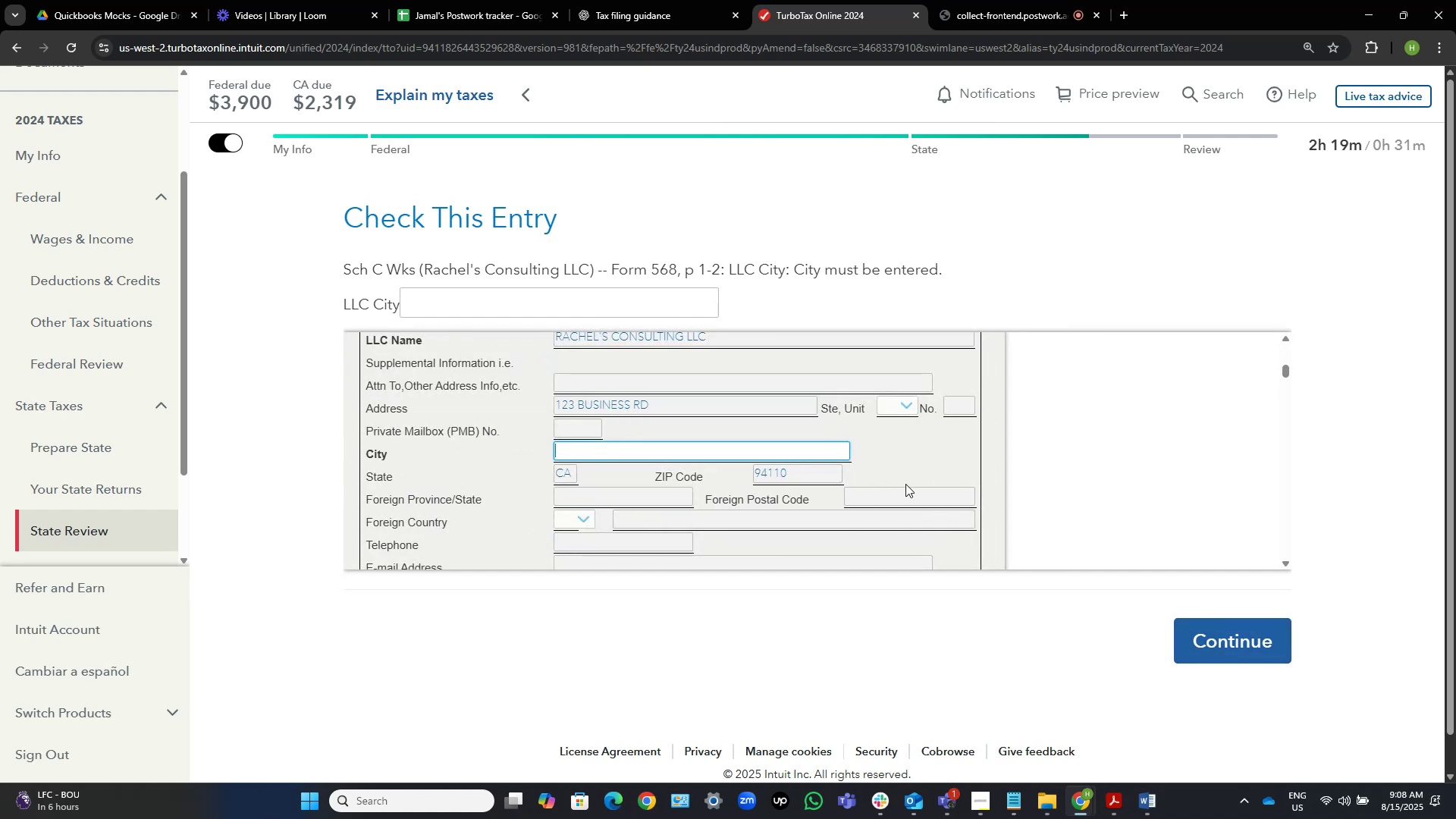 
type(San )
 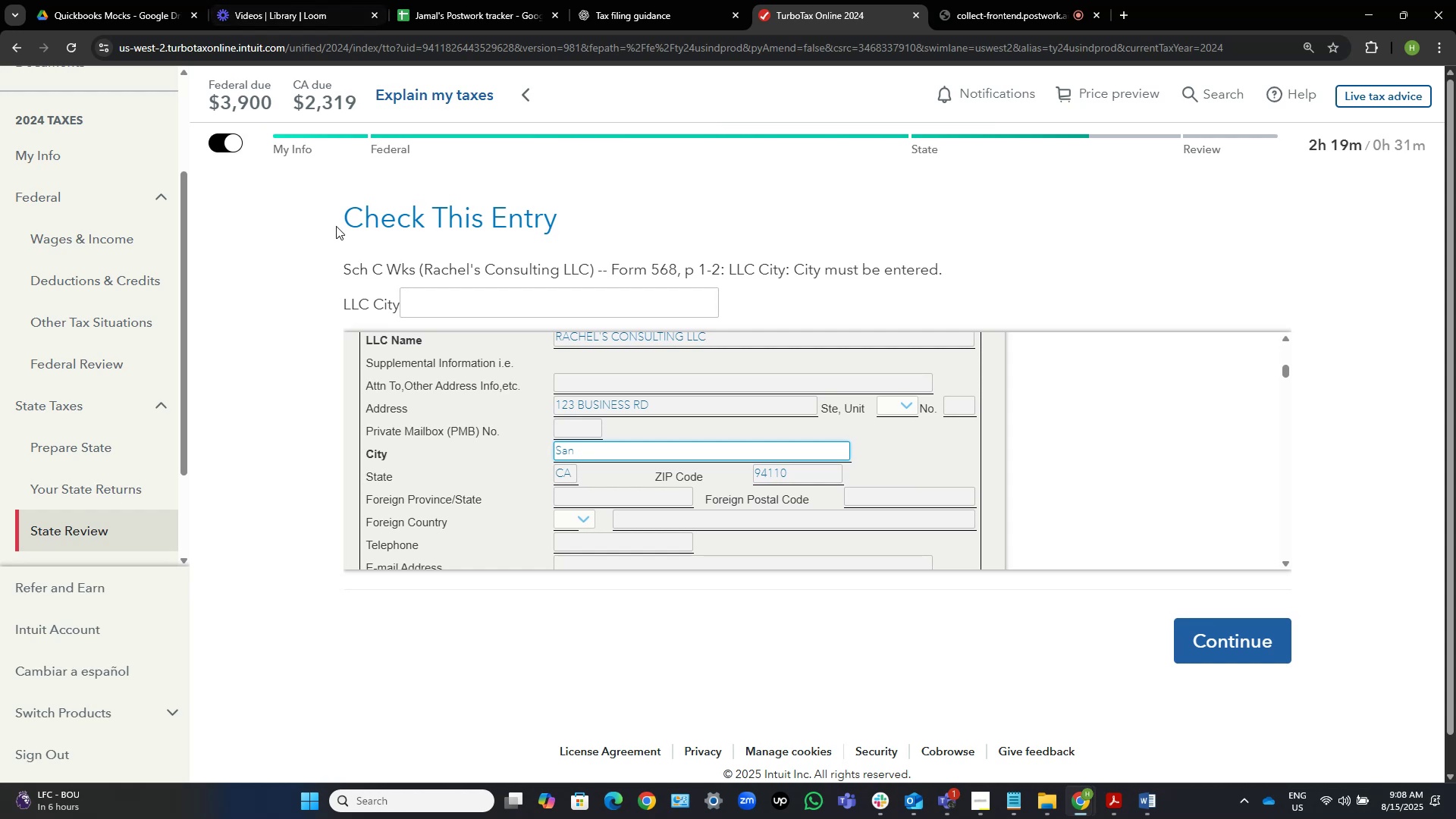 
left_click([453, 312])
 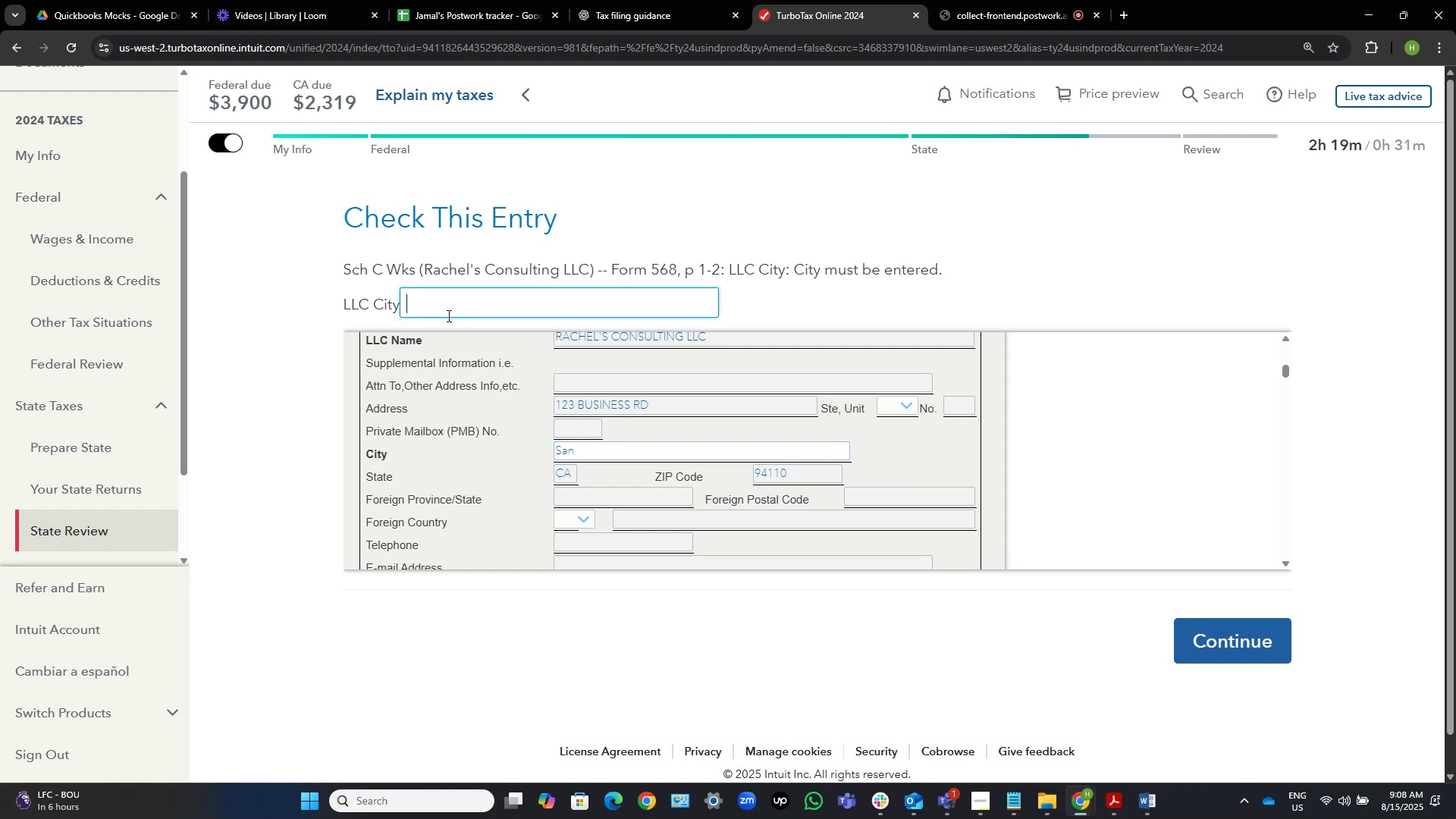 
type(San Francico [Insert])
key(Backspace)
 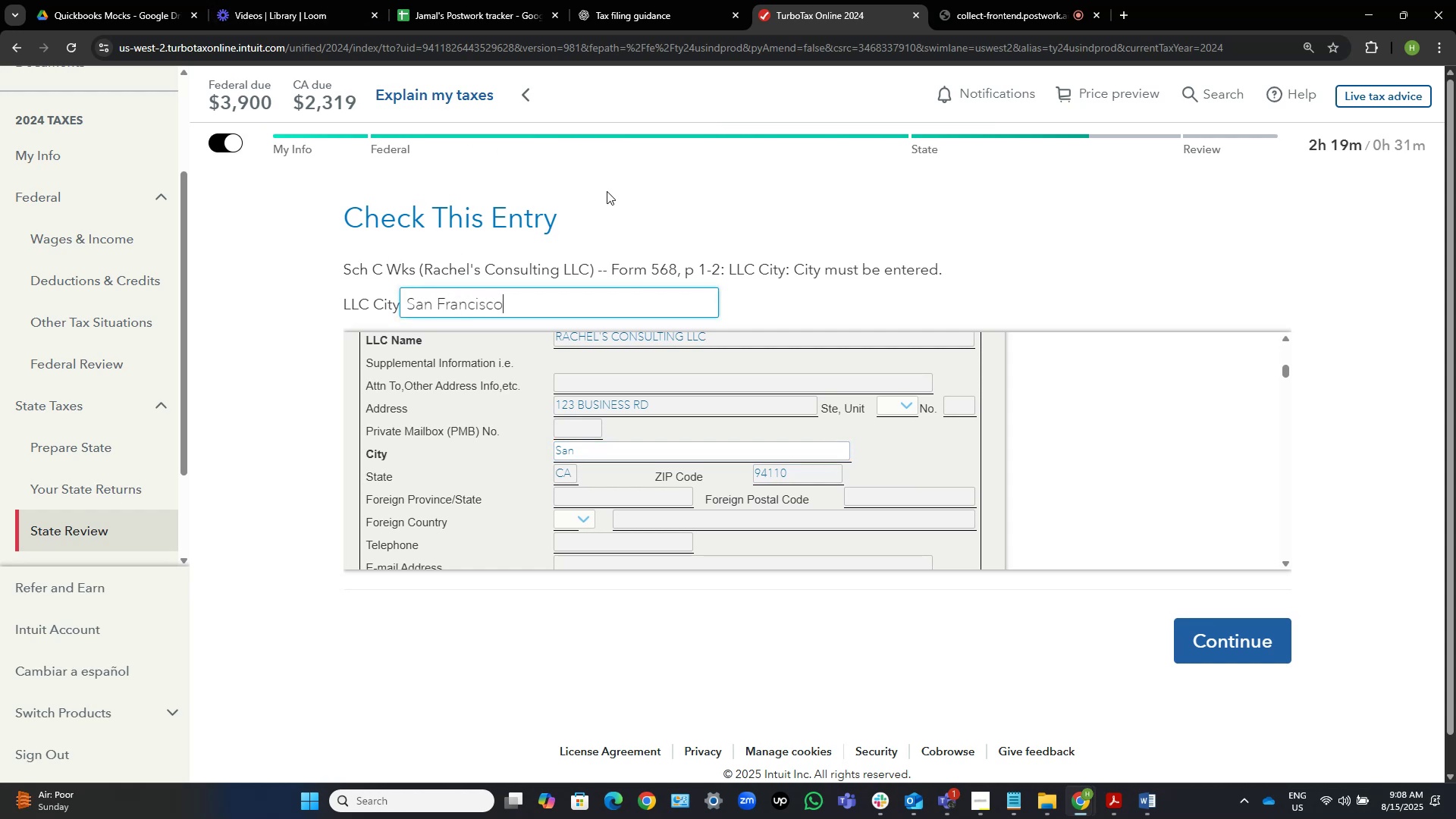 
left_click([648, 194])
 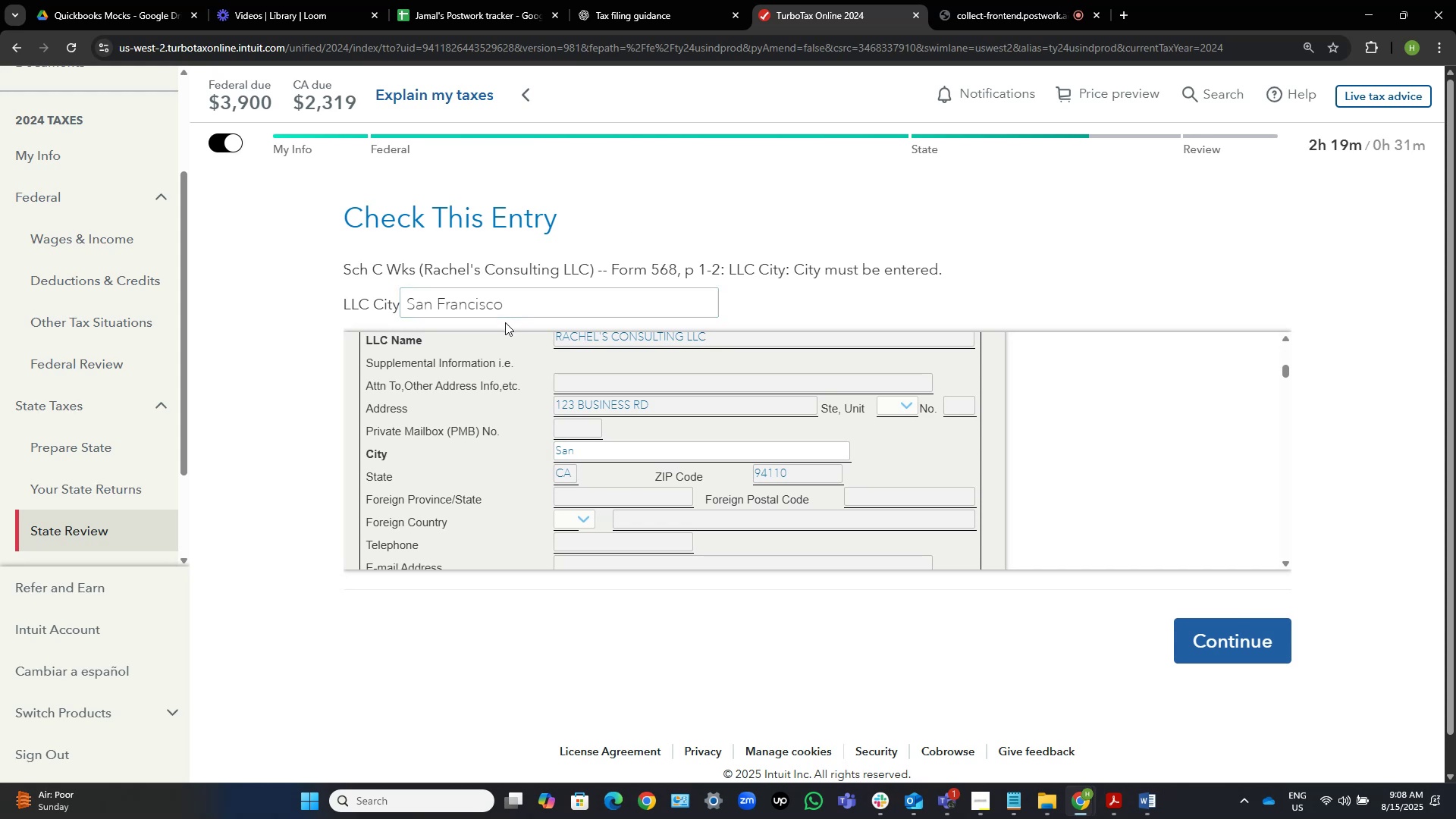 
left_click_drag(start_coordinate=[517, 307], to_coordinate=[394, 309])
 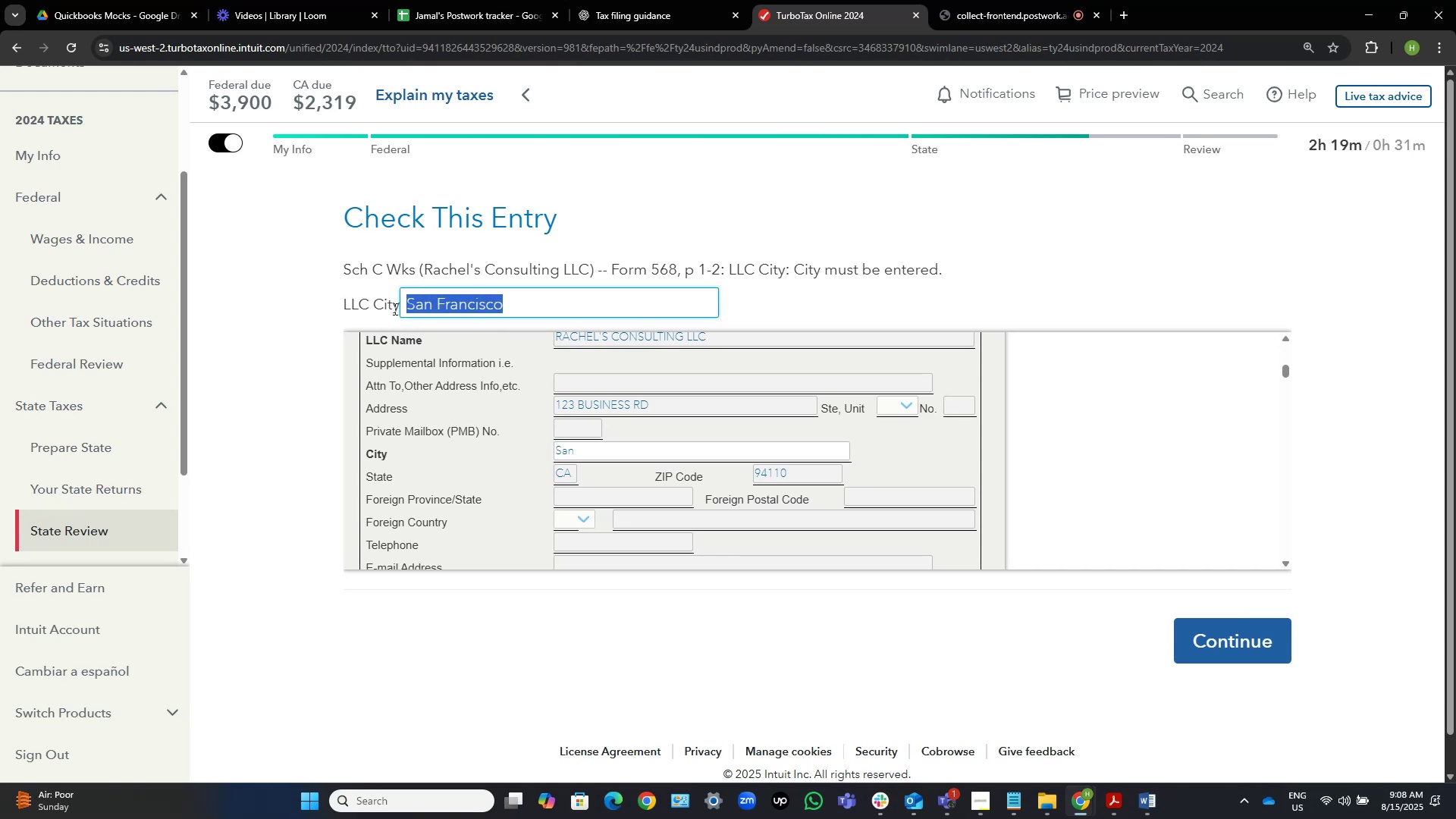 
key(Control+C)
 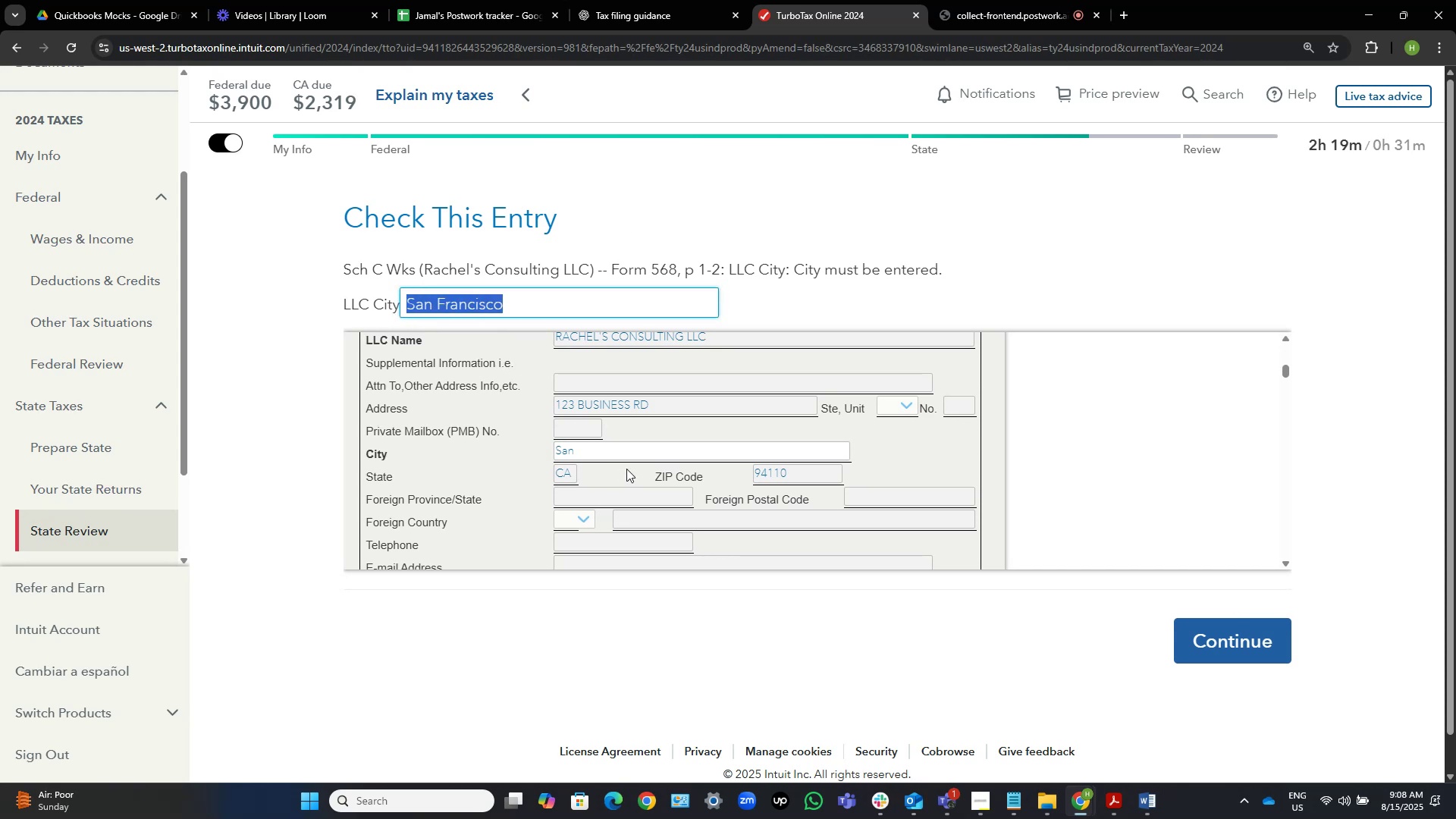 
left_click([613, 455])
 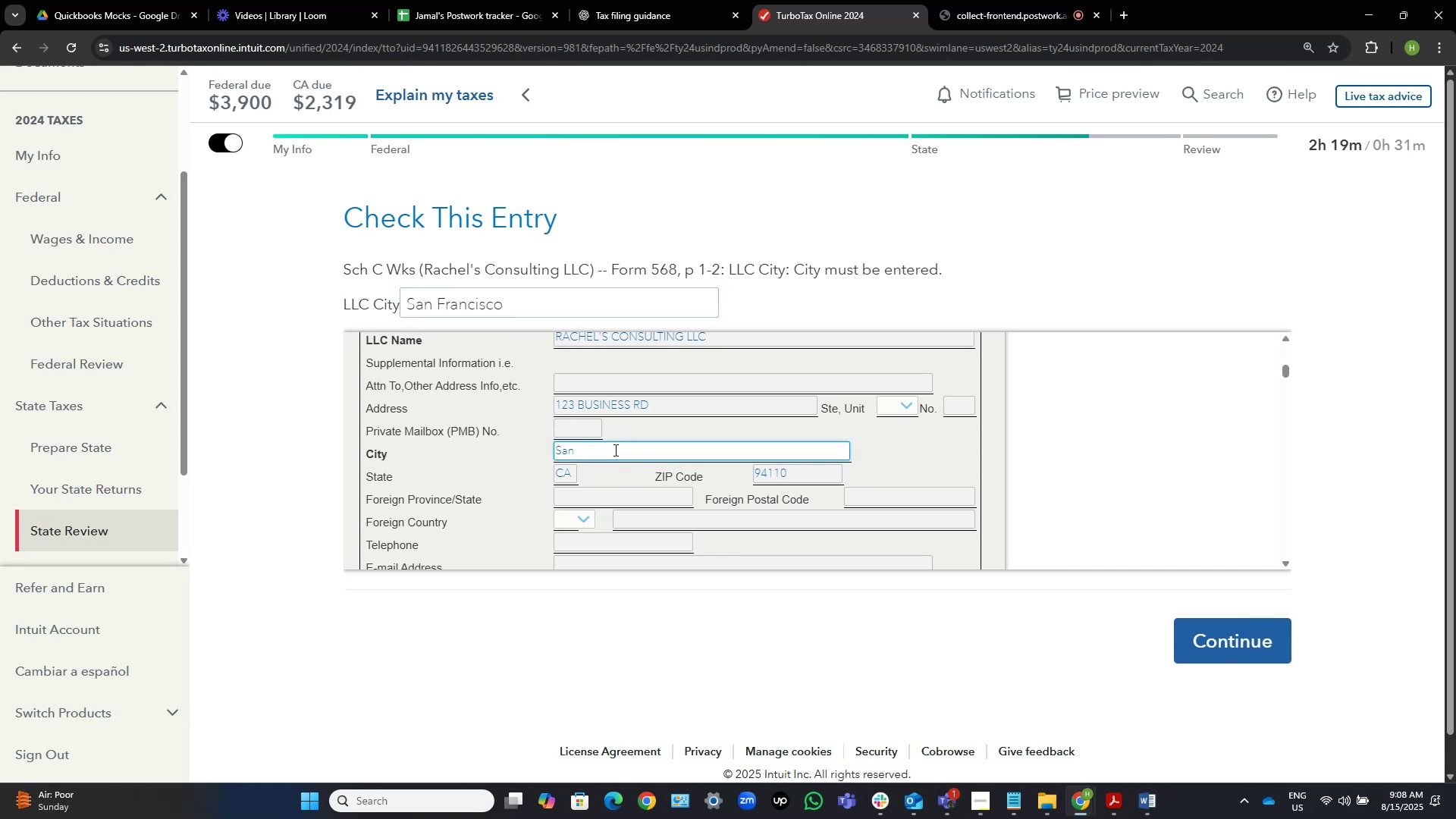 
key(Control+Shift+ArrowLeft)
 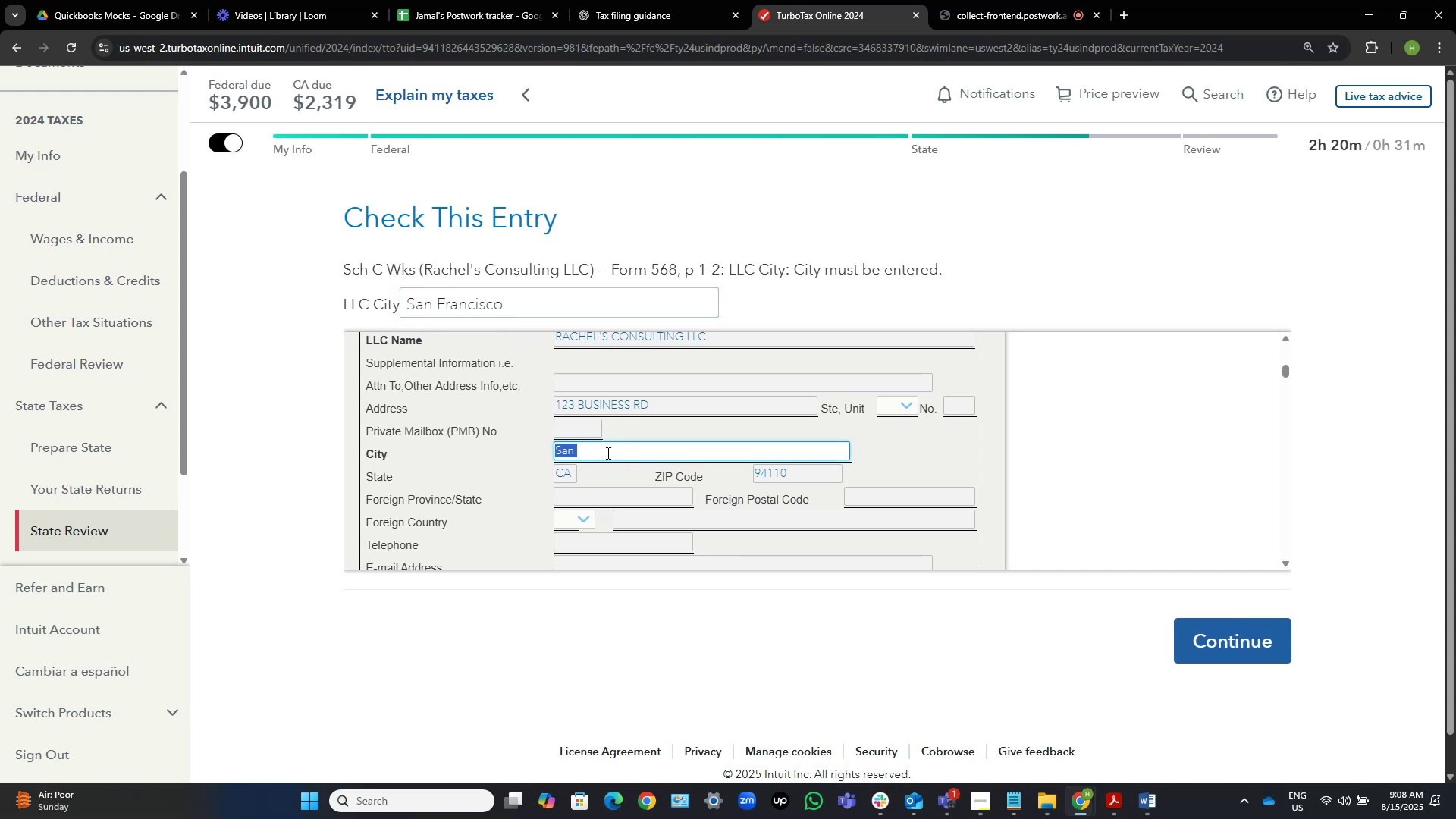 
key(Control+V)
 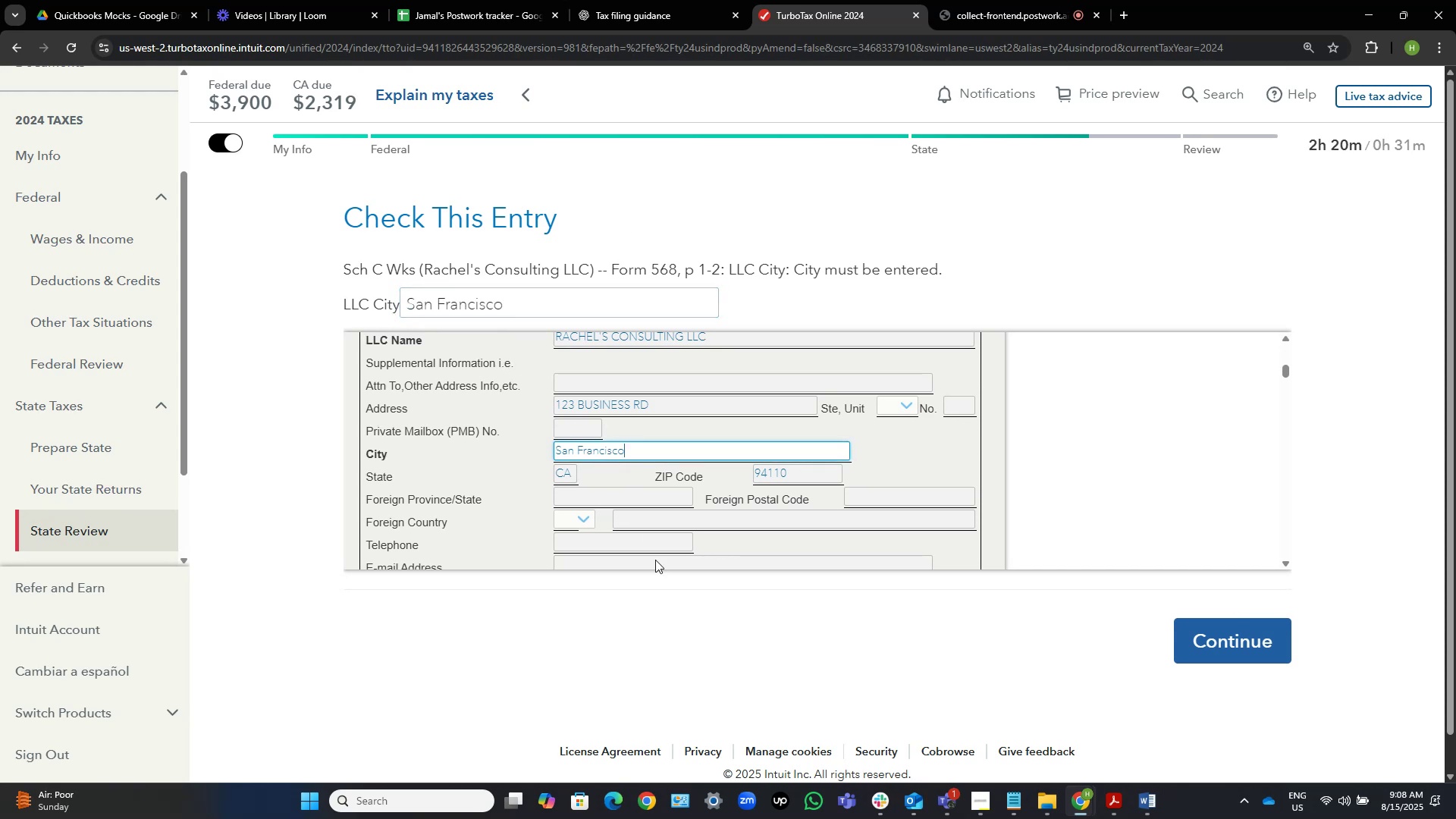 
left_click([742, 662])
 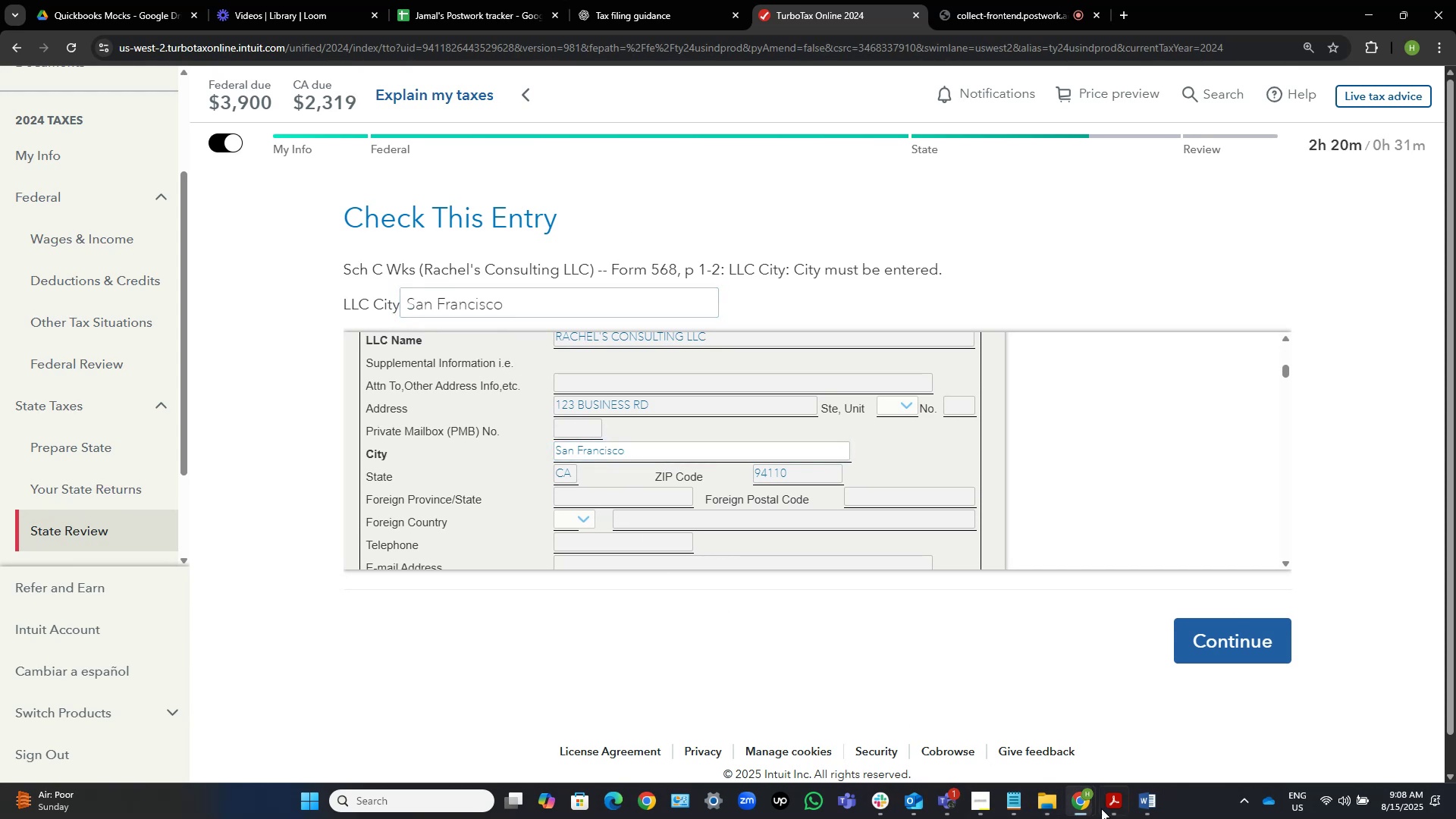 
left_click([1106, 804])
 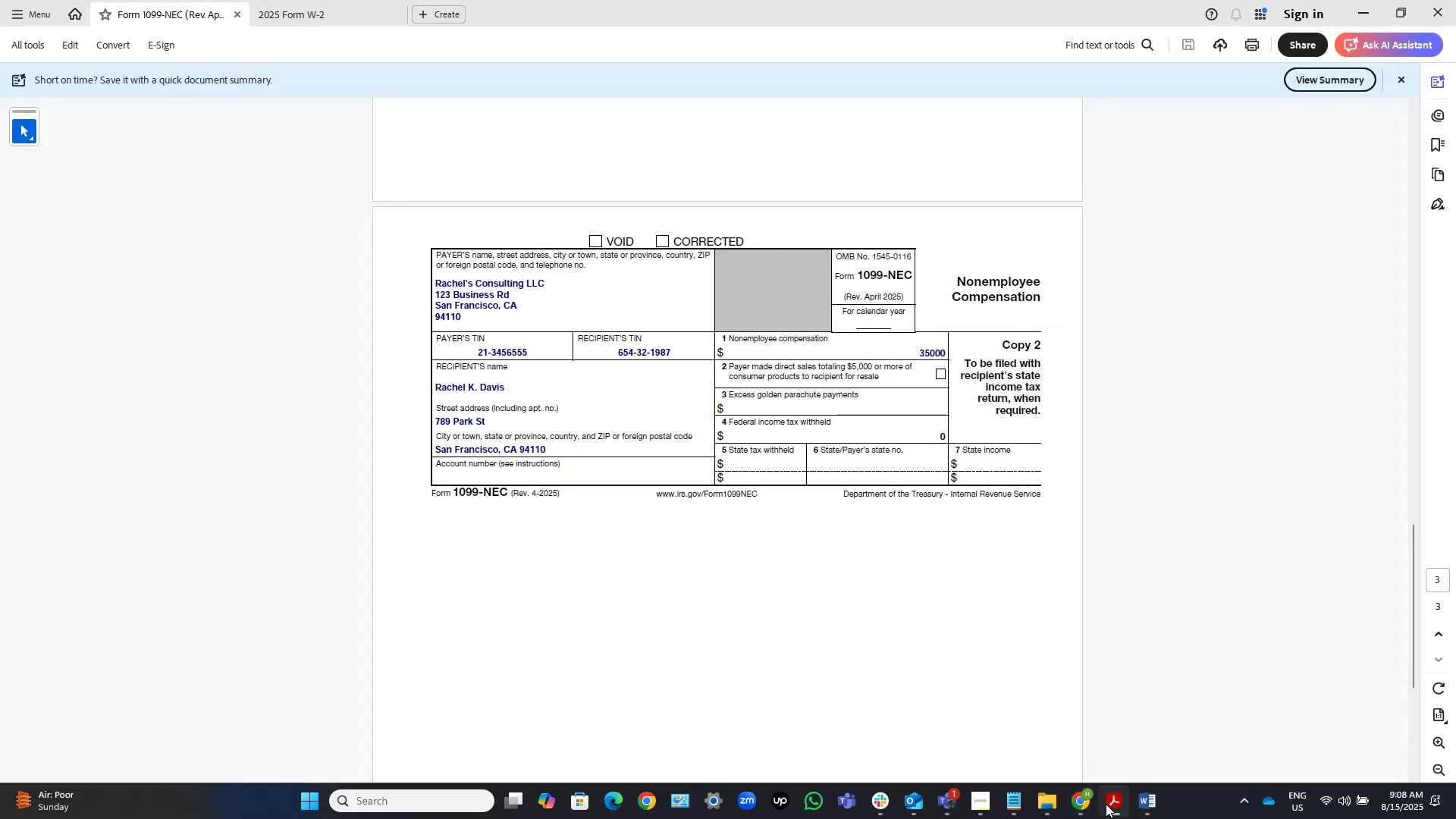 
left_click([1106, 804])
 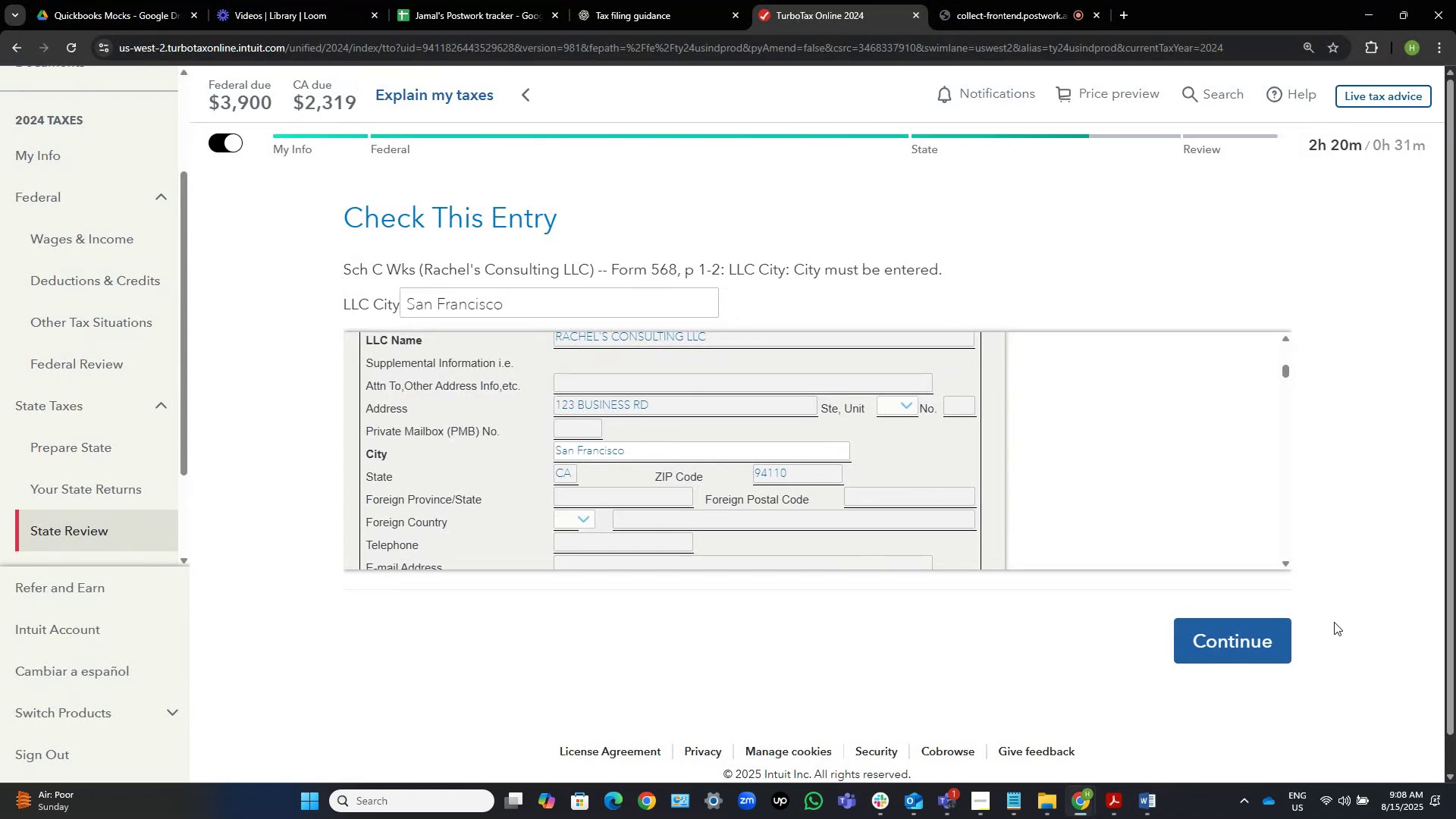 
left_click([1250, 639])
 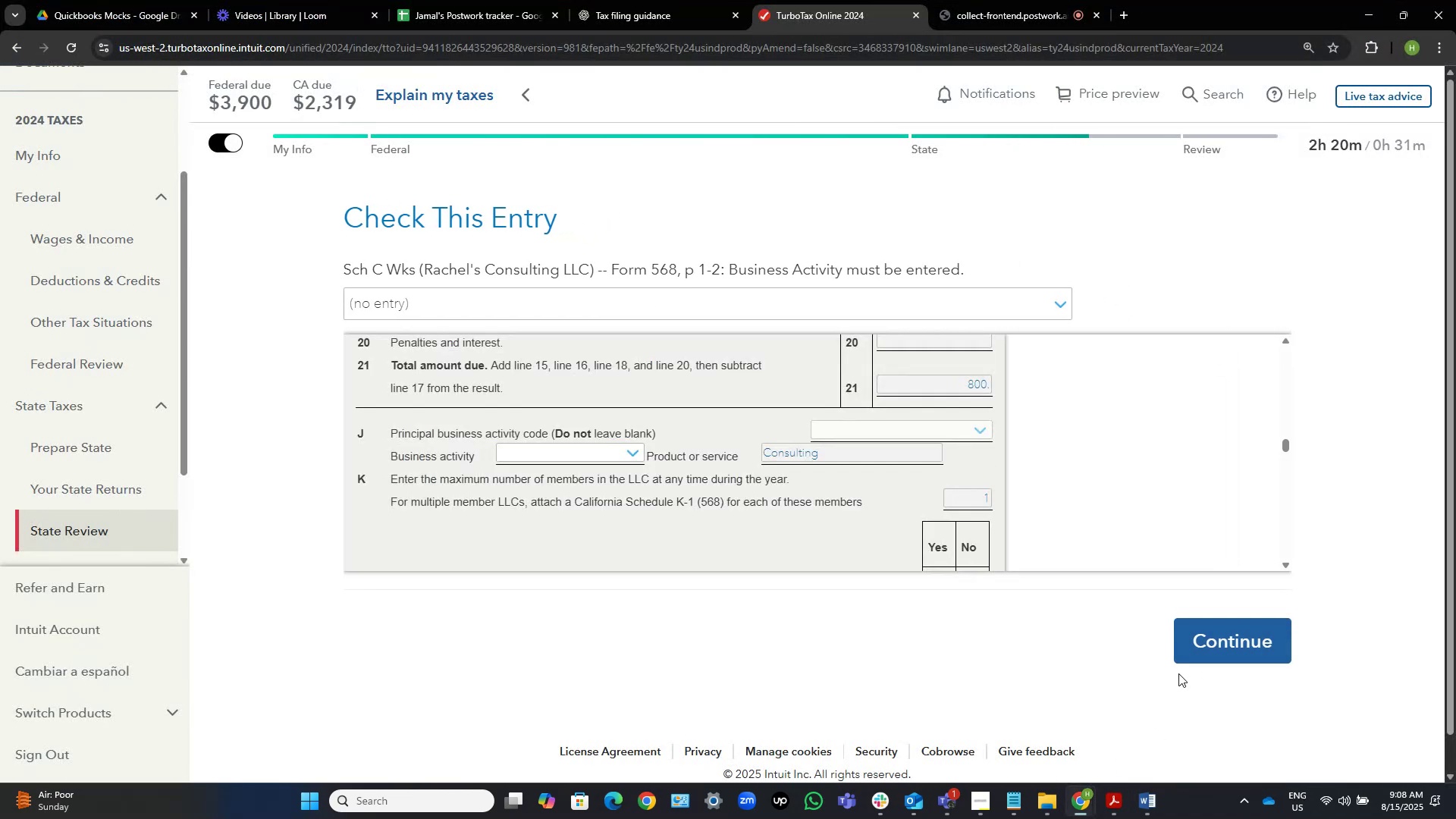 
wait(5.9)
 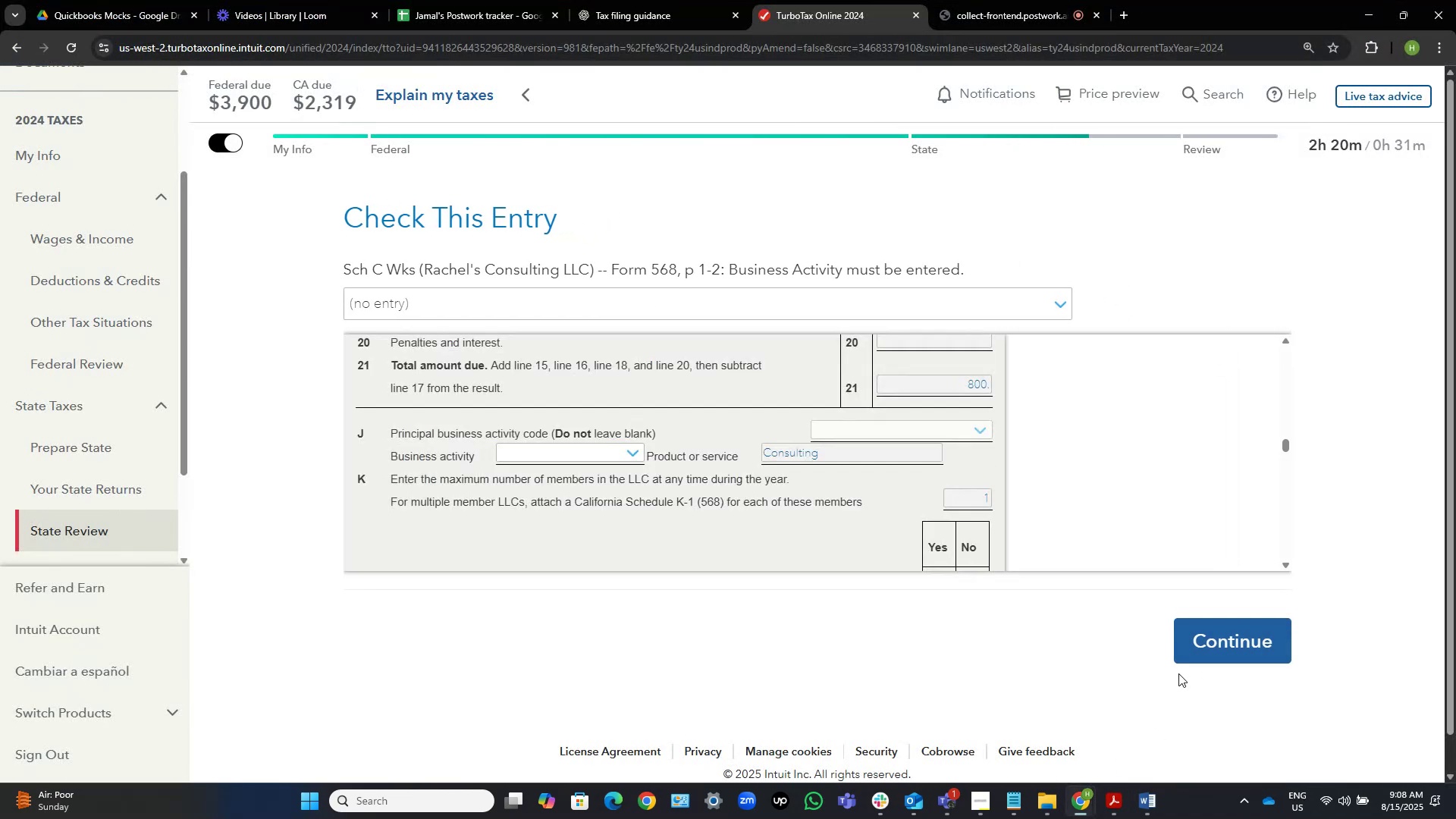 
left_click([616, 457])
 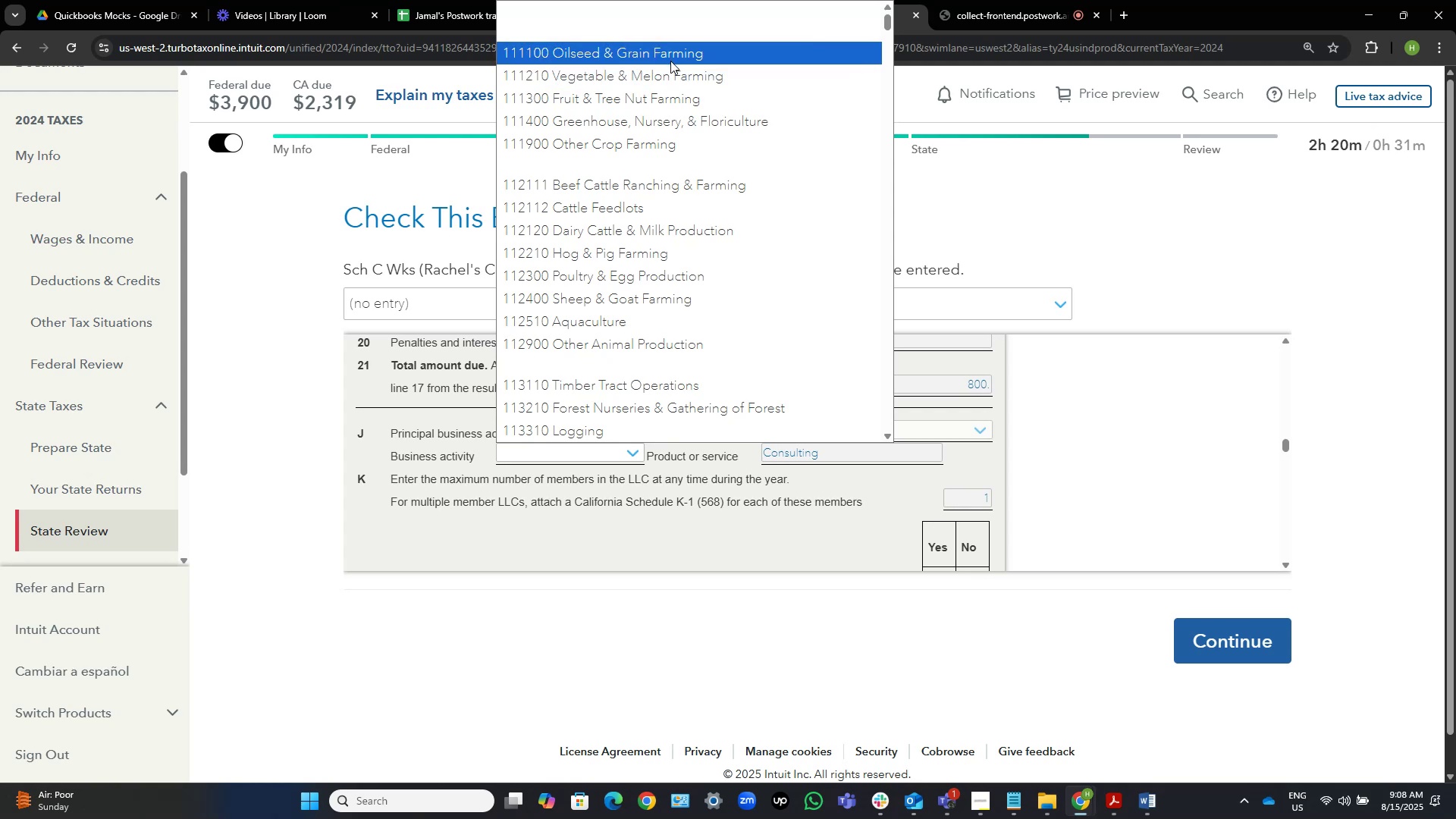 
scroll: coordinate [692, 264], scroll_direction: down, amount: 4.0
 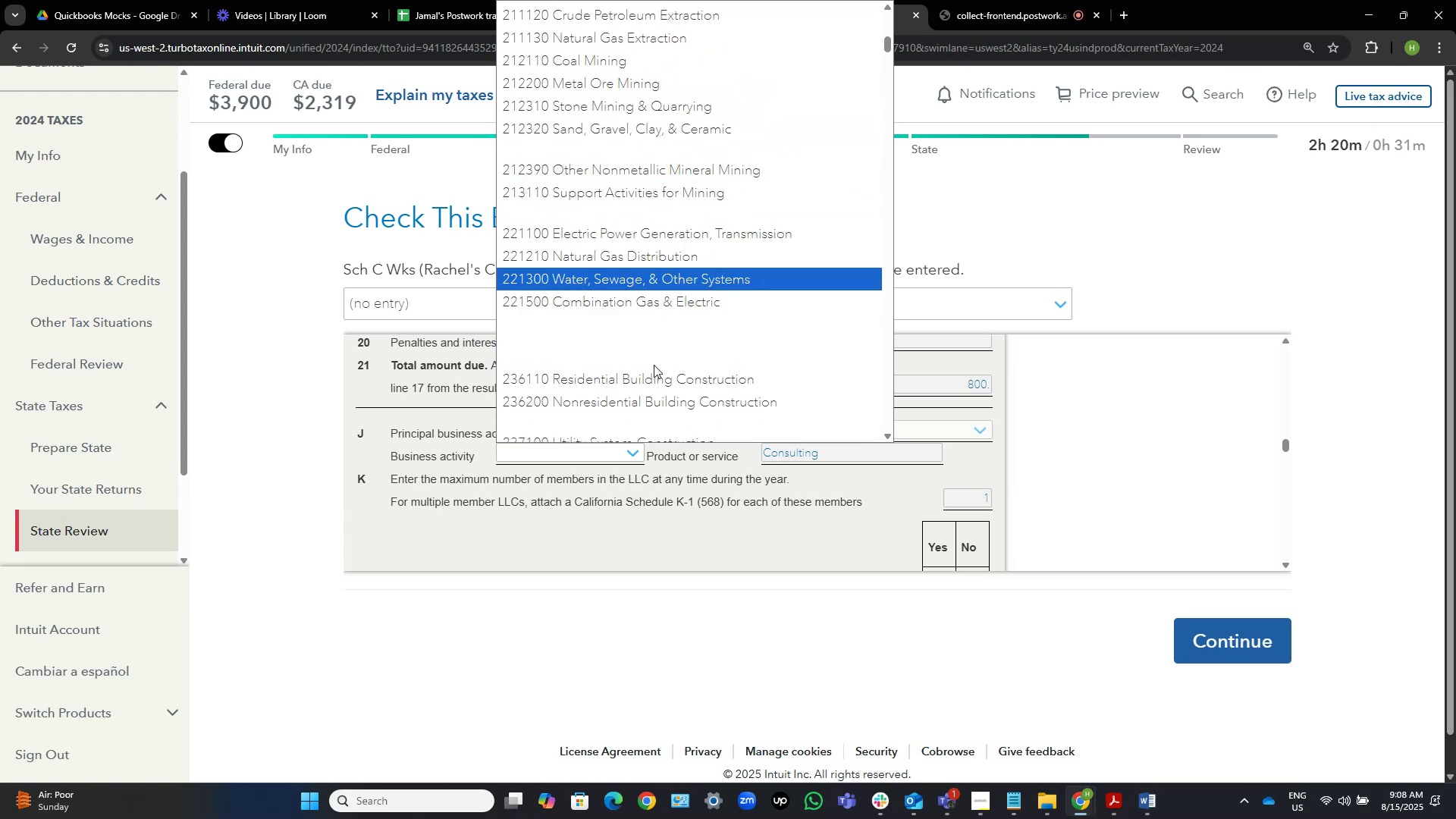 
left_click([598, 687])
 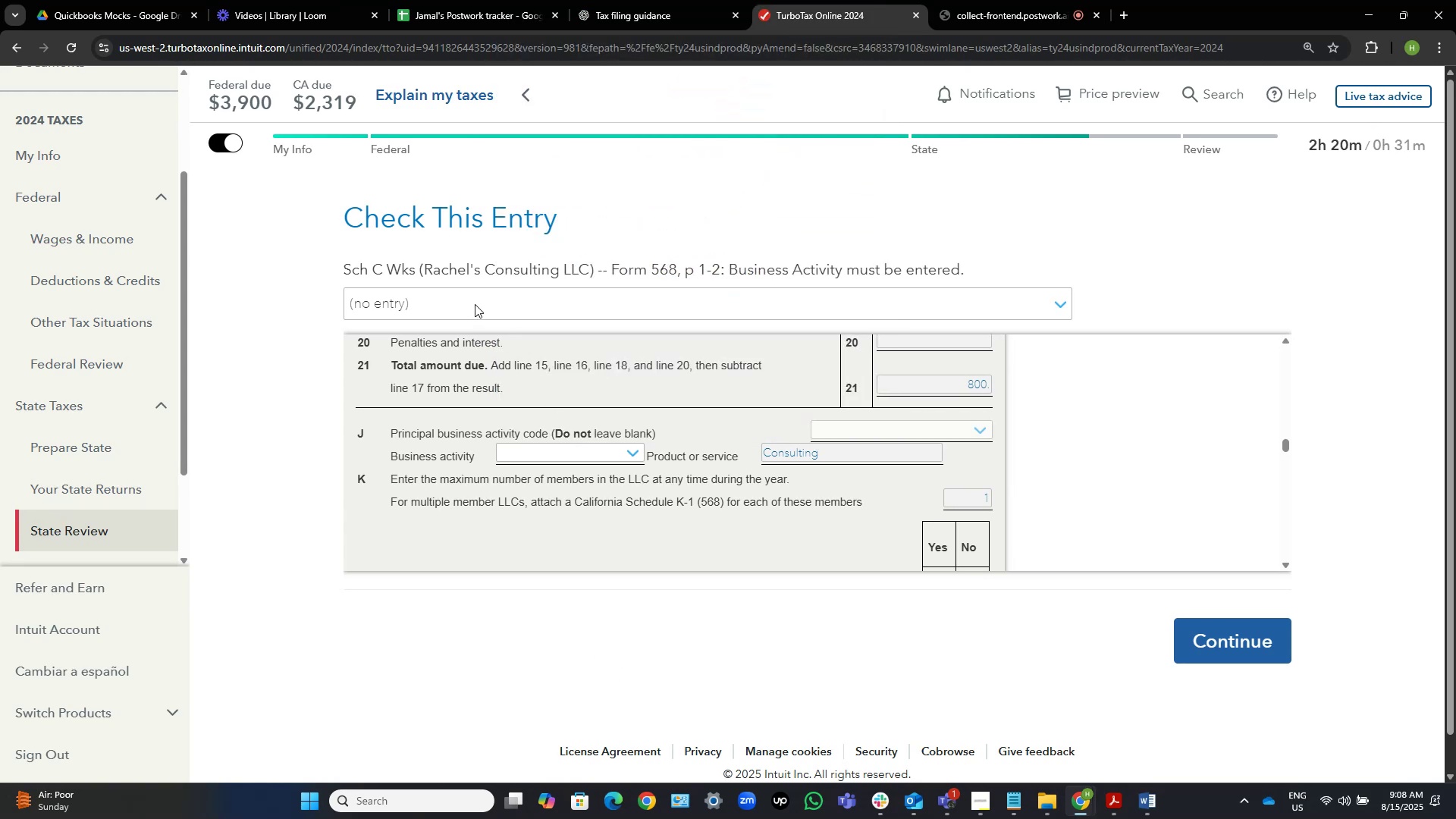 
left_click([475, 304])
 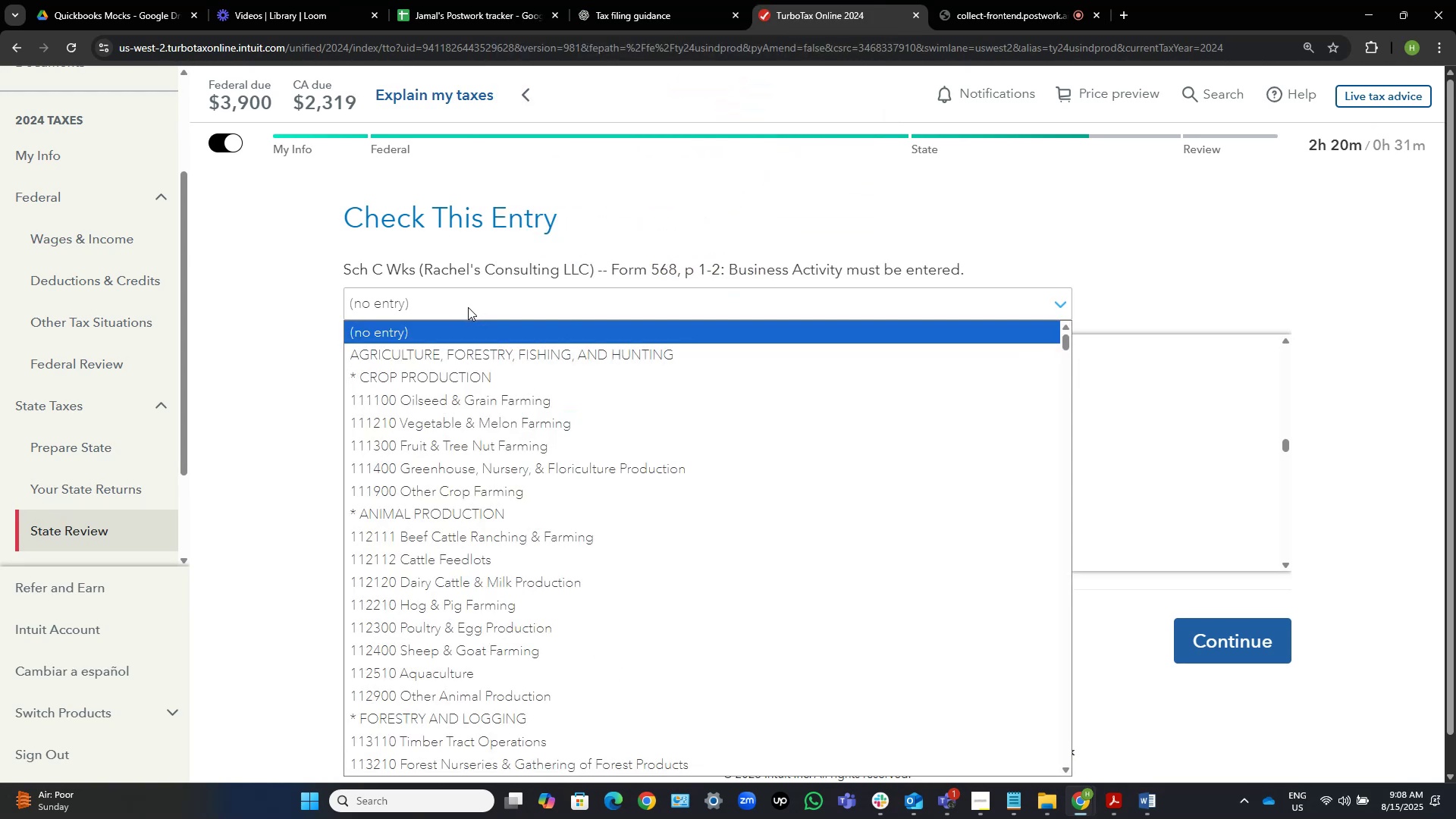 
type(ccons)
 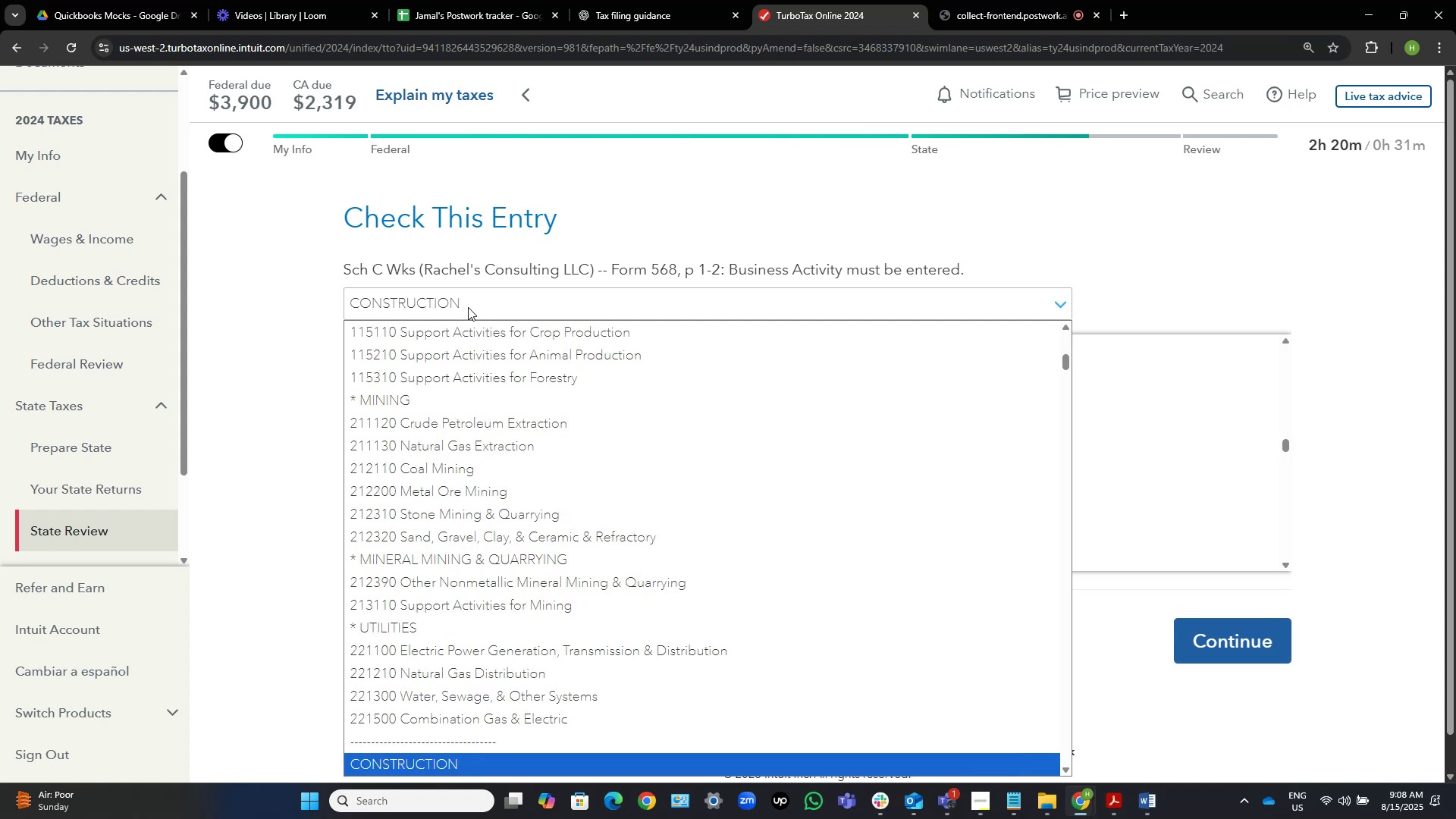 
scroll: coordinate [538, 566], scroll_direction: down, amount: 22.0
 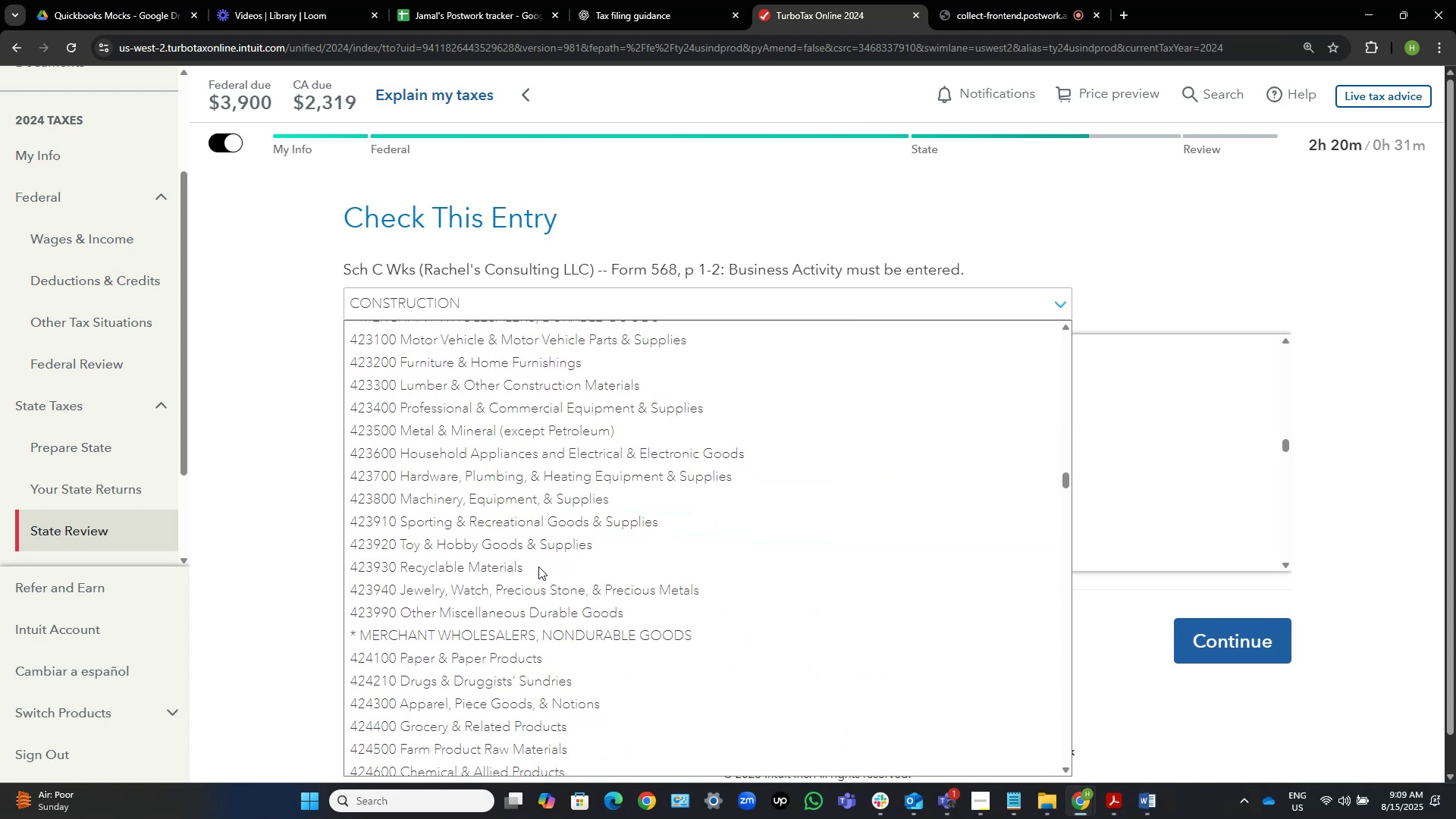 
scroll: coordinate [494, 613], scroll_direction: down, amount: 23.0
 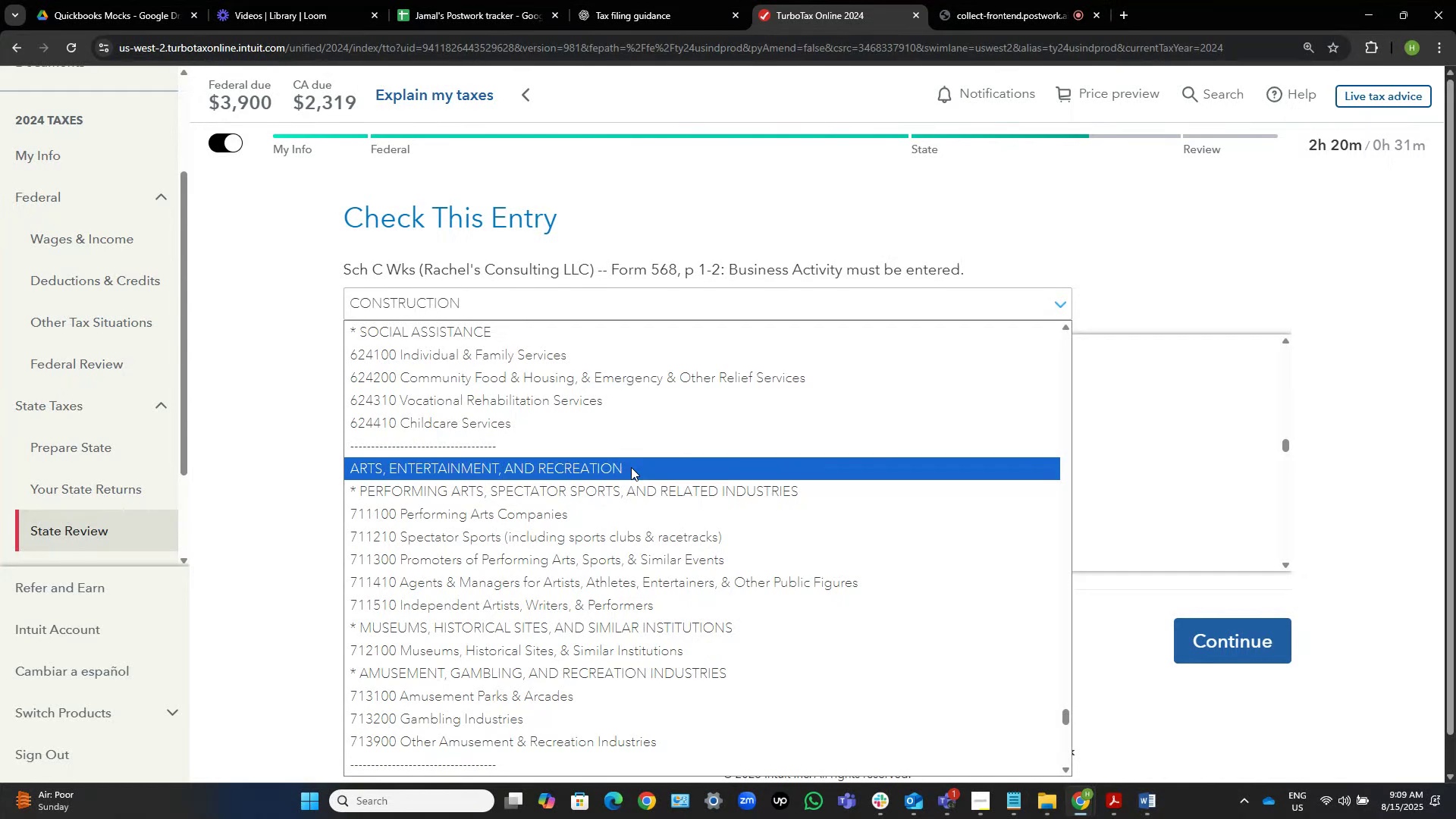 
wait(6.3)
 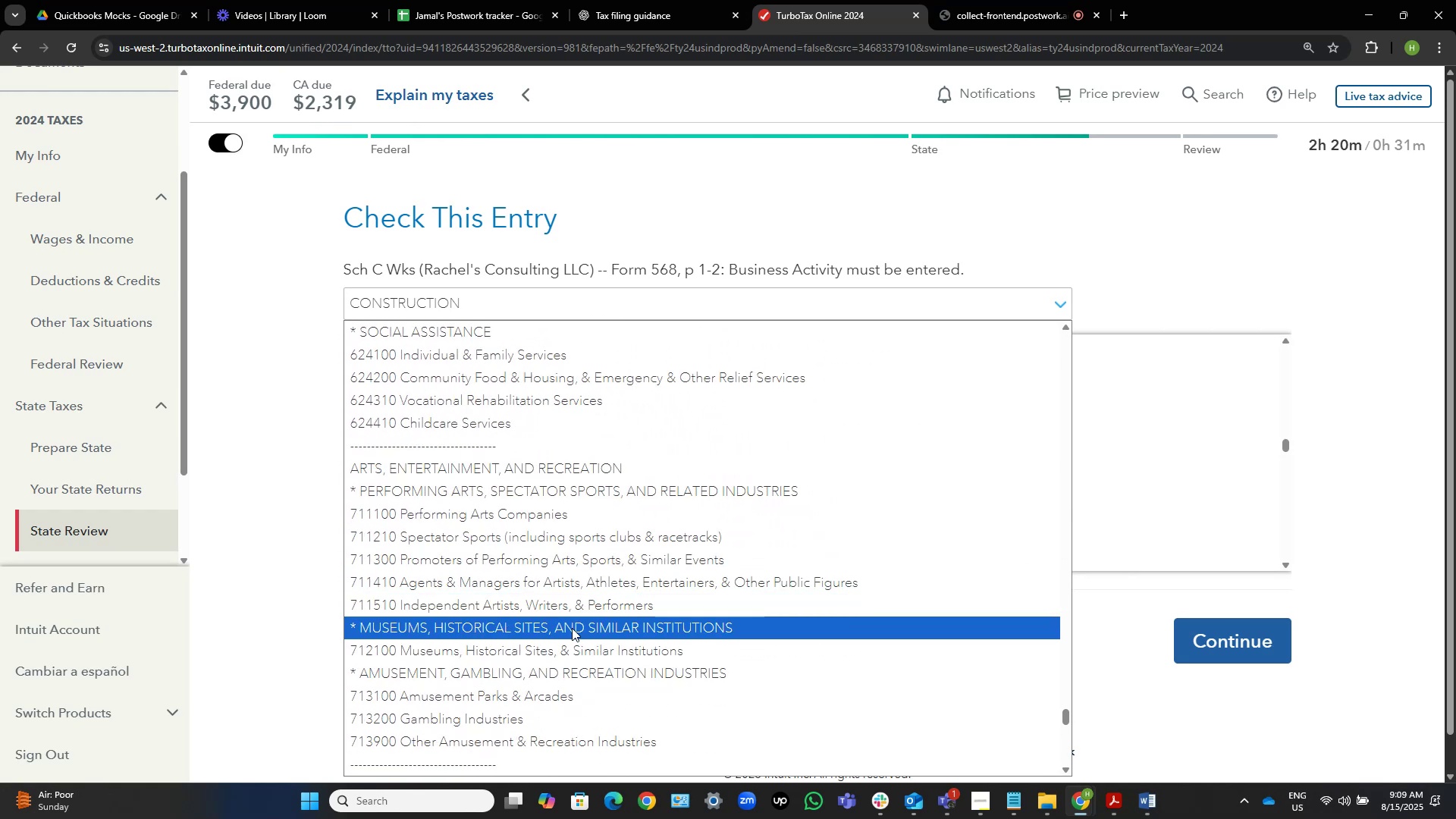 
scroll: coordinate [628, 469], scroll_direction: down, amount: 2.0
 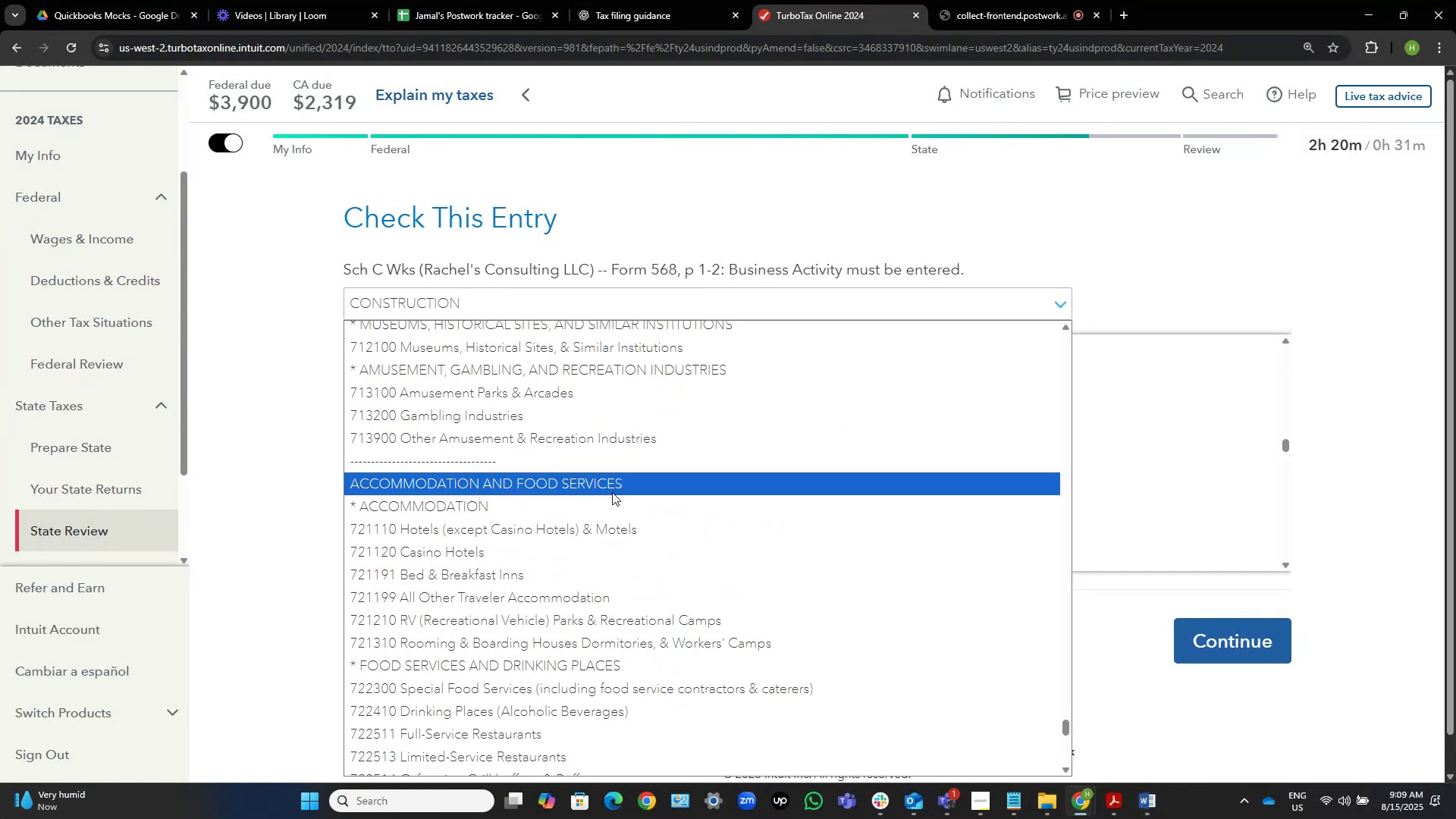 
wait(5.76)
 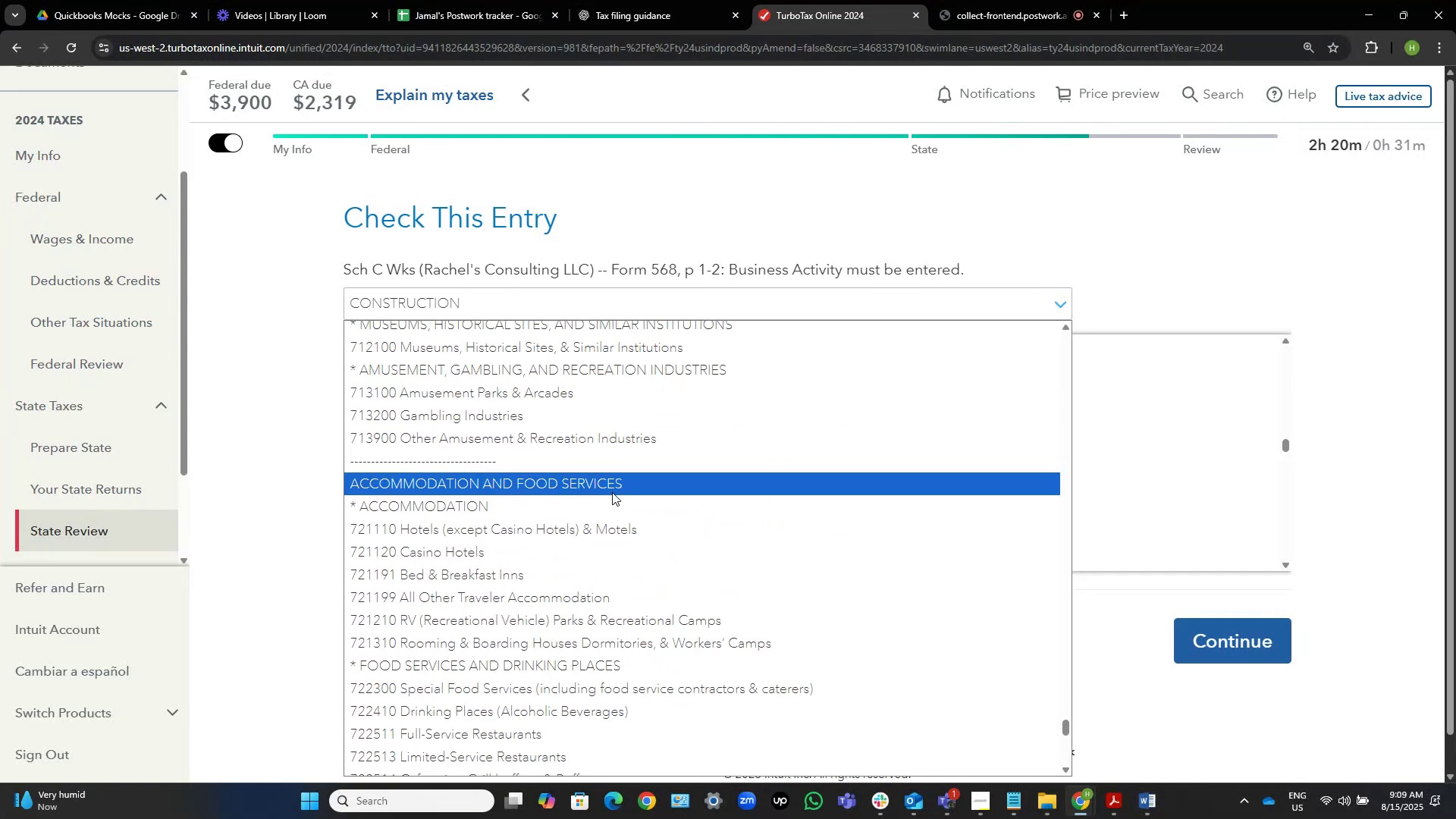 
scroll: coordinate [612, 497], scroll_direction: none, amount: 0.0
 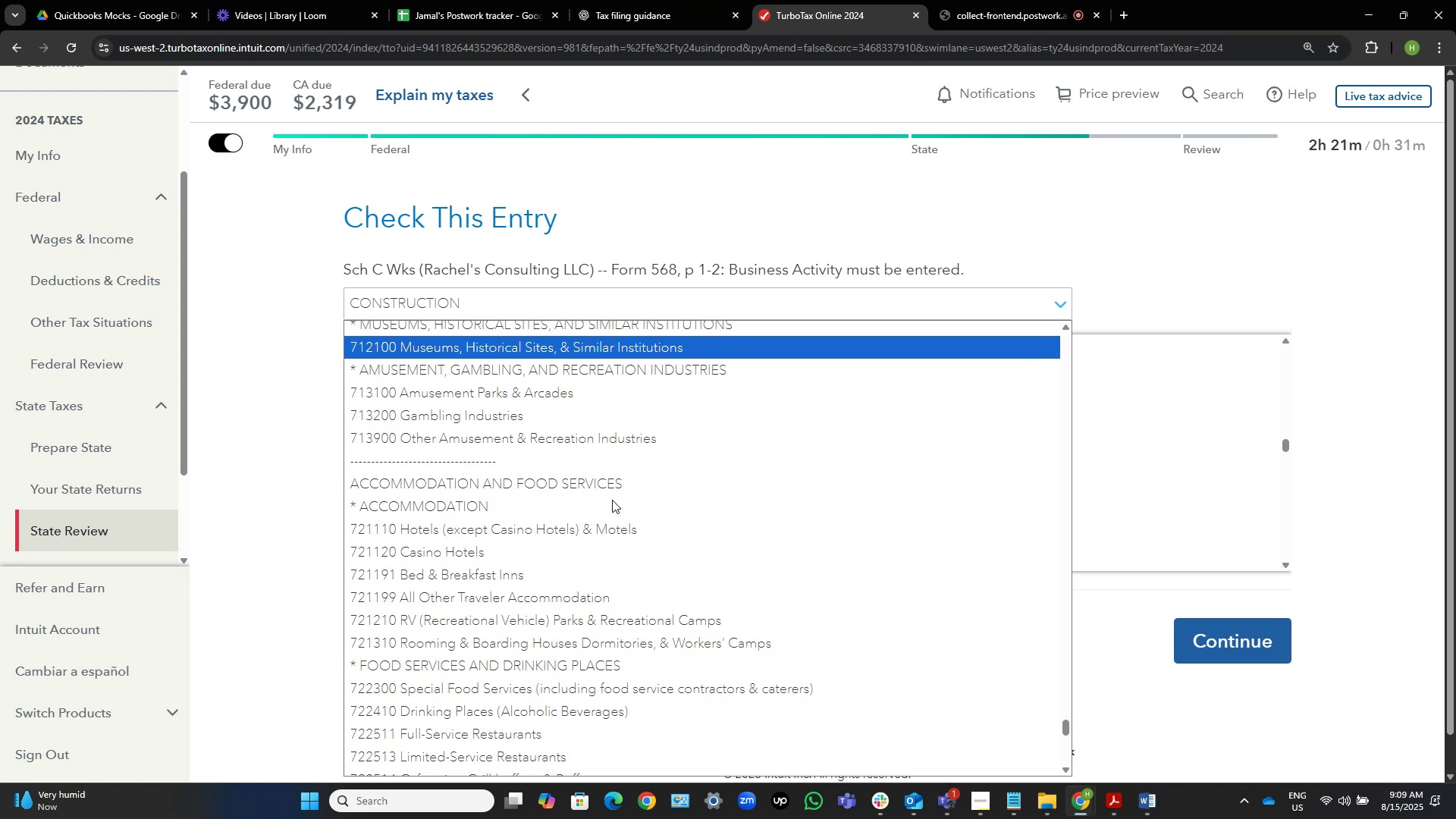 
wait(11.89)
 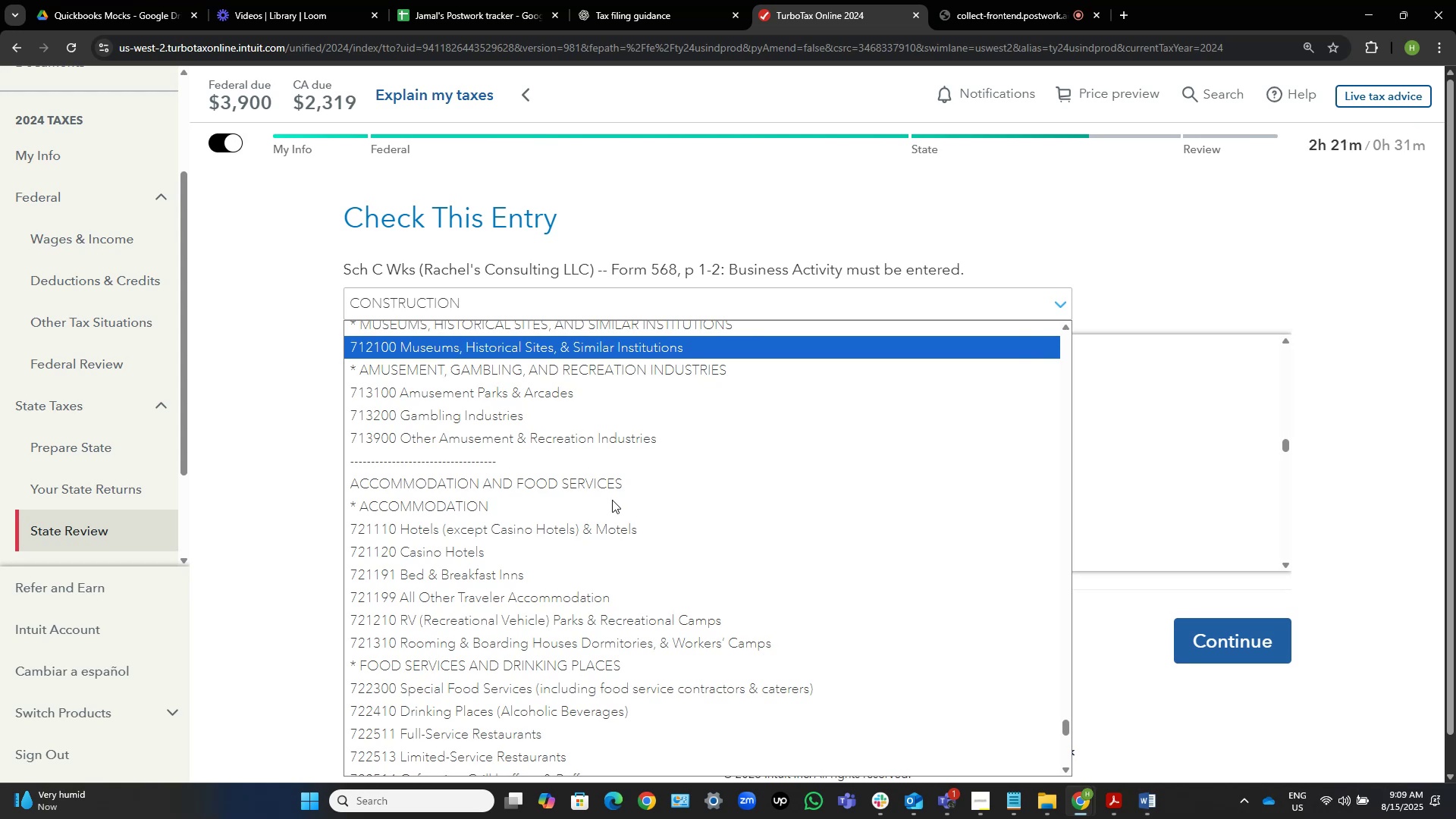 
scroll: coordinate [585, 514], scroll_direction: down, amount: 6.0
 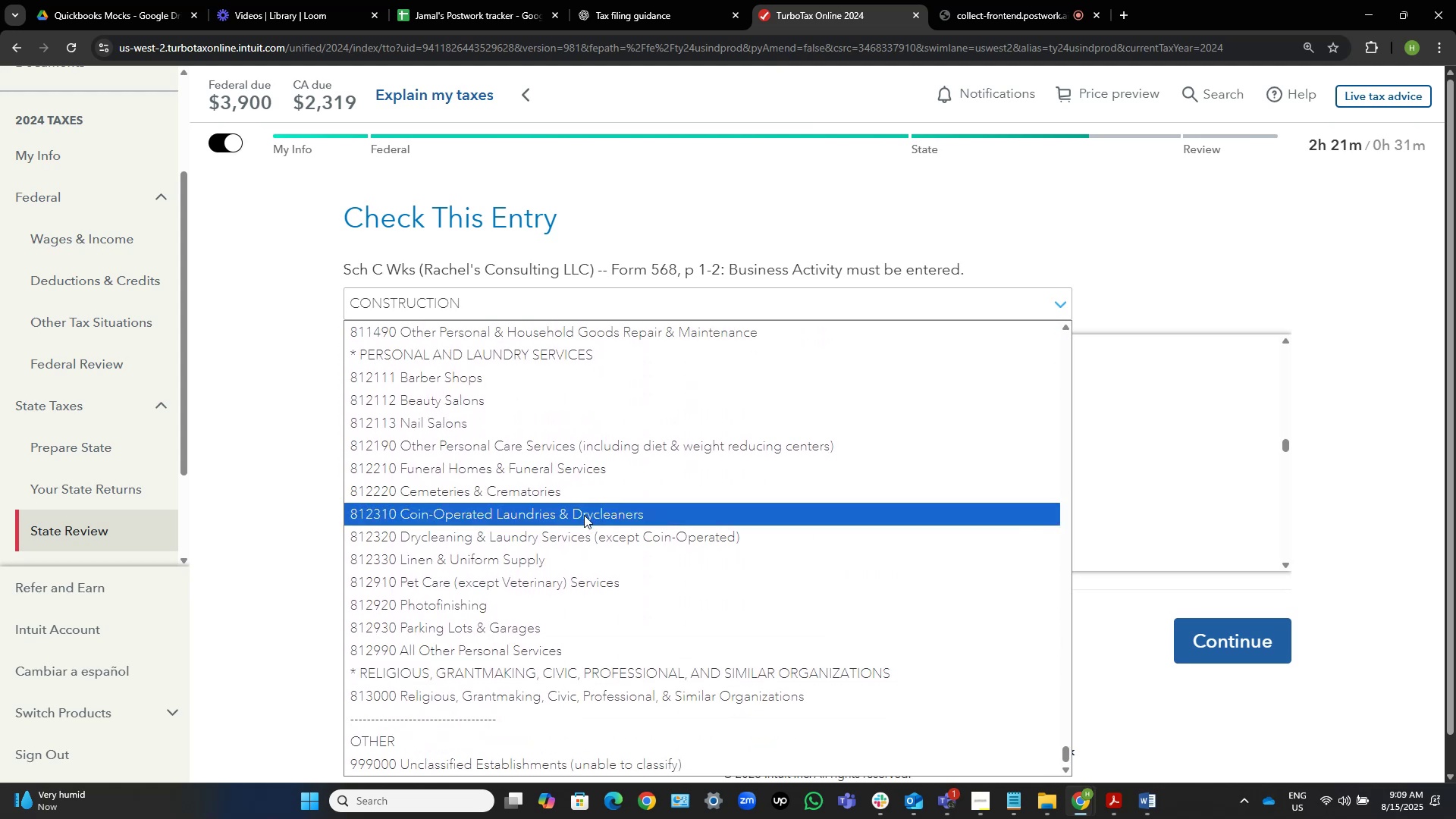 
scroll: coordinate [692, 582], scroll_direction: down, amount: 5.0
 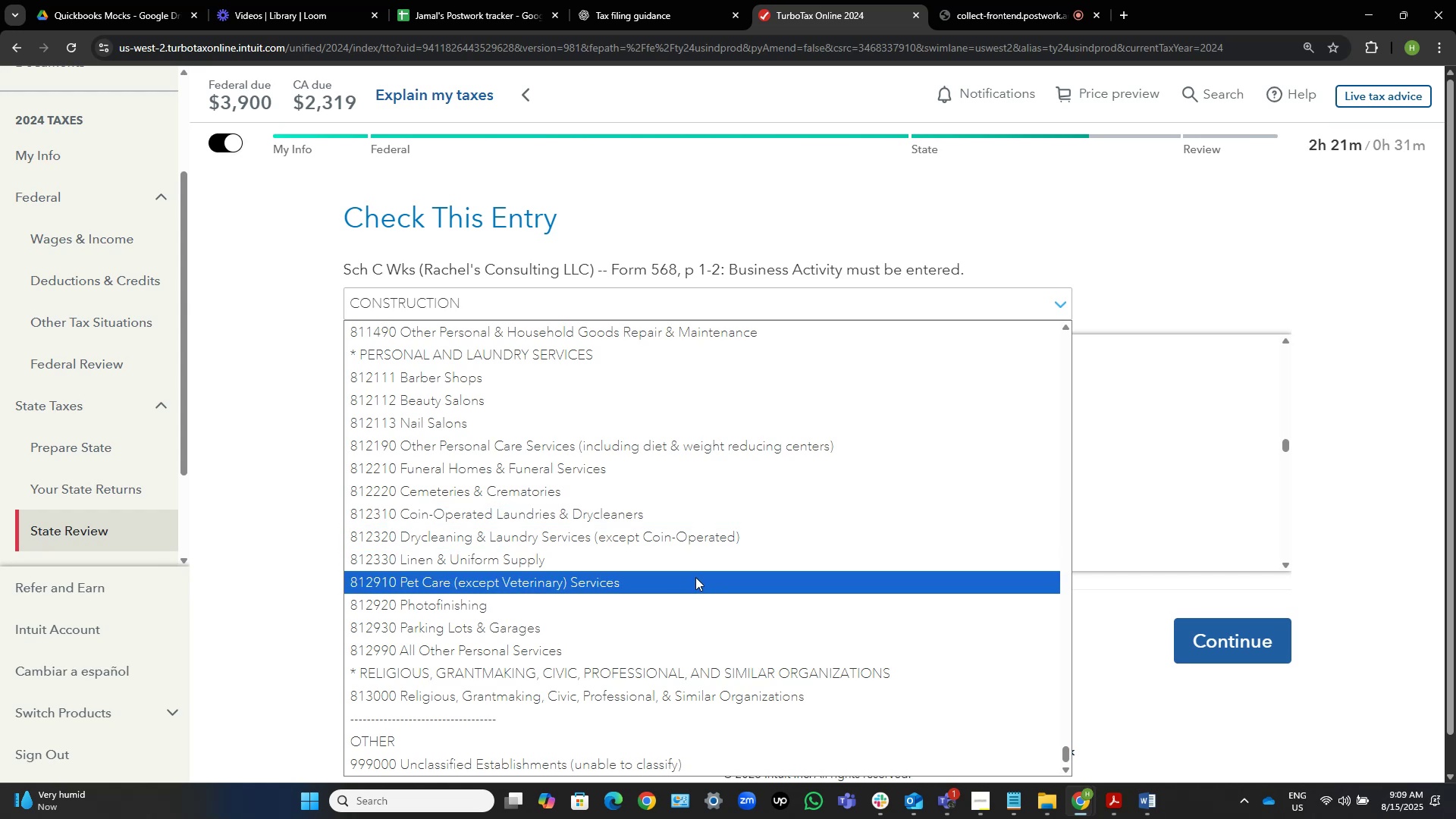 
scroll: coordinate [695, 577], scroll_direction: up, amount: 2.0
 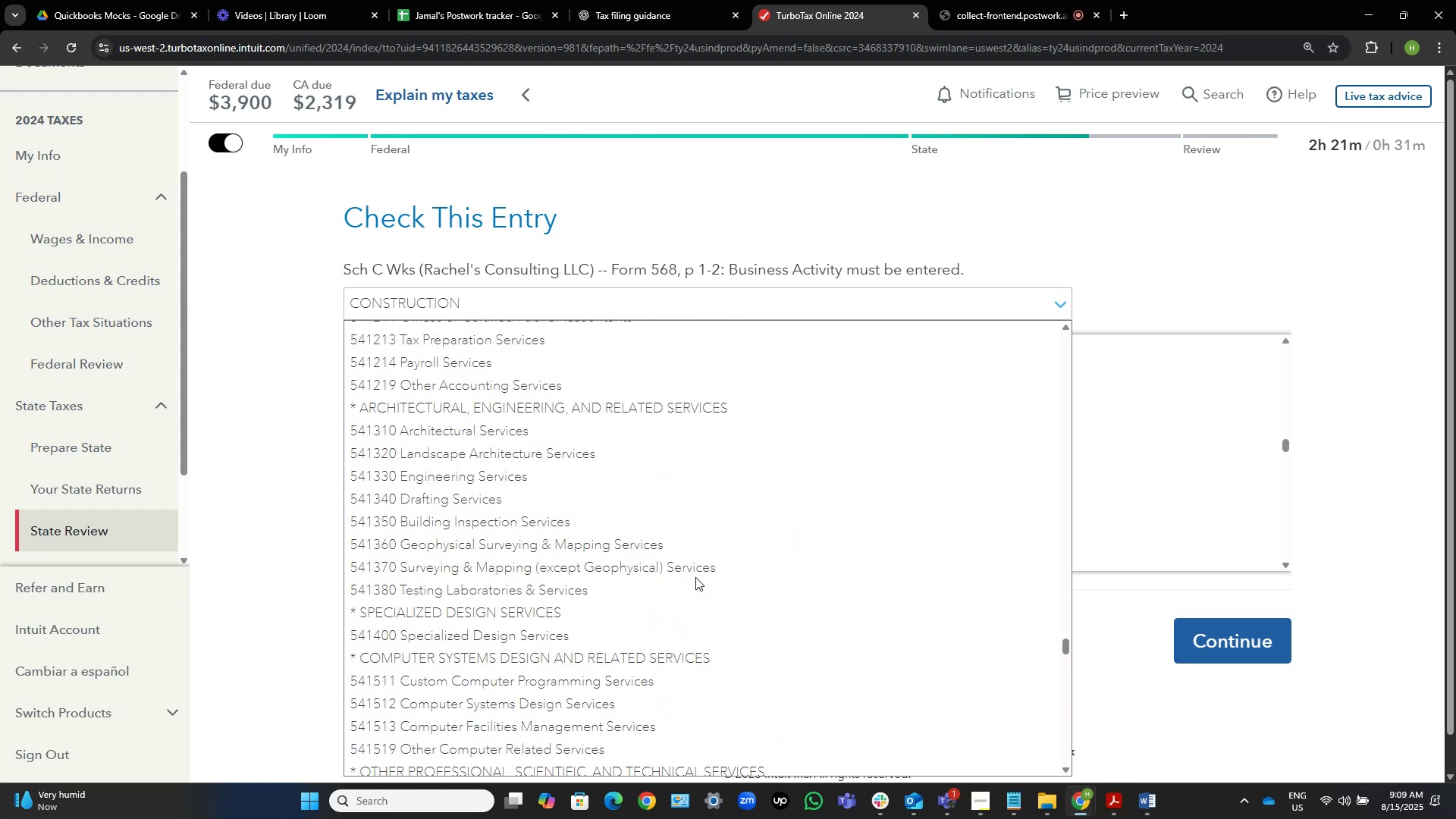 
scroll: coordinate [695, 577], scroll_direction: down, amount: 3.0
 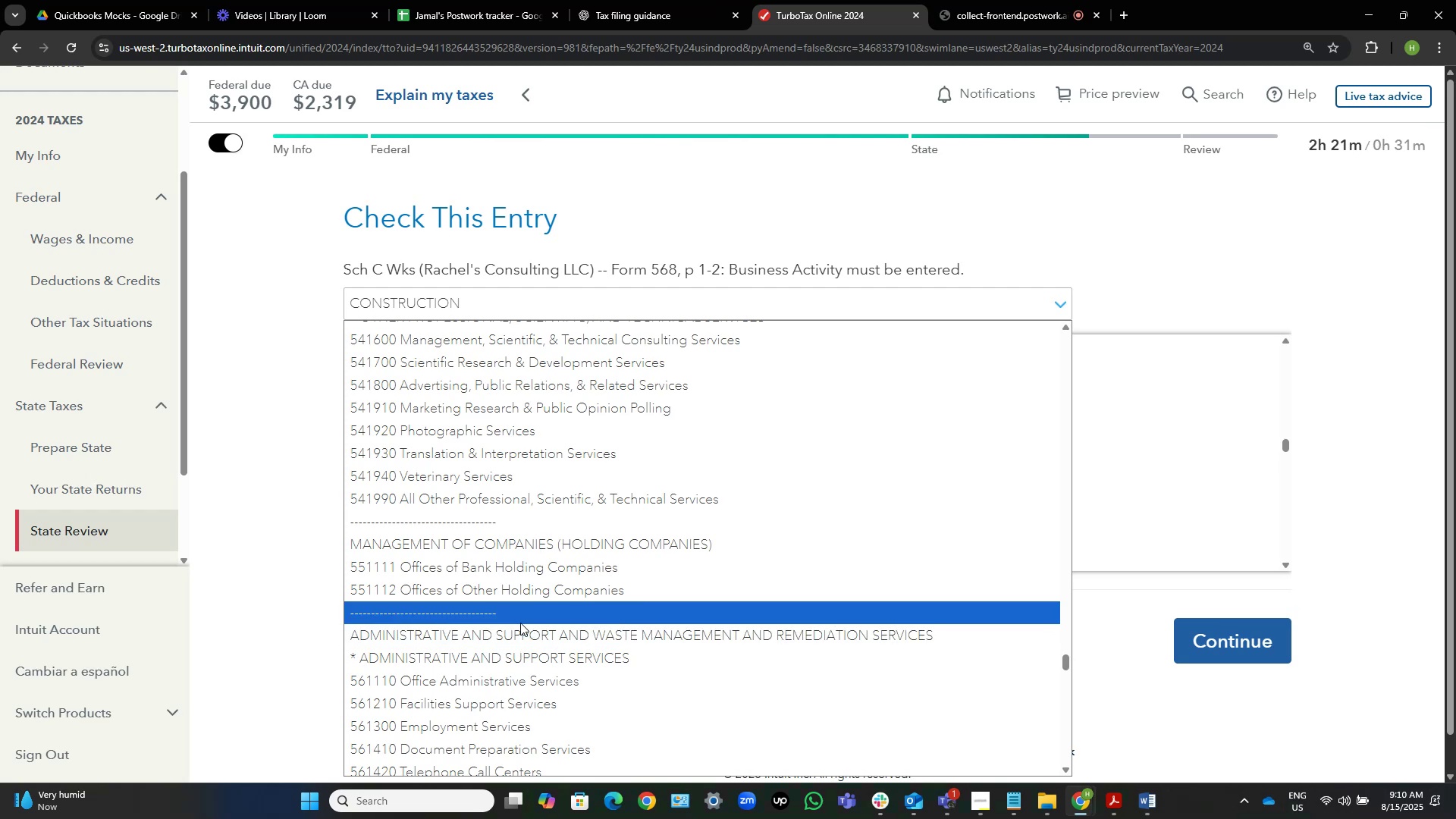 
wait(7.49)
 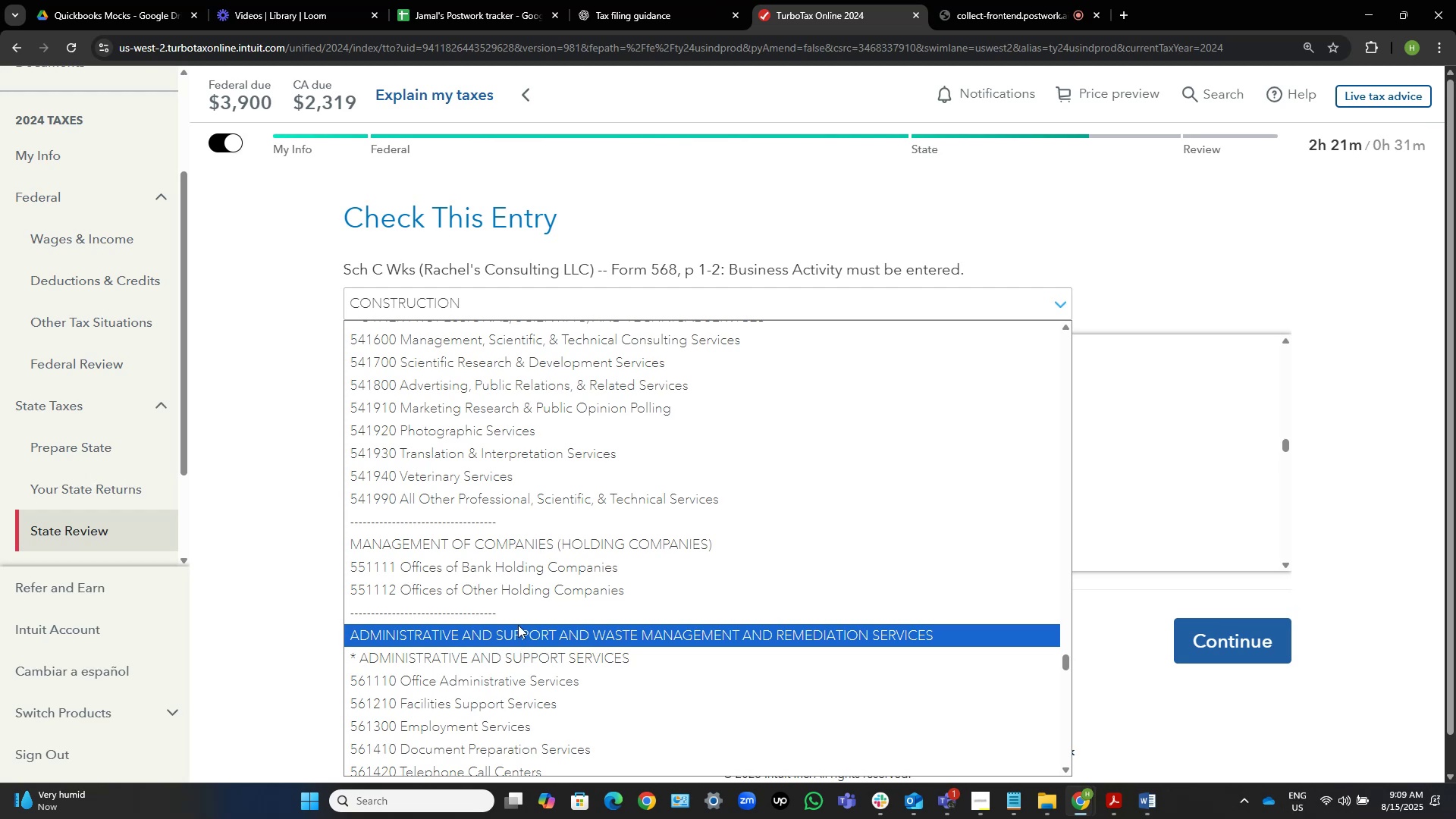 
scroll: coordinate [568, 557], scroll_direction: up, amount: 3.0
 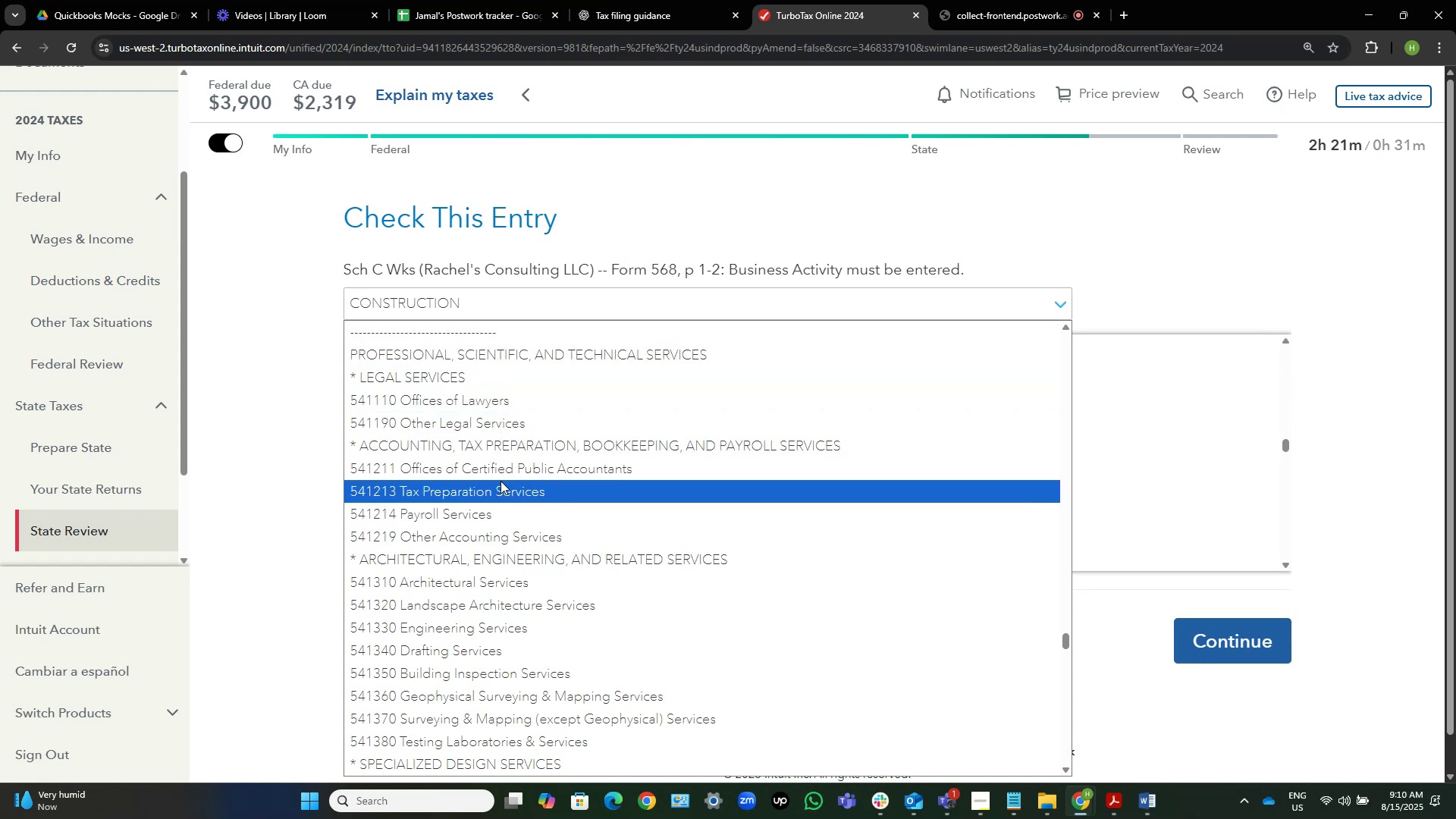 
wait(6.34)
 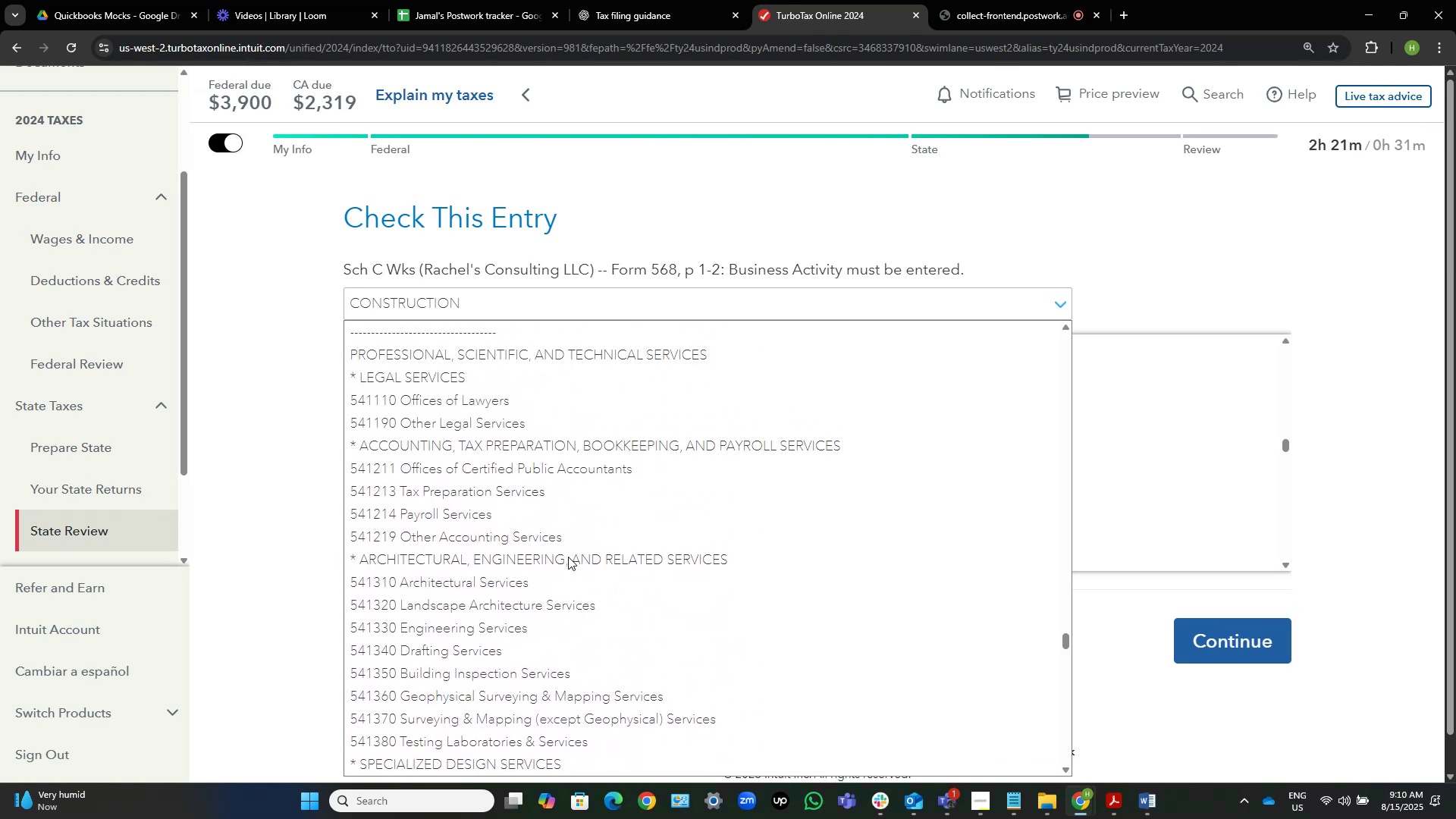 
scroll: coordinate [541, 671], scroll_direction: down, amount: 1.0
 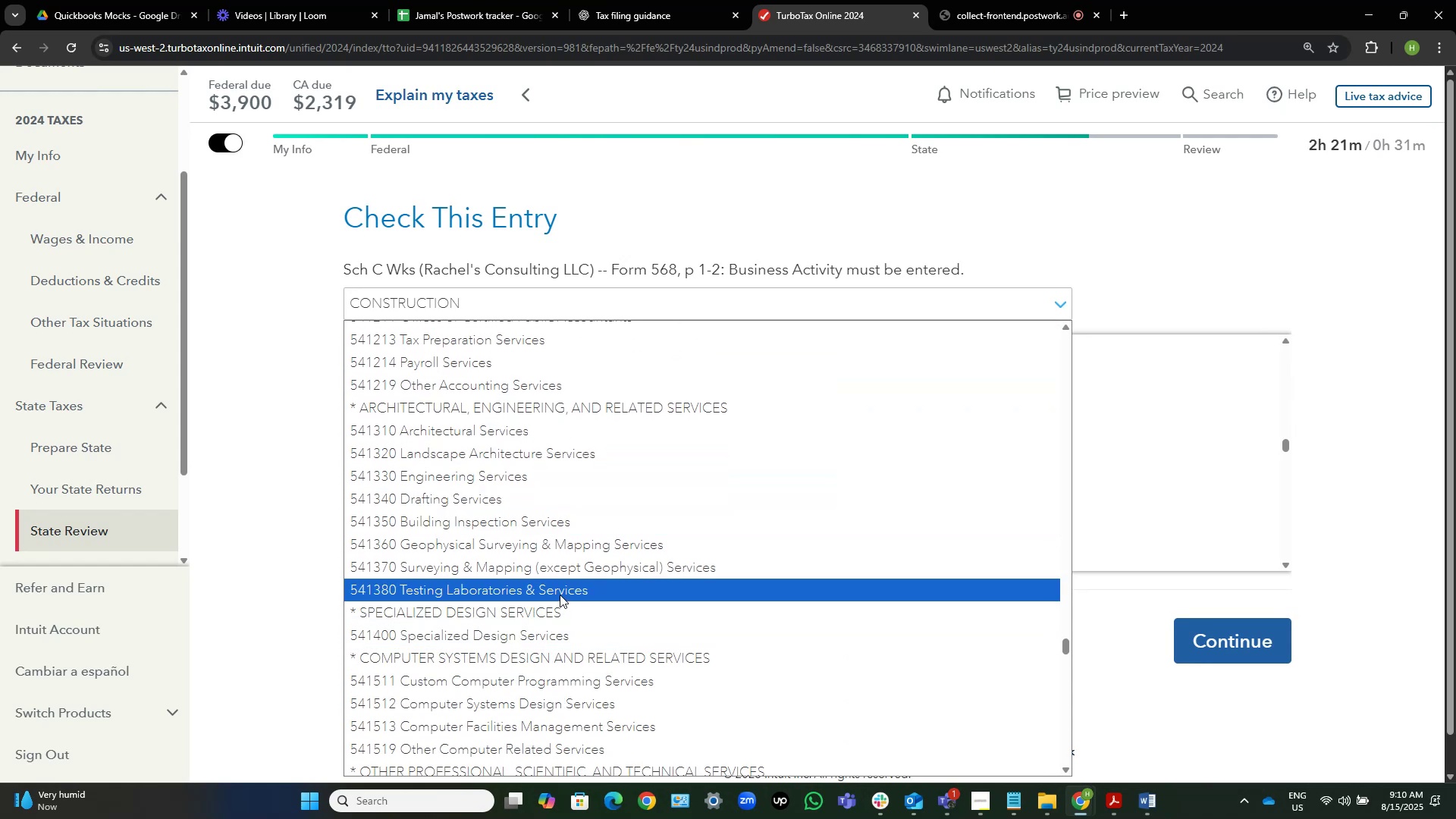 
type(ccccccccccbubbbbb)
 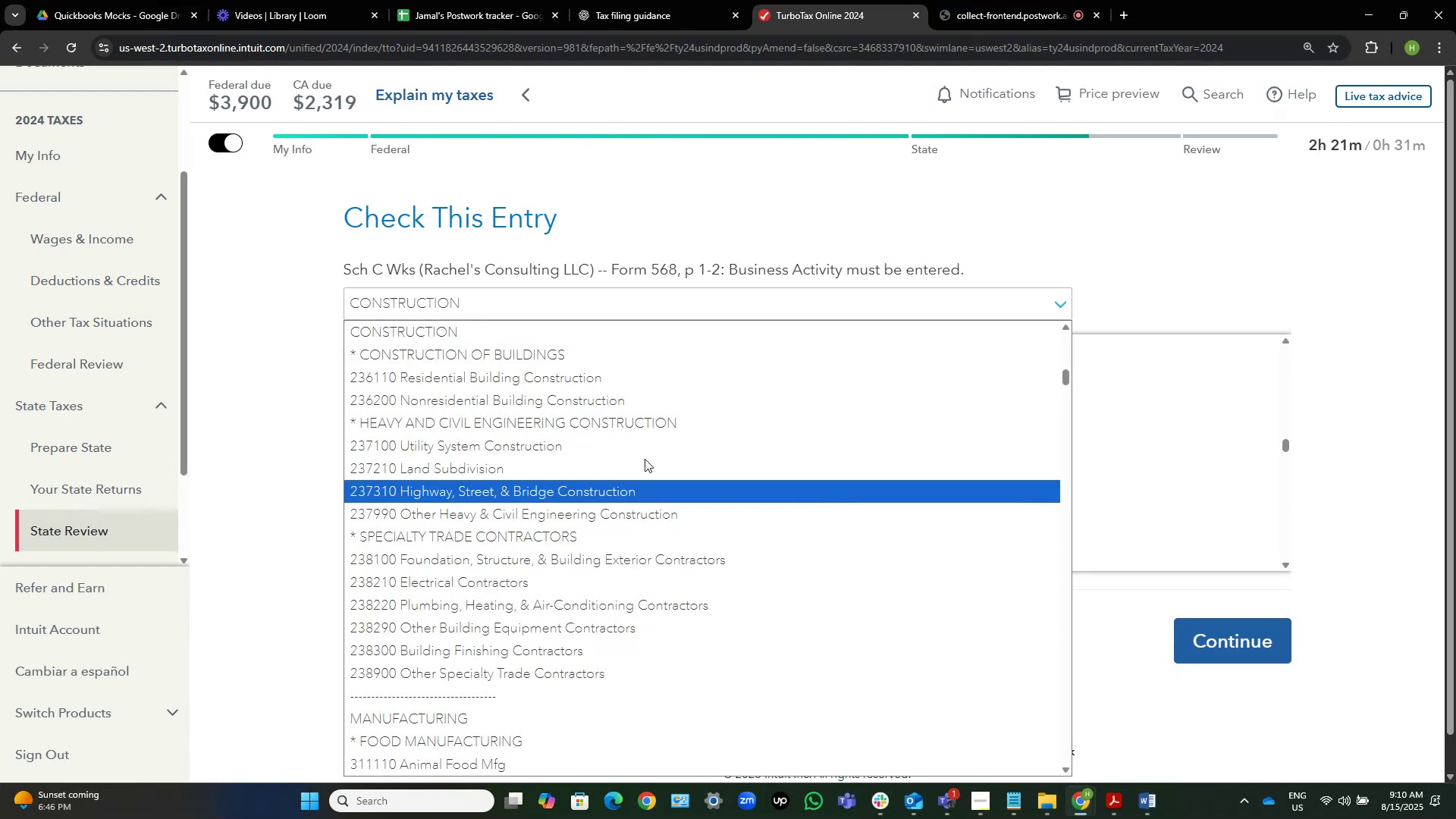 
scroll: coordinate [653, 452], scroll_direction: up, amount: 4.0
 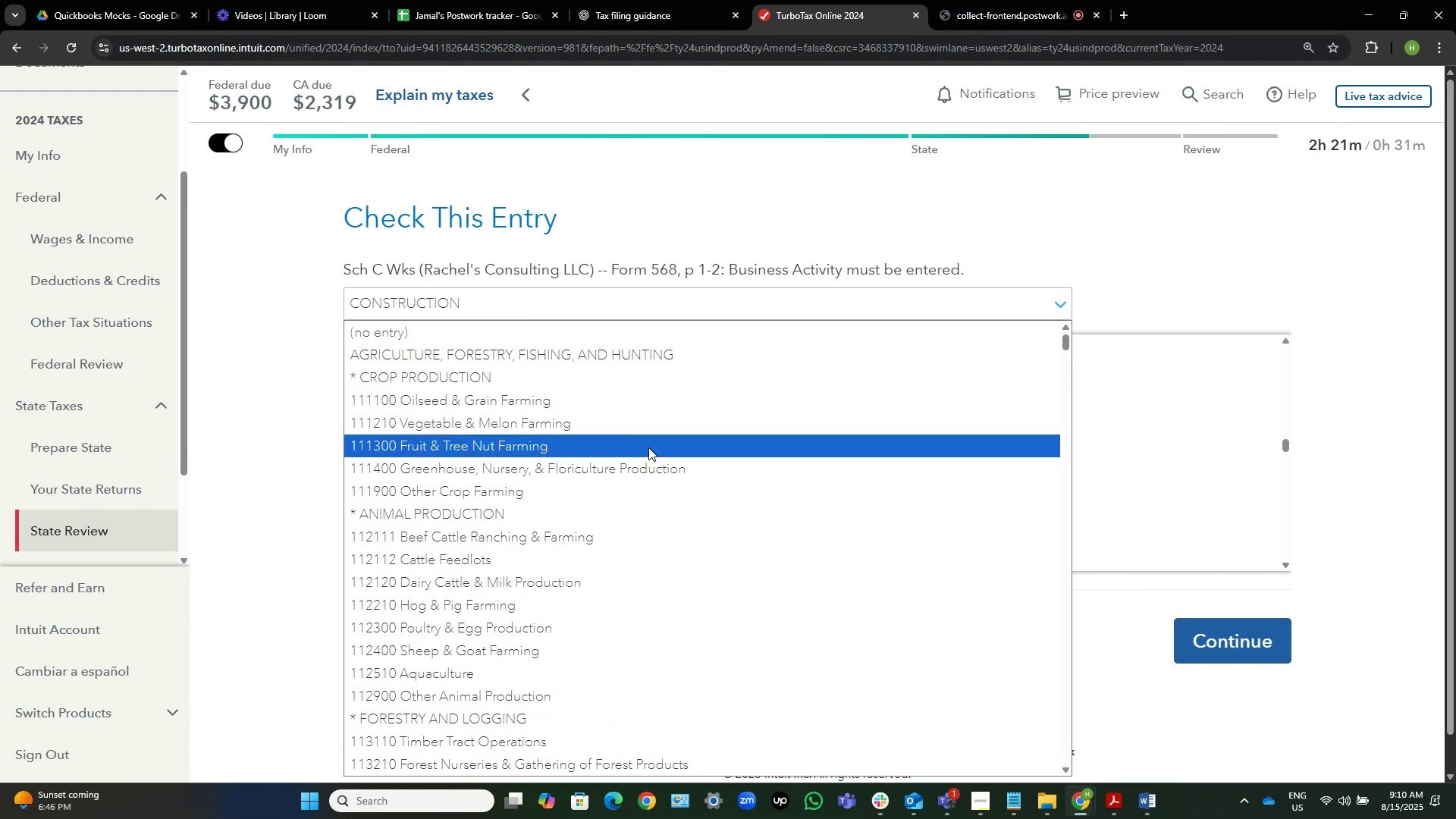 
scroll: coordinate [645, 471], scroll_direction: down, amount: 4.0
 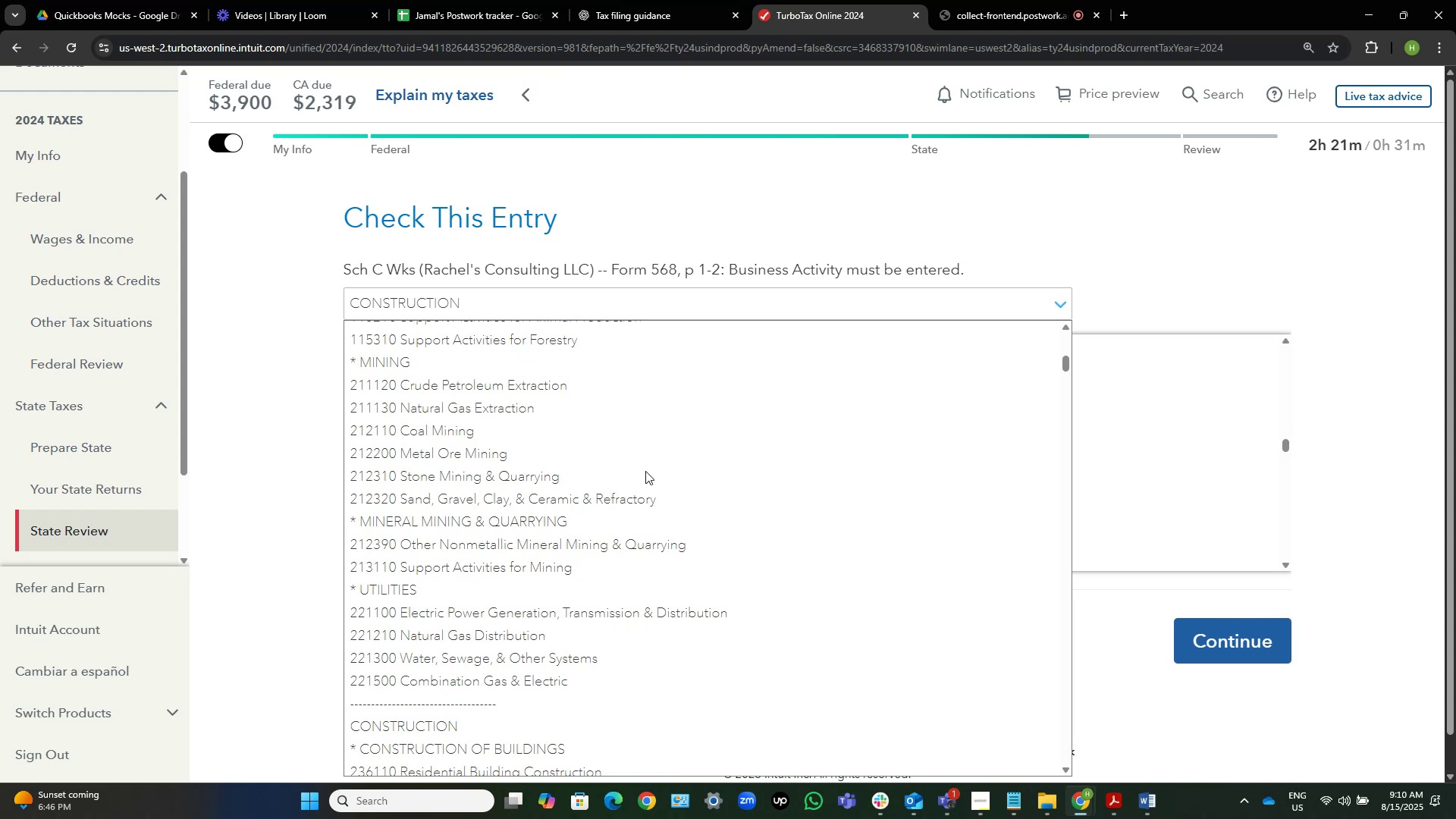 
scroll: coordinate [645, 471], scroll_direction: none, amount: 0.0
 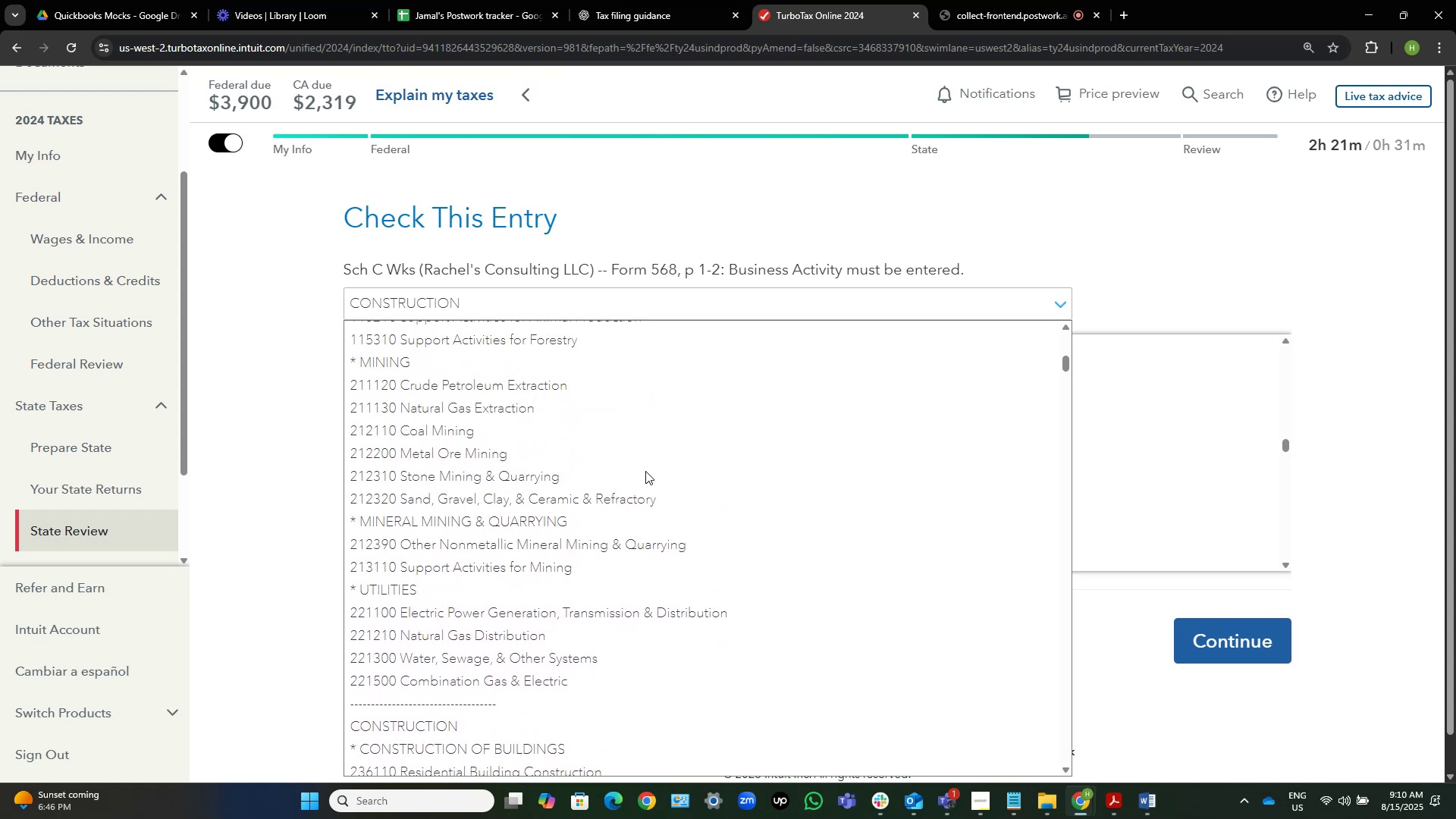 
scroll: coordinate [645, 471], scroll_direction: down, amount: 3.0
 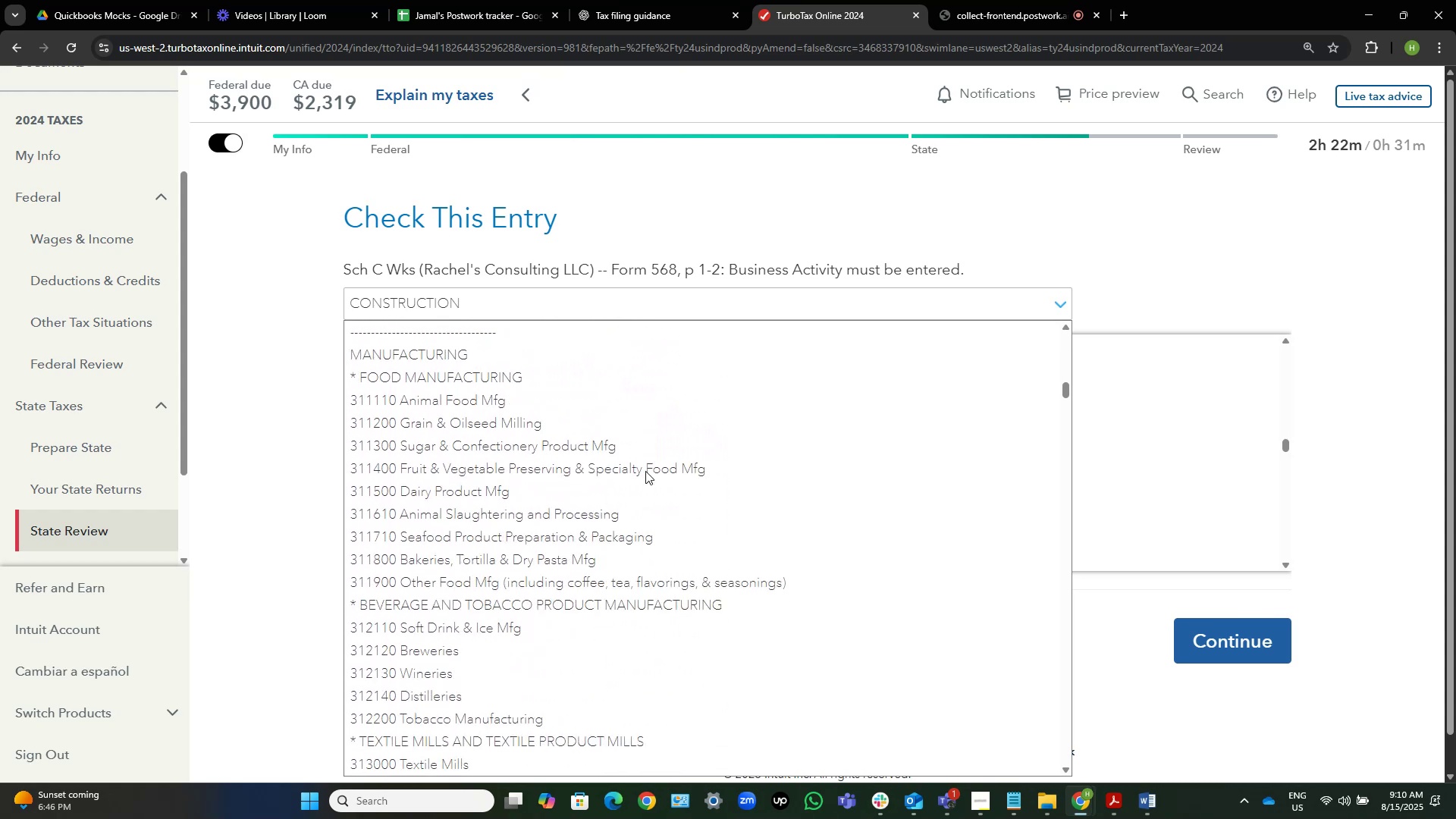 
scroll: coordinate [645, 471], scroll_direction: up, amount: 1.0
 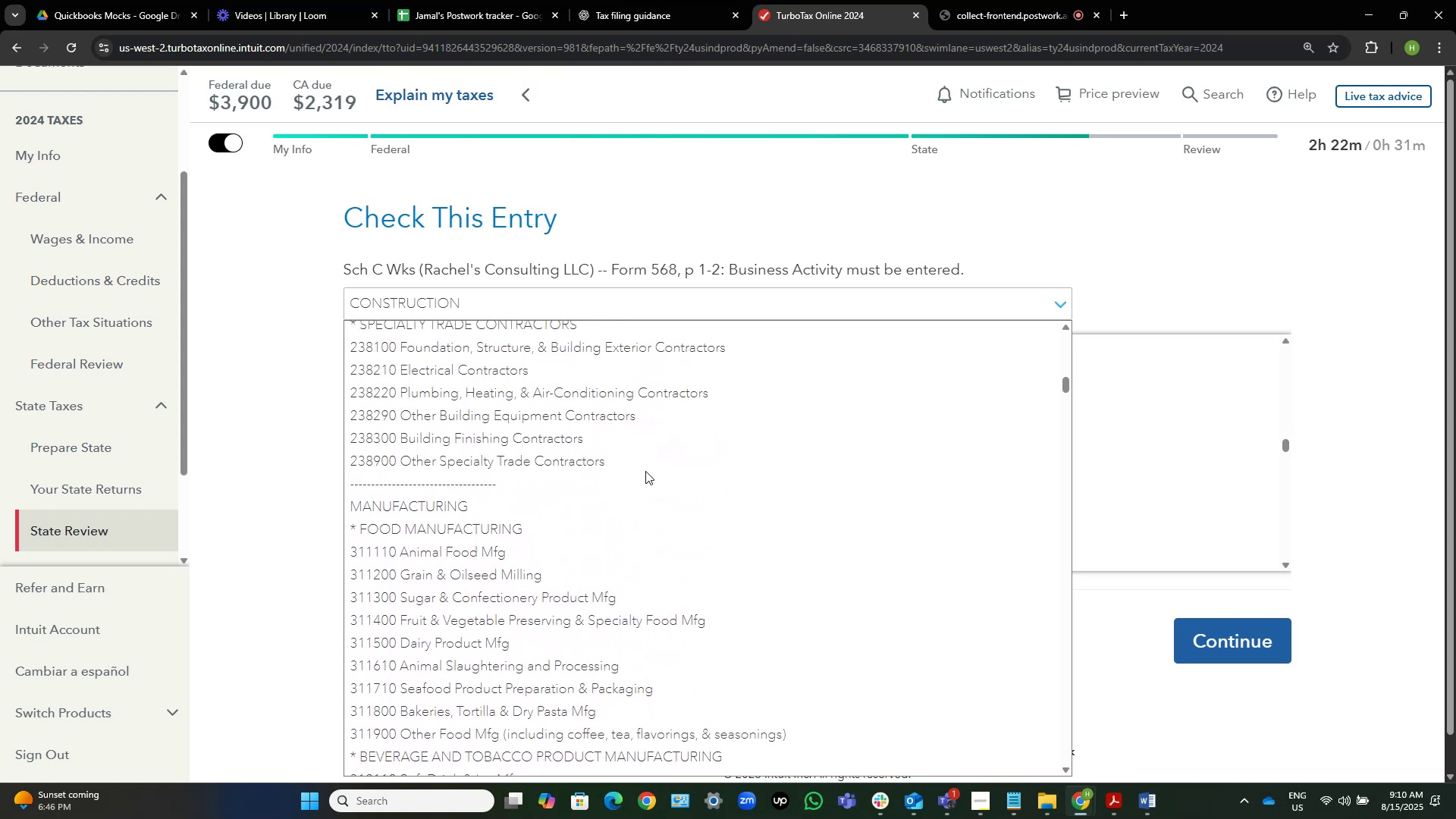 
scroll: coordinate [645, 471], scroll_direction: down, amount: 1.0
 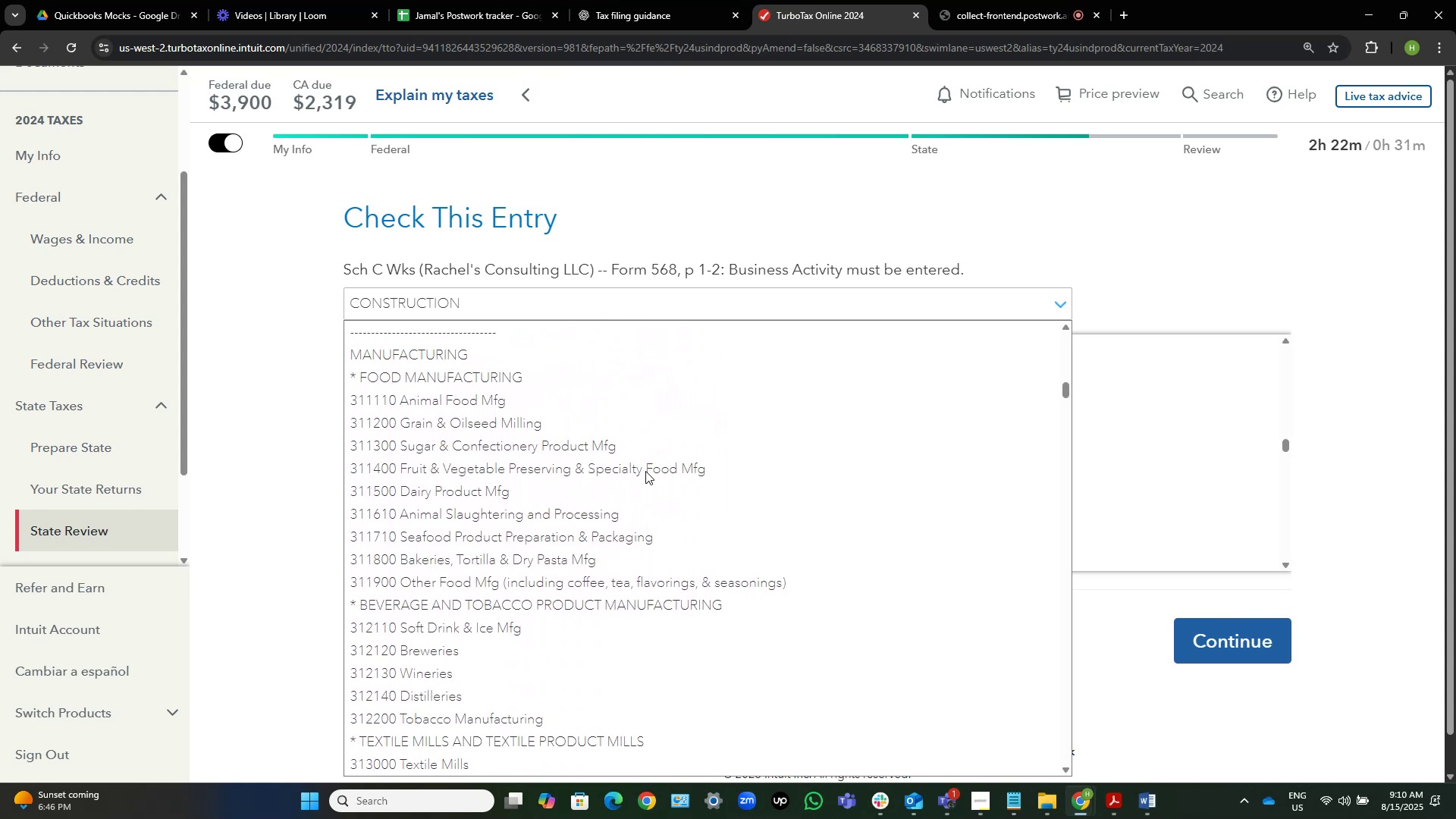 
scroll: coordinate [645, 471], scroll_direction: up, amount: 1.0
 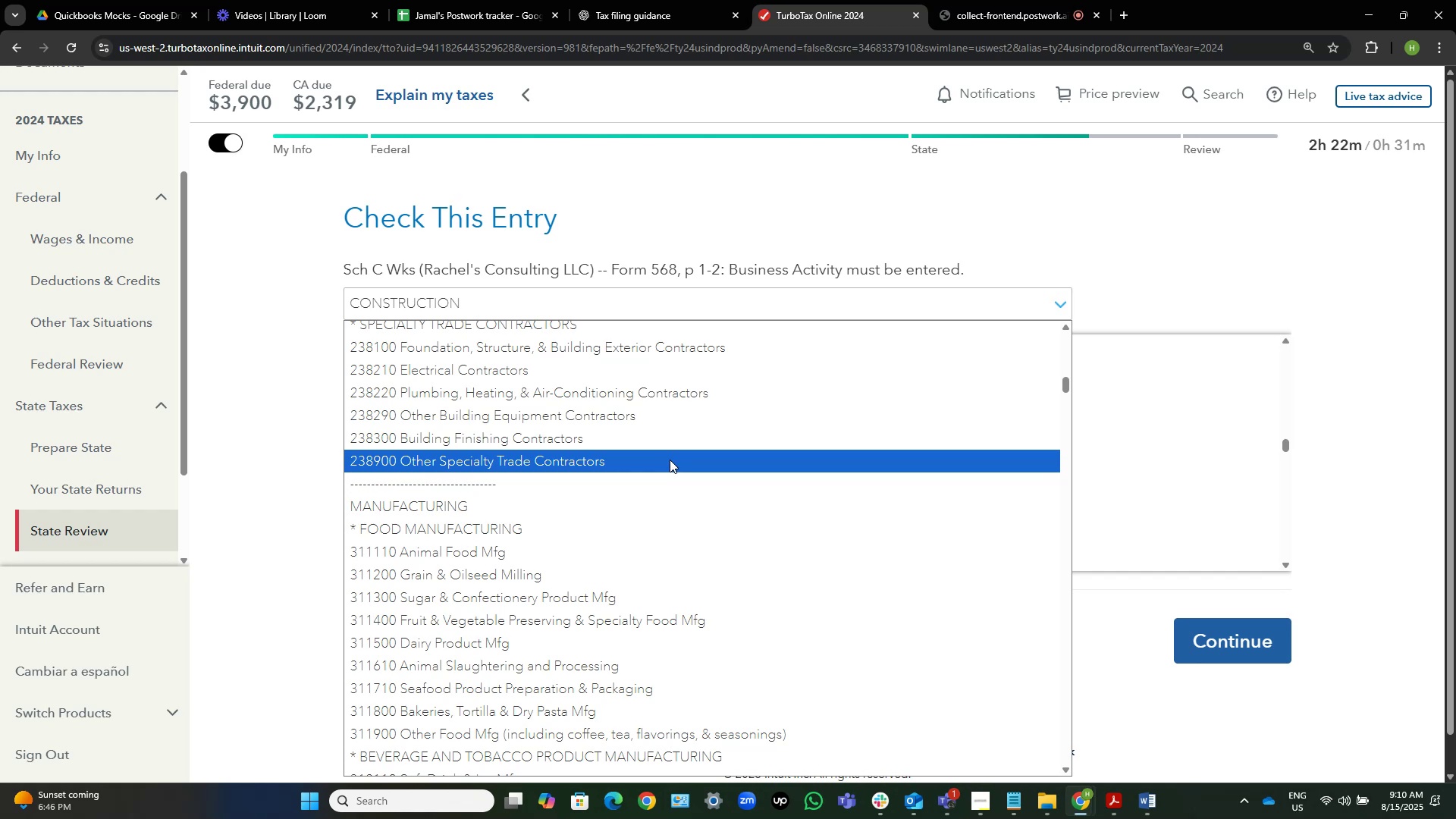 
wait(11.87)
 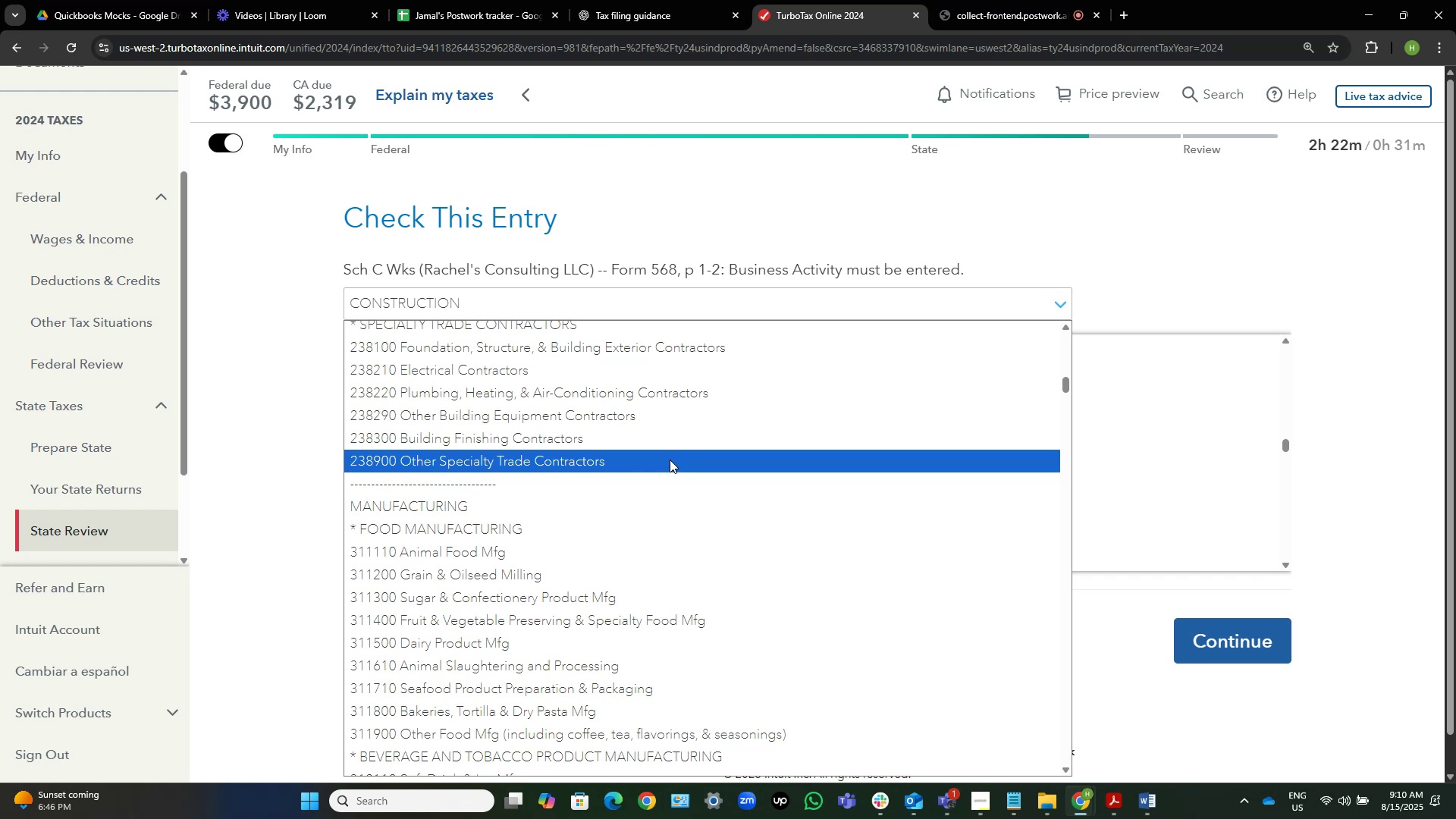 
left_click([686, 445])
 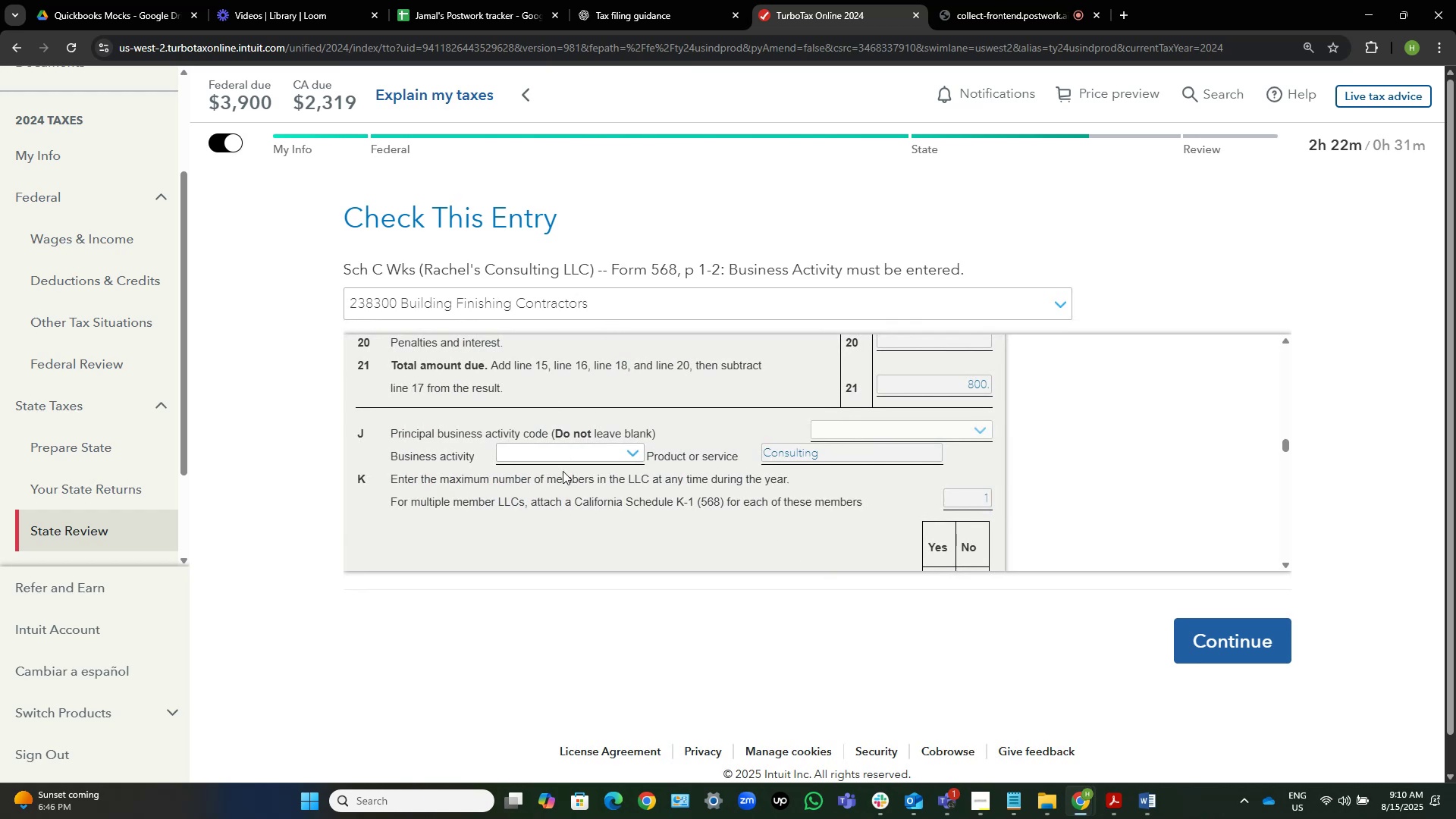 
left_click([578, 455])
 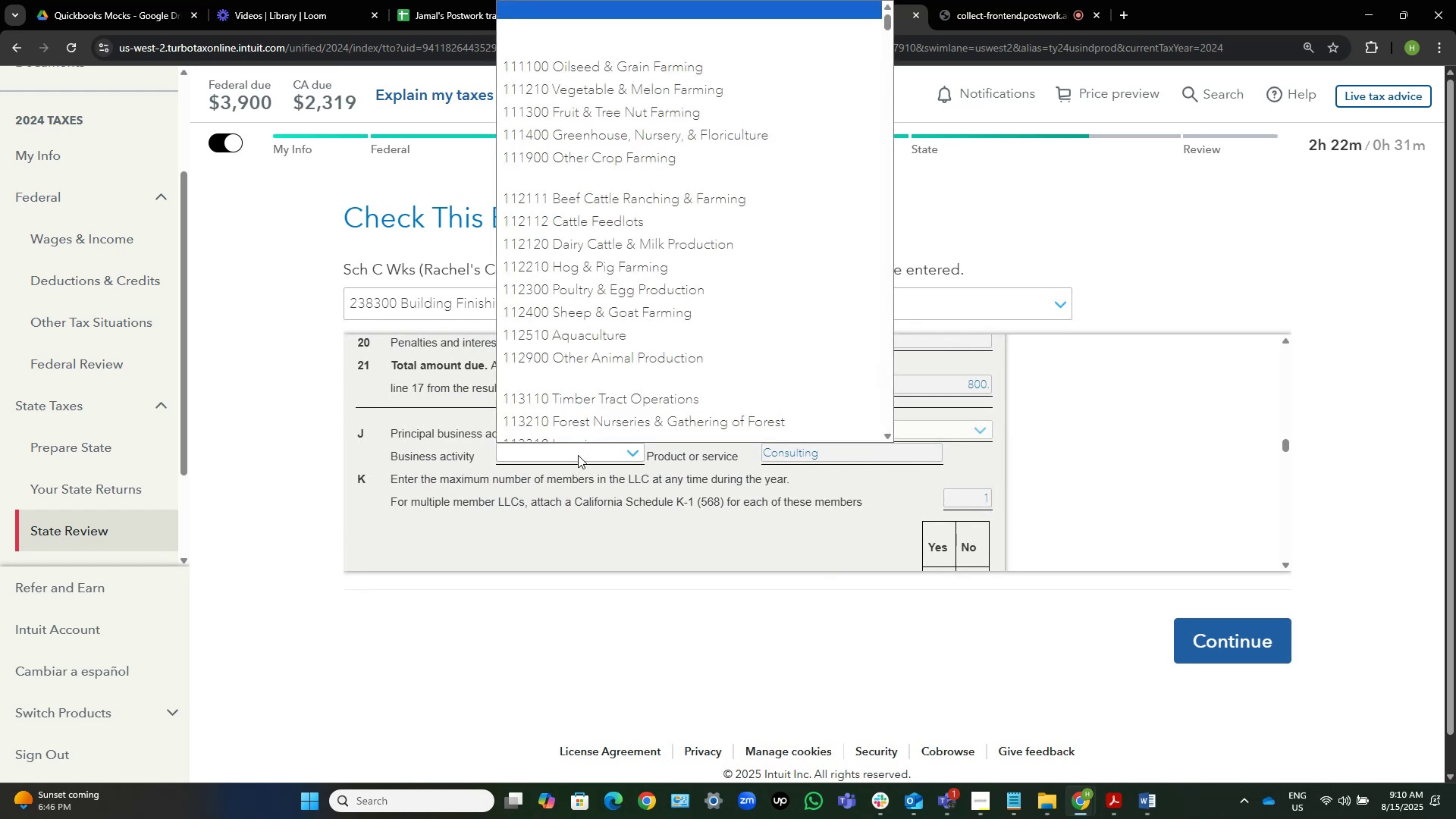 
key(Numpad2)
 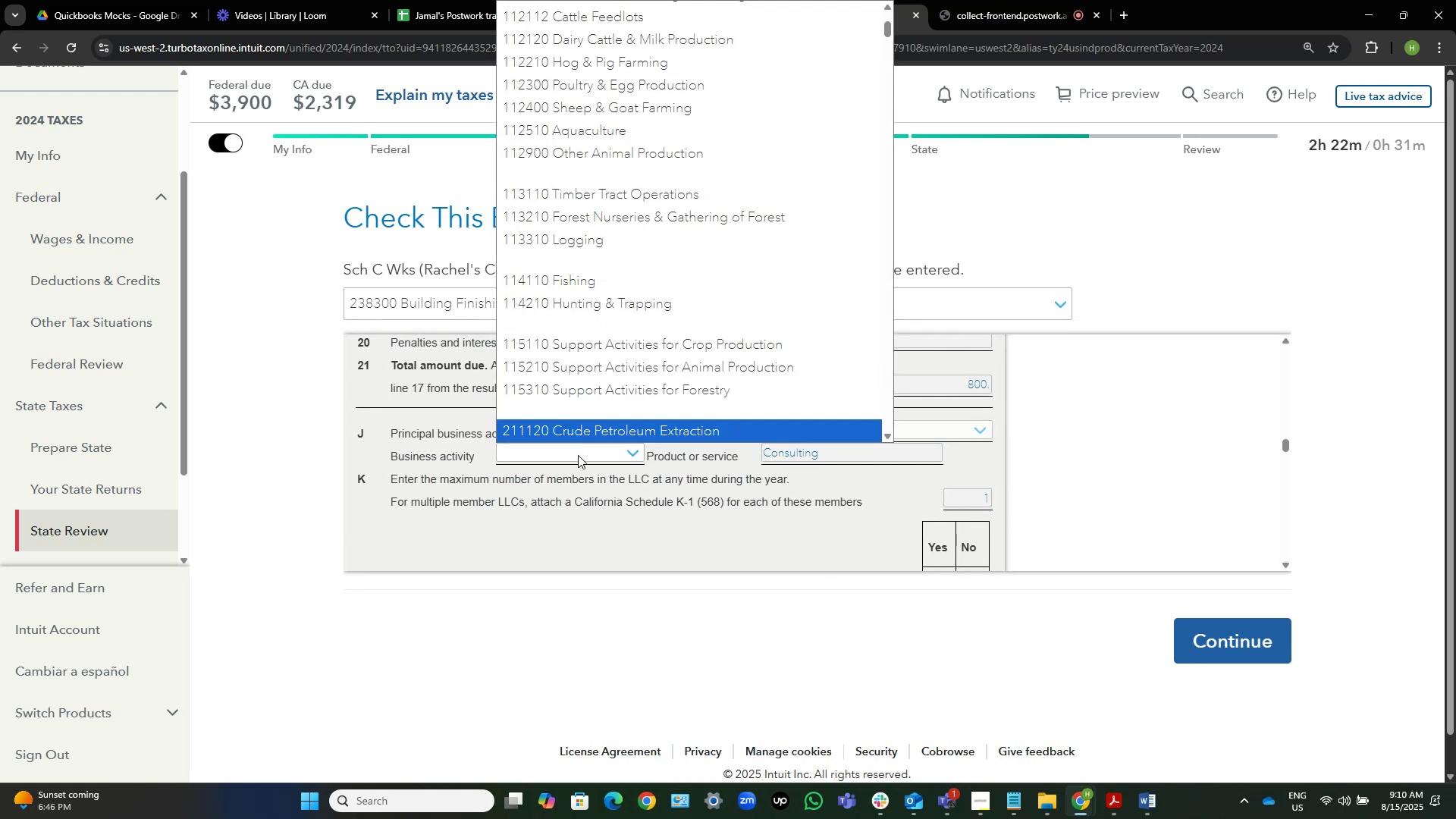 
key(Numpad3)
 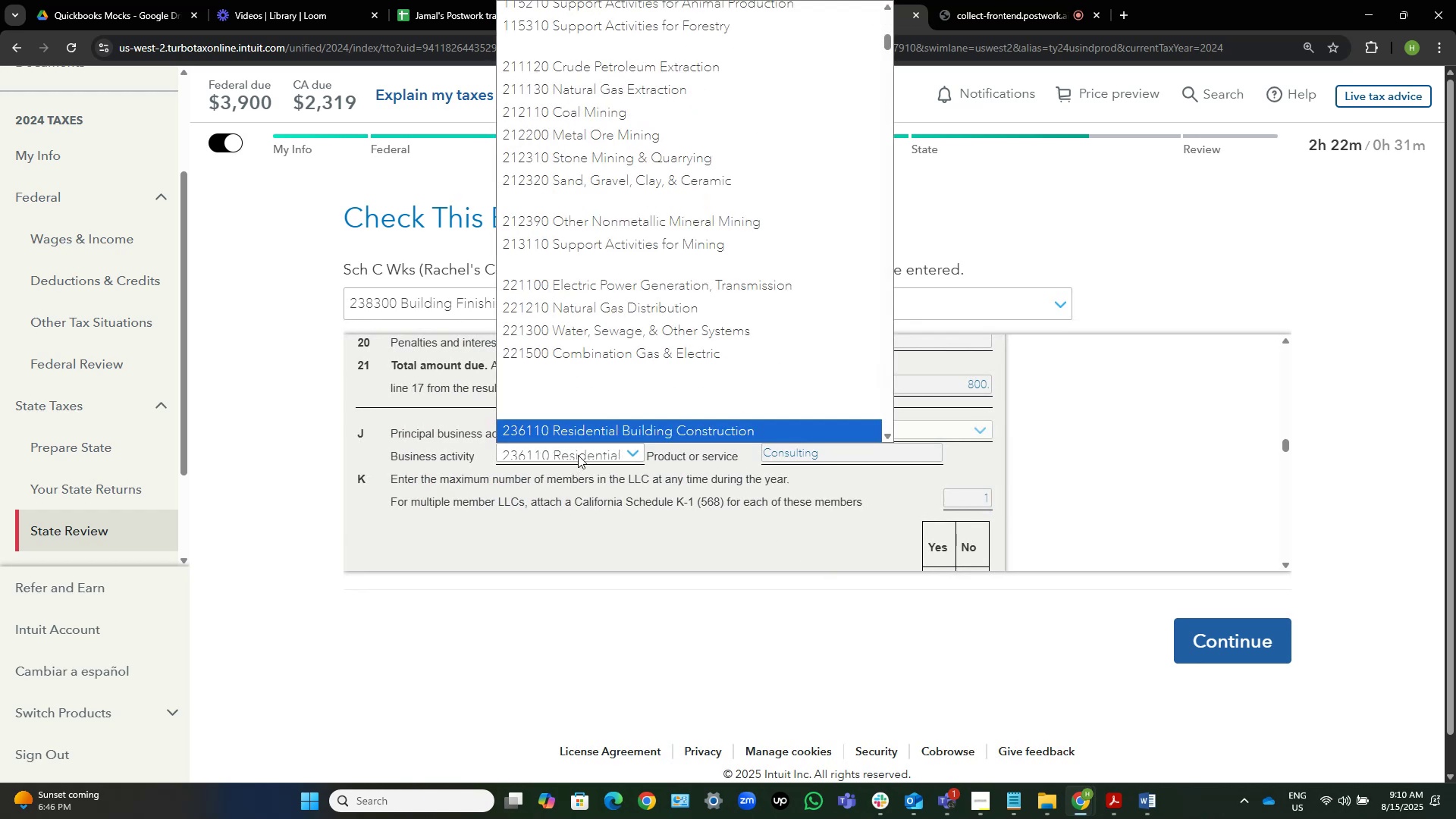 
key(Numpad8)
 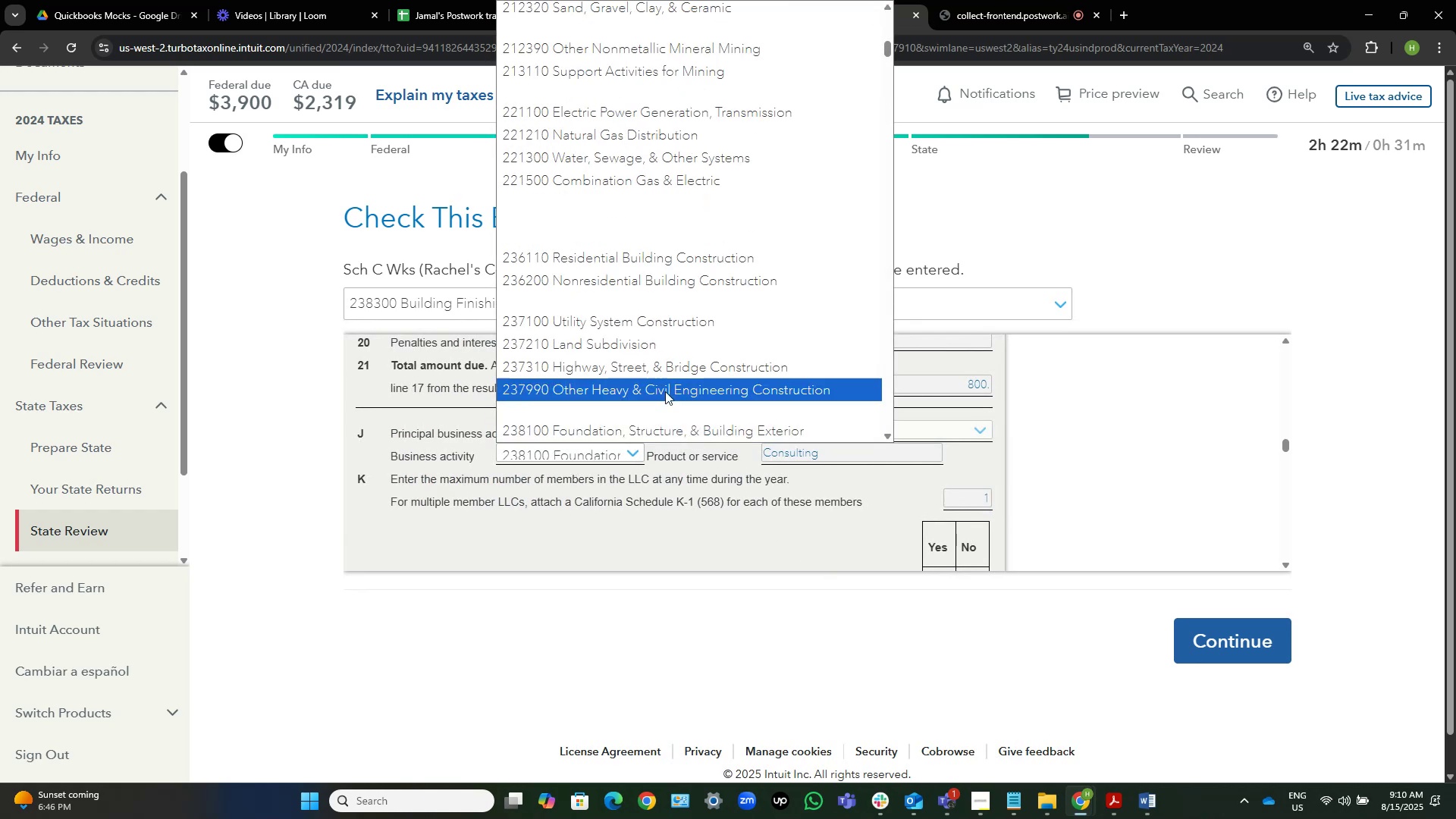 
scroll: coordinate [670, 369], scroll_direction: down, amount: 1.0
 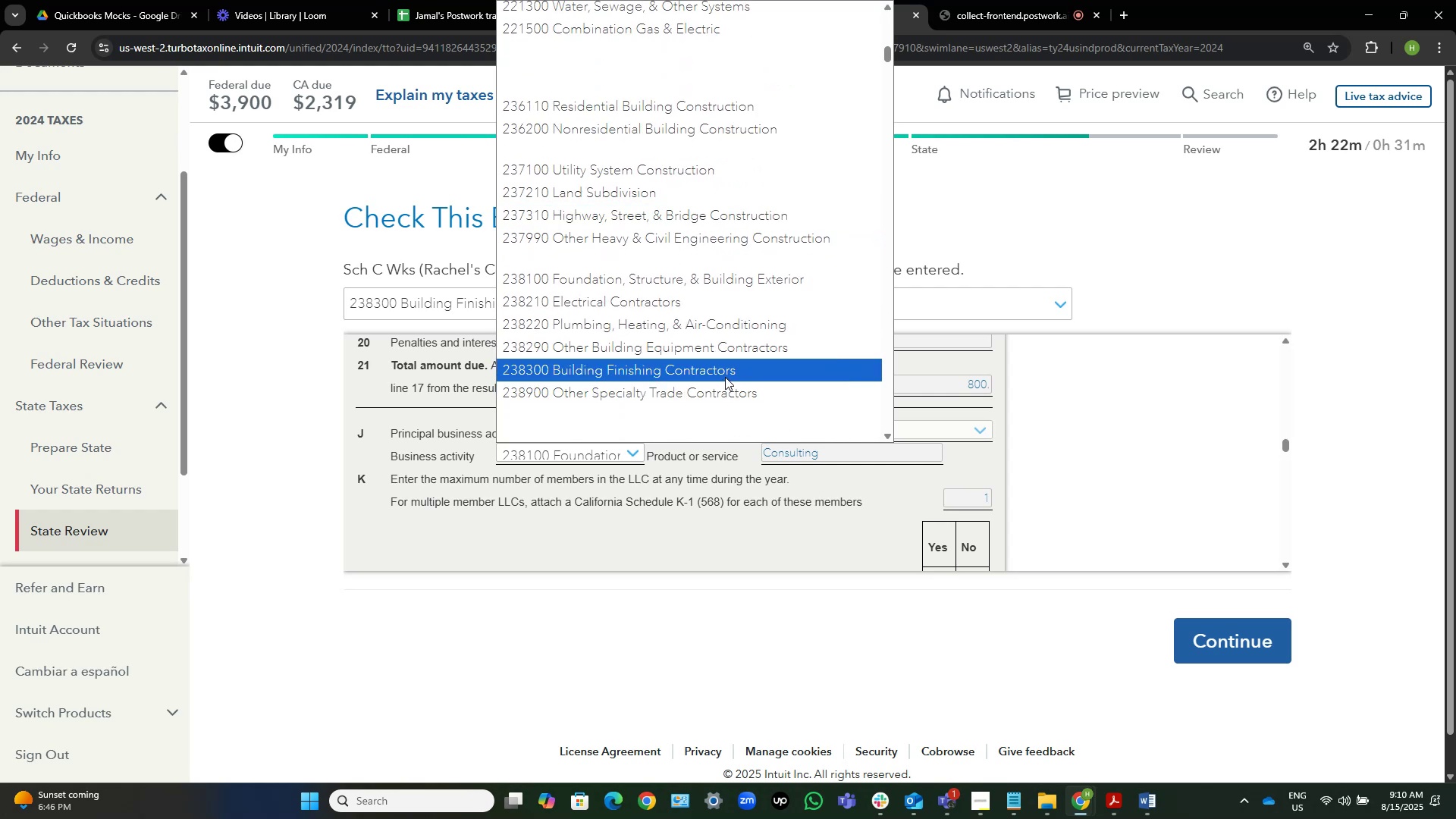 
left_click([725, 377])
 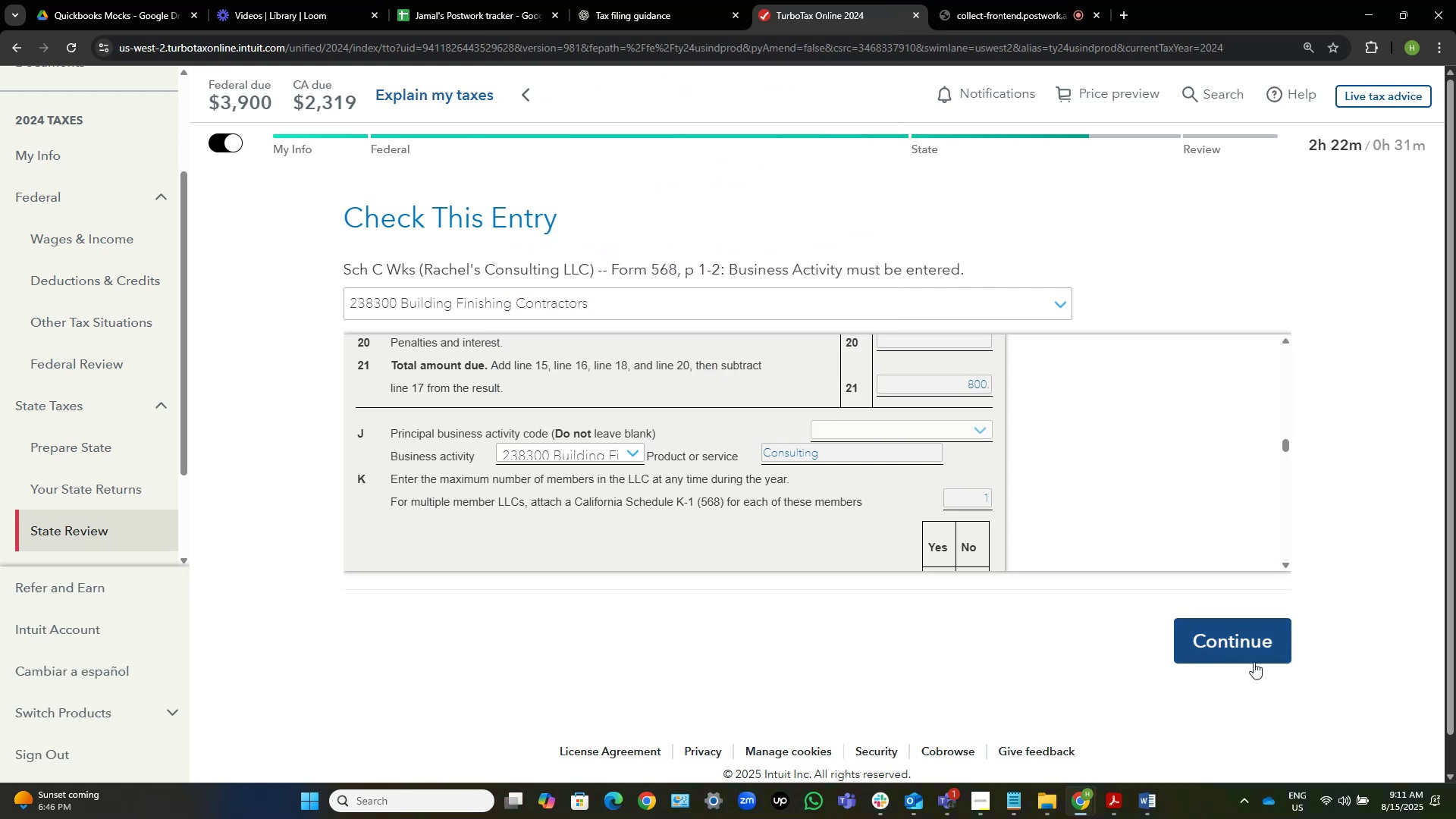 
left_click([1254, 650])
 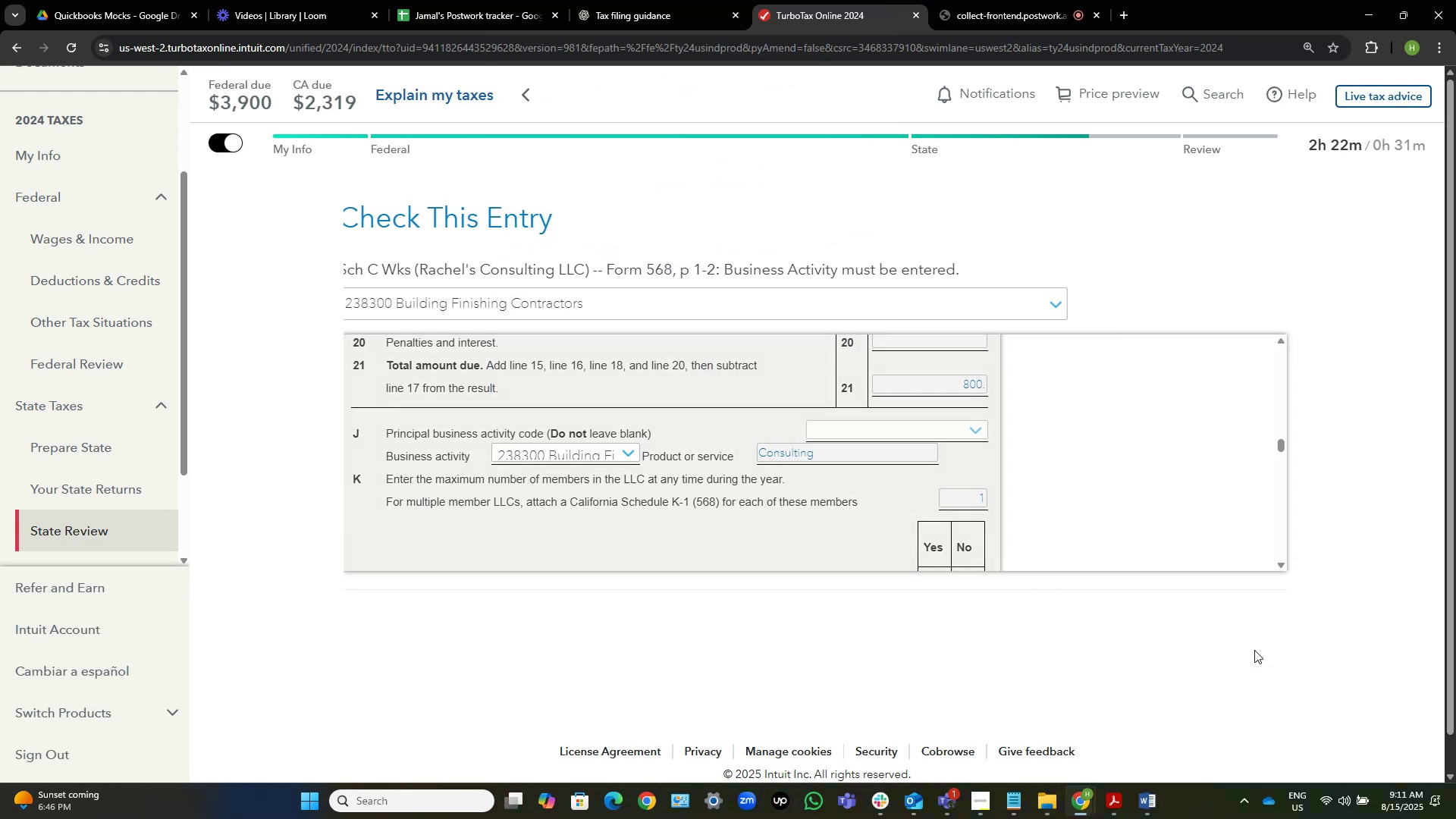 
mouse_move([1226, 616])
 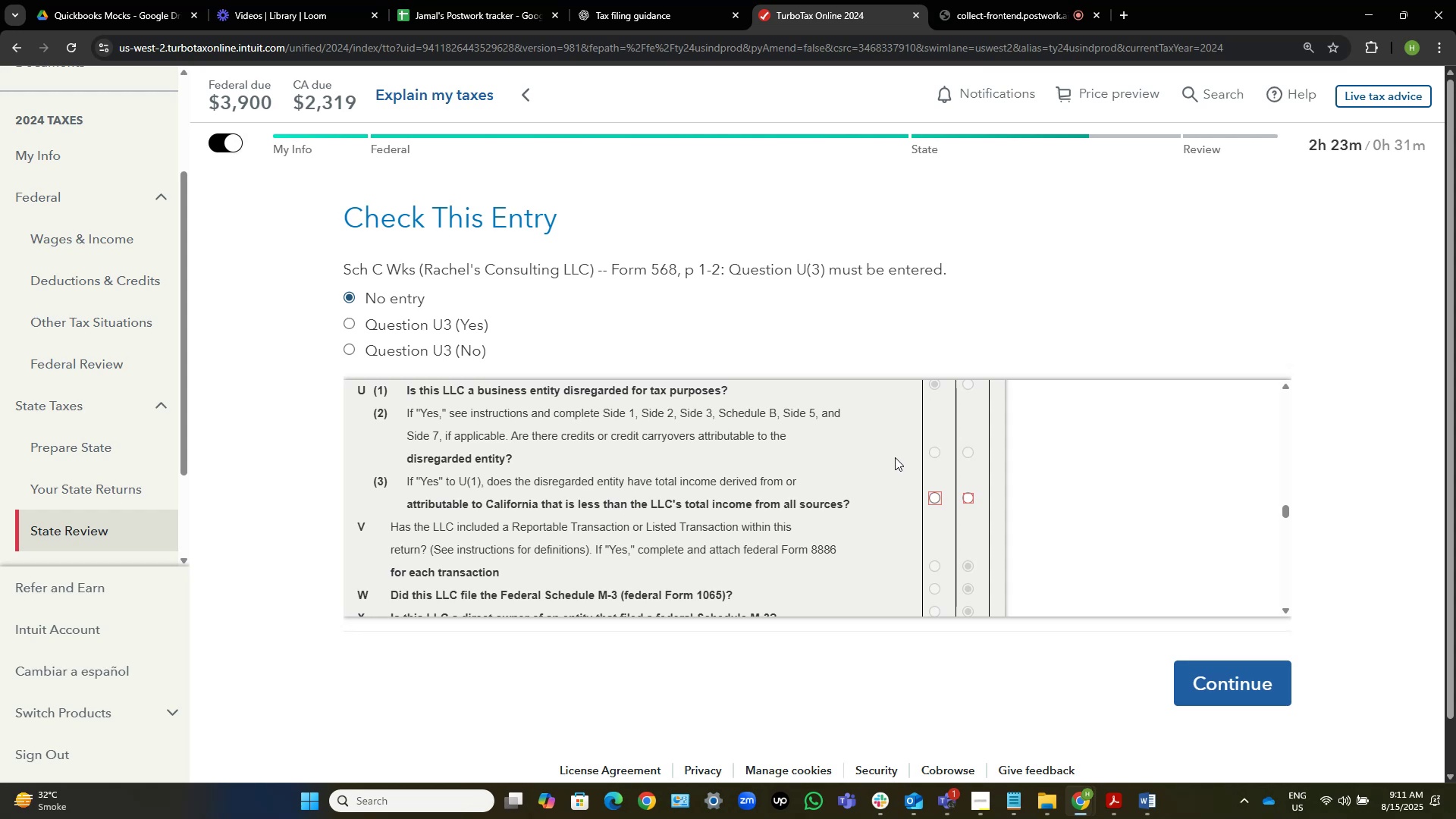 
wait(52.48)
 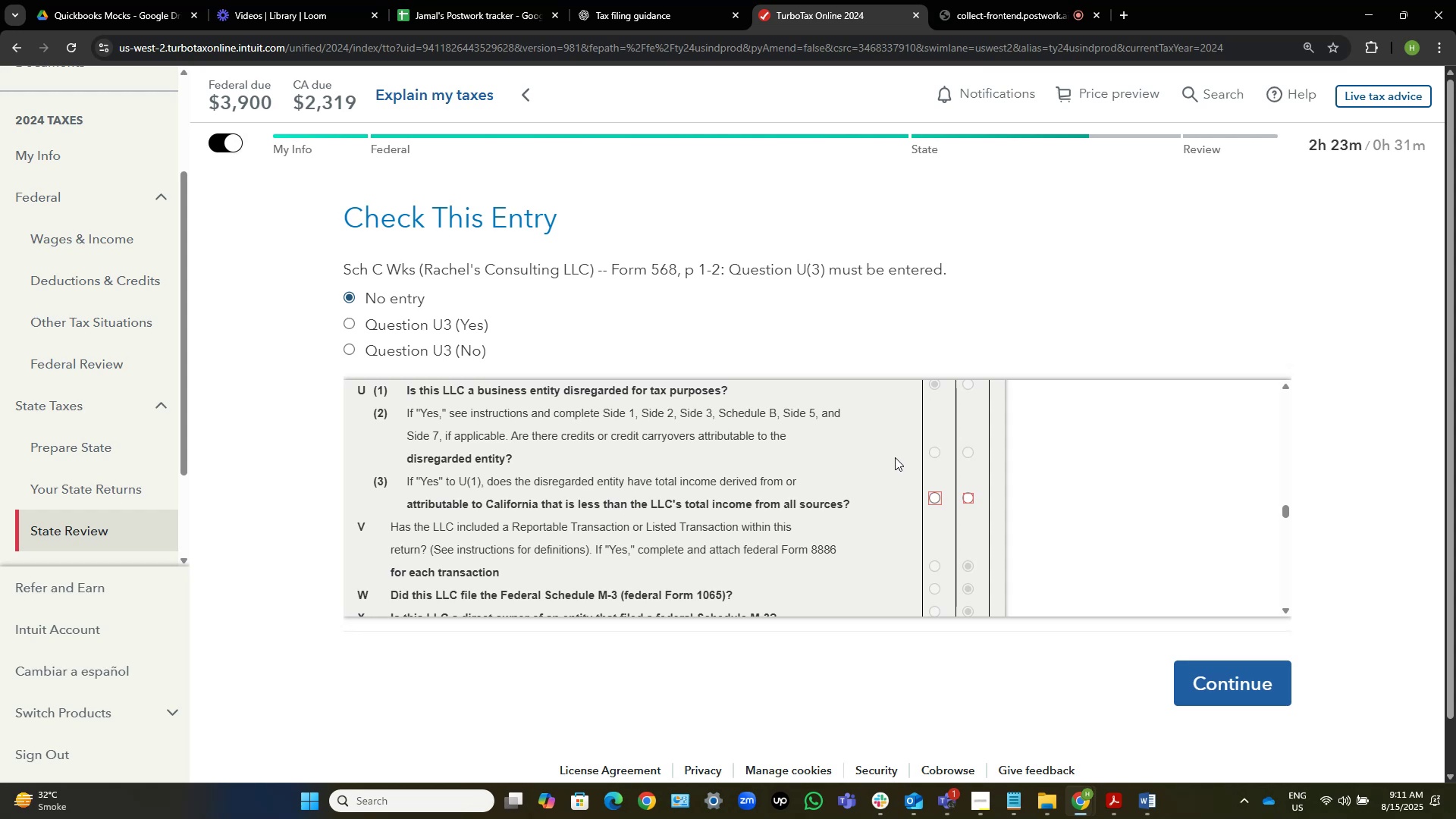 
left_click([968, 501])
 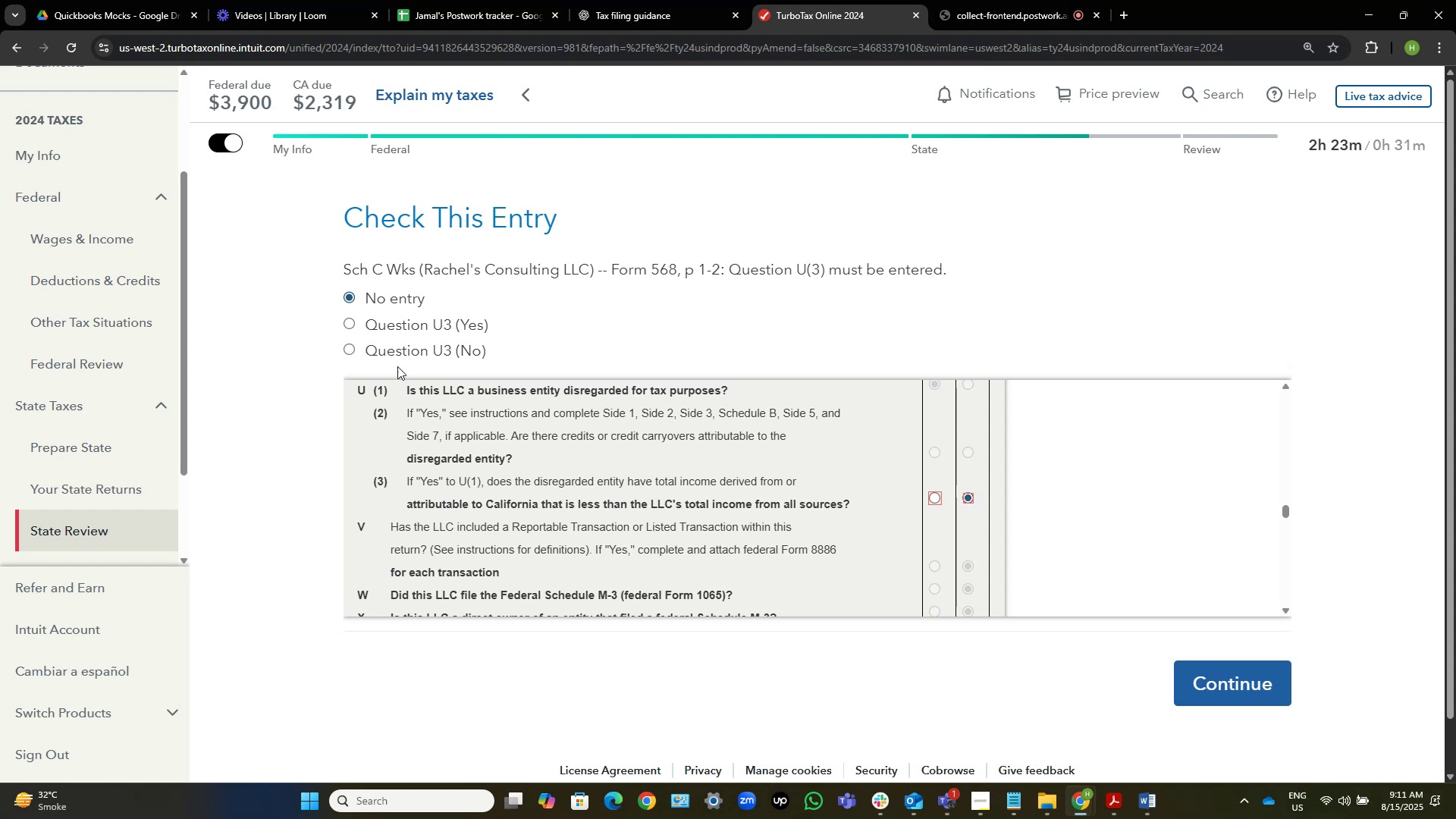 
left_click([396, 354])
 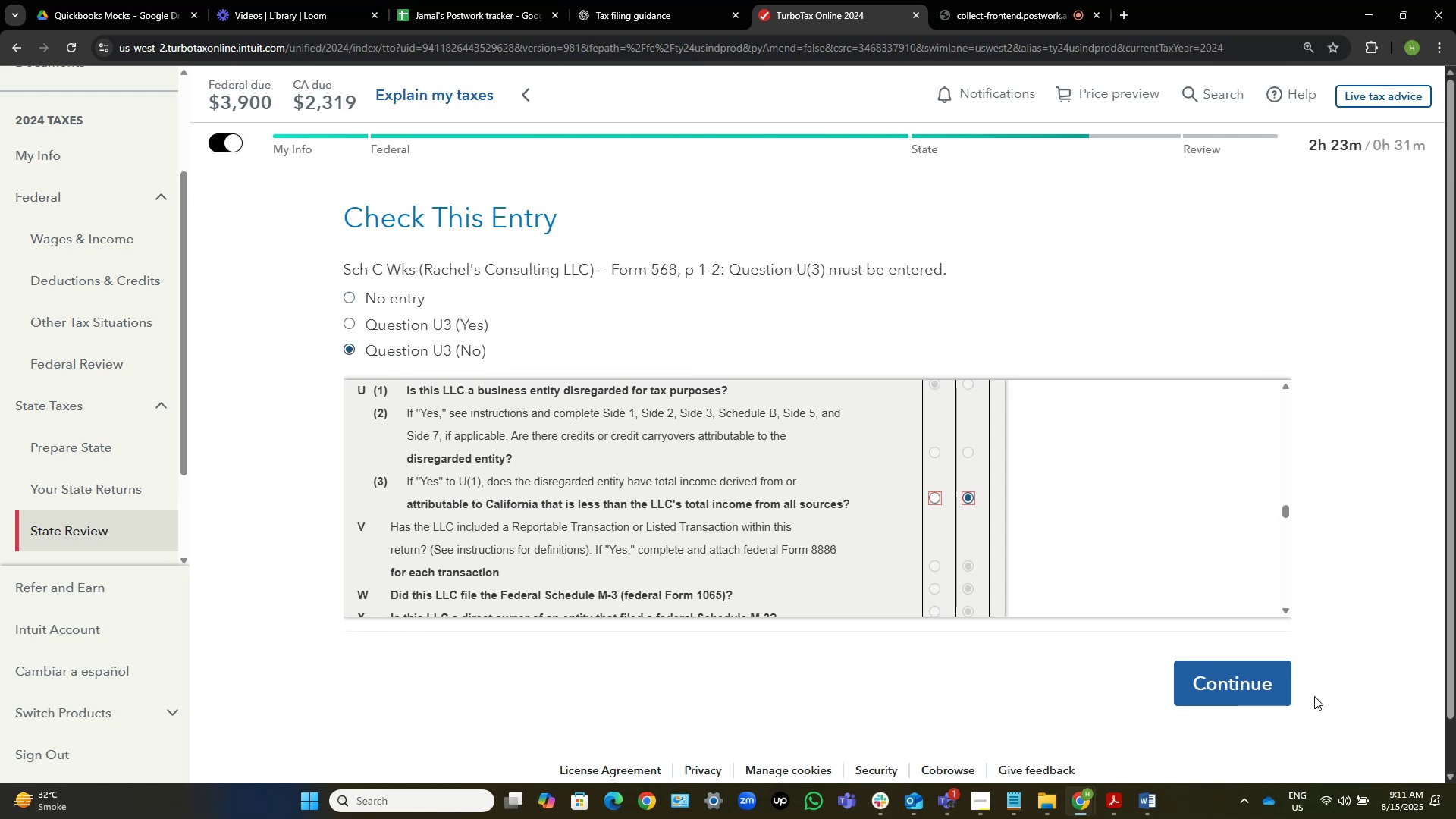 
left_click([1262, 684])
 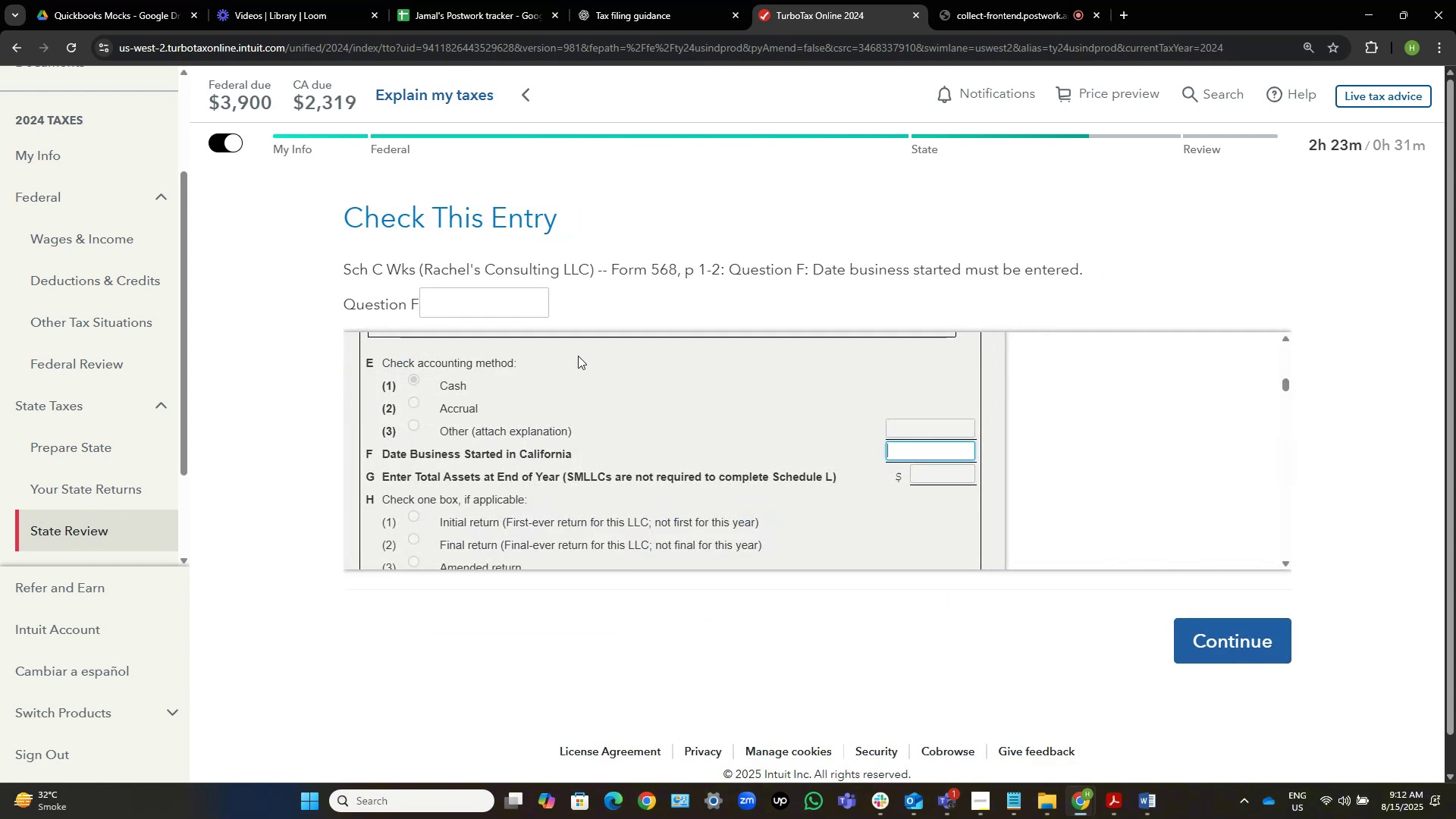 
wait(9.98)
 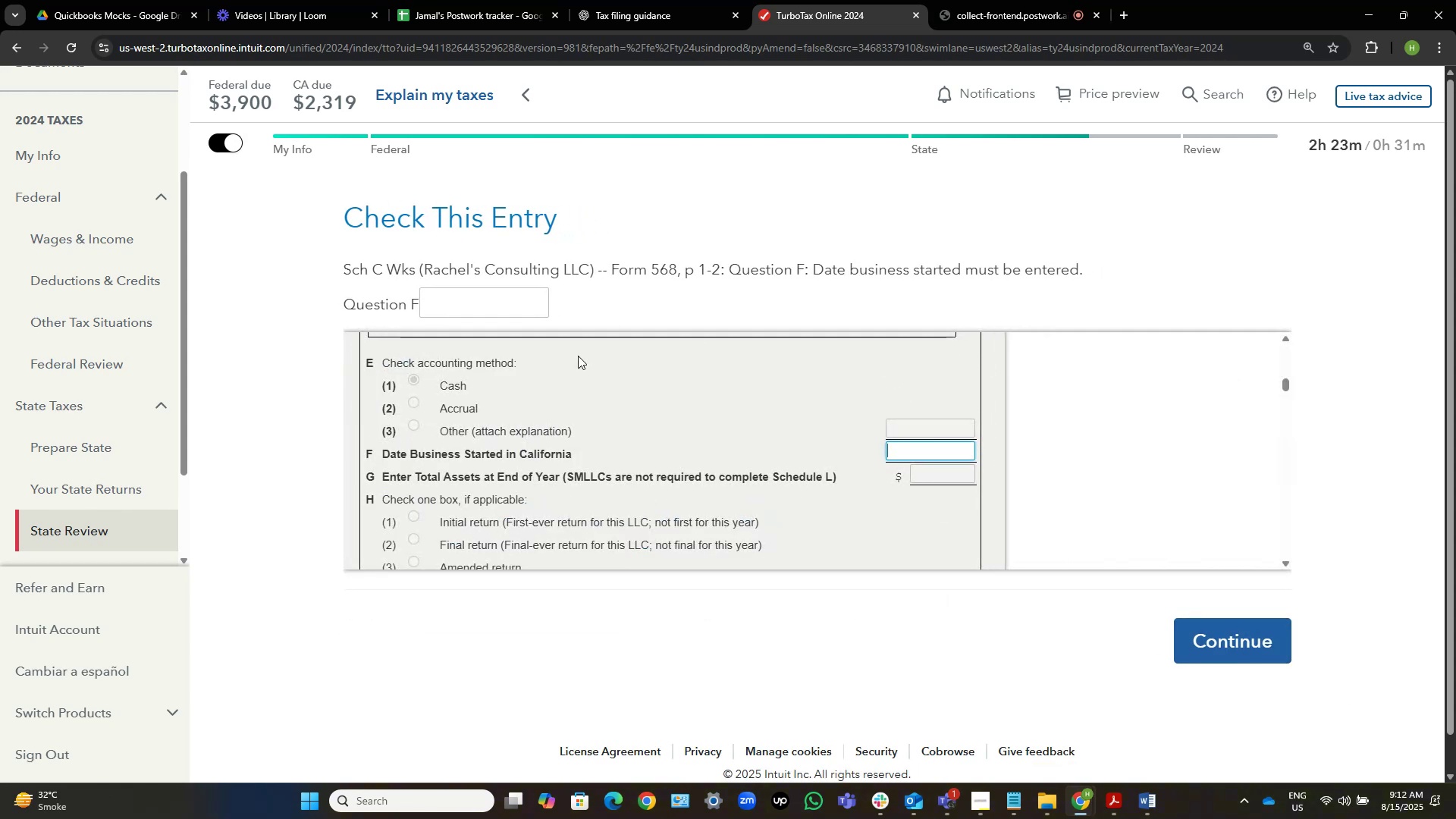 
mouse_move([905, 431])
 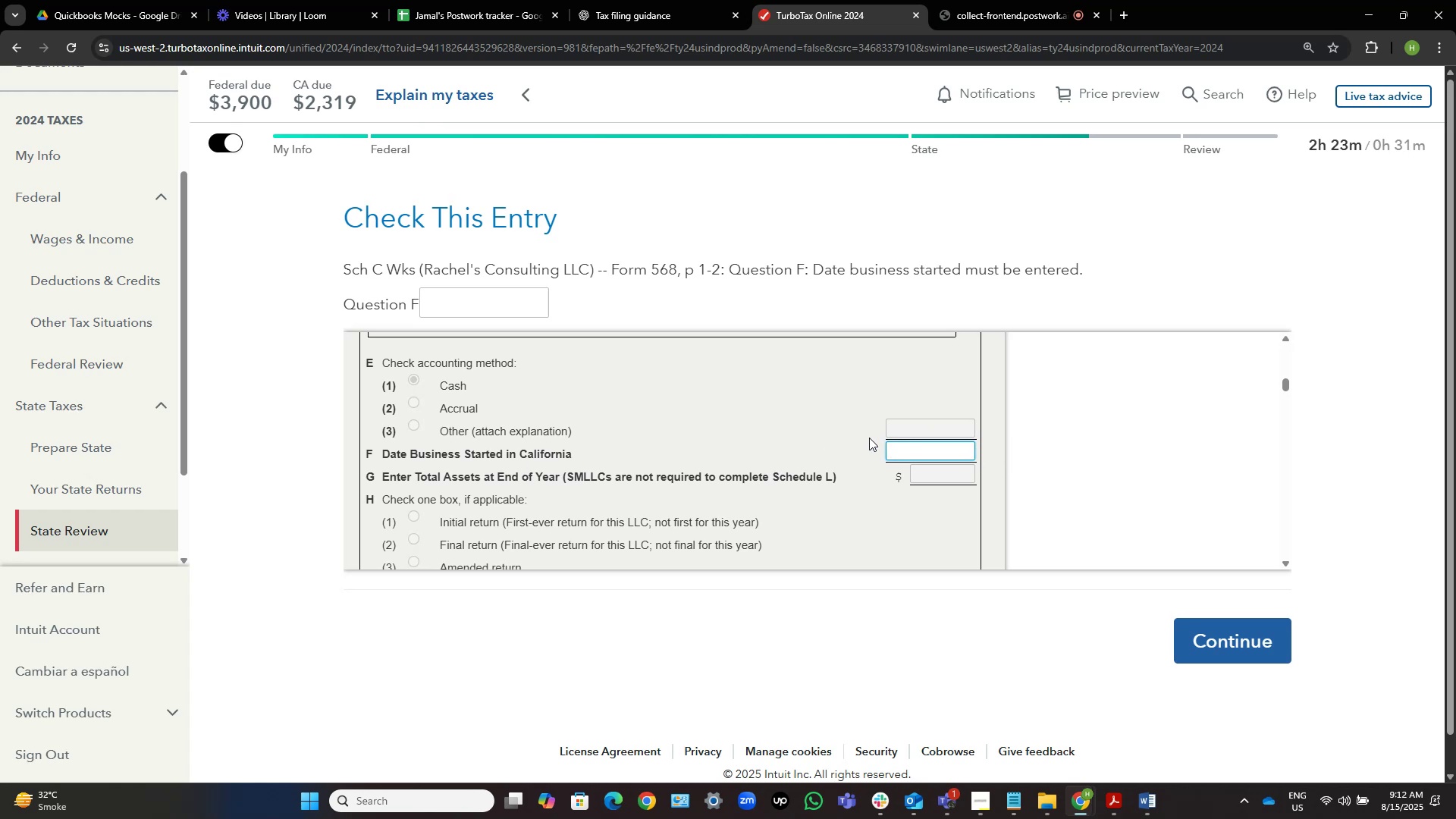 
mouse_move([862, 445])
 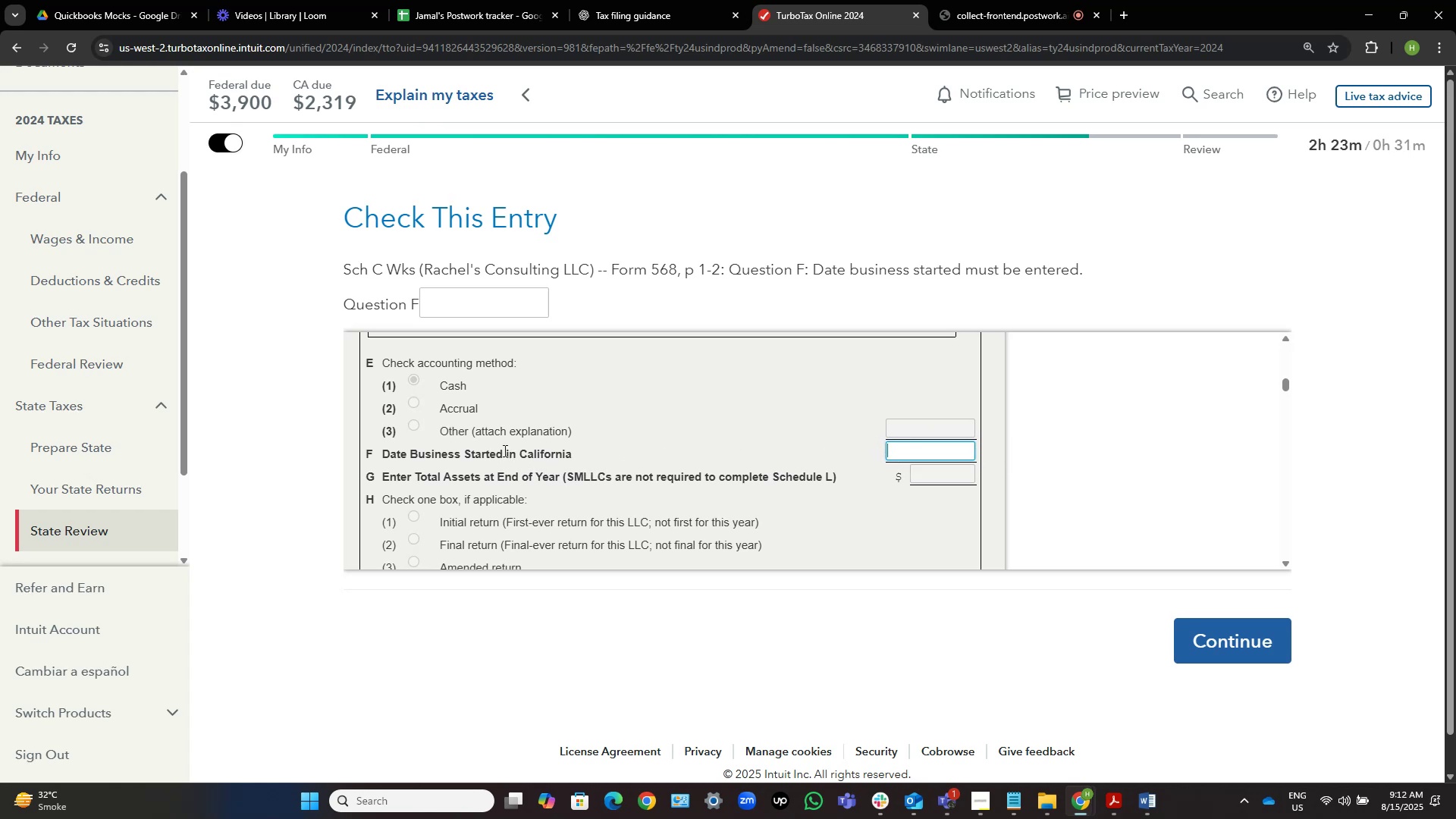 
left_click_drag(start_coordinate=[502, 451], to_coordinate=[413, 455])
 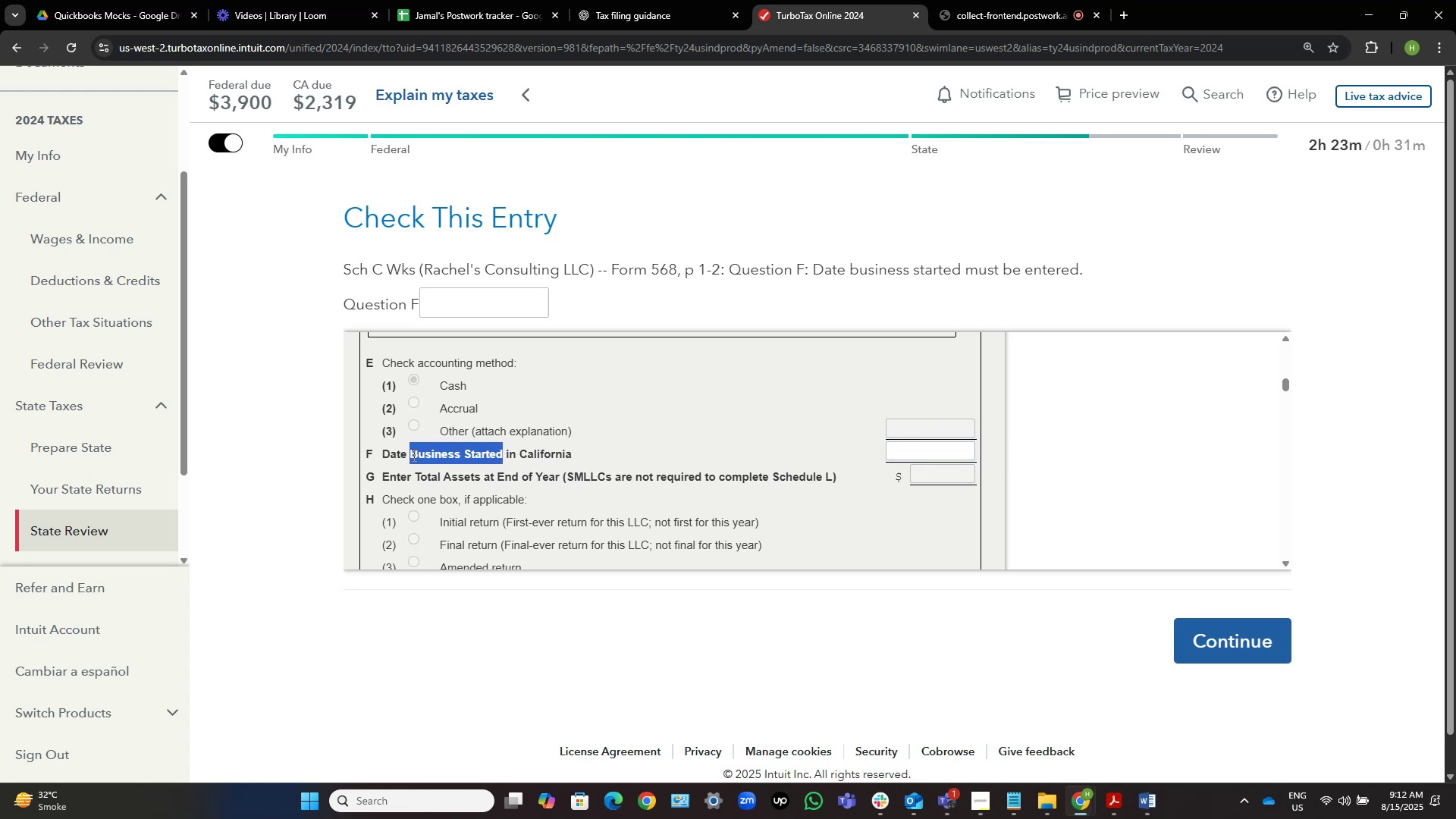 
key(Control+C)
 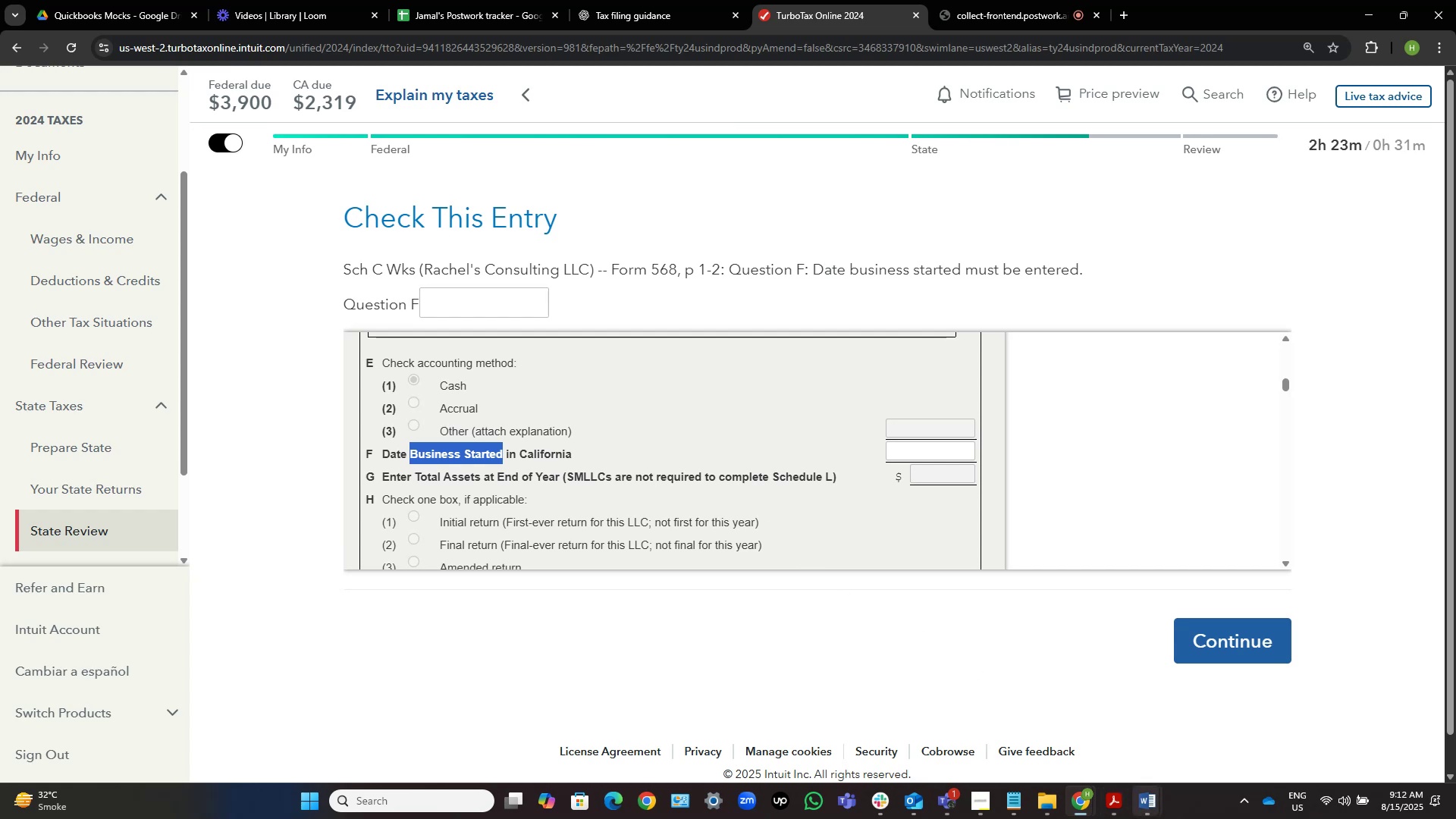 
left_click([1149, 805])
 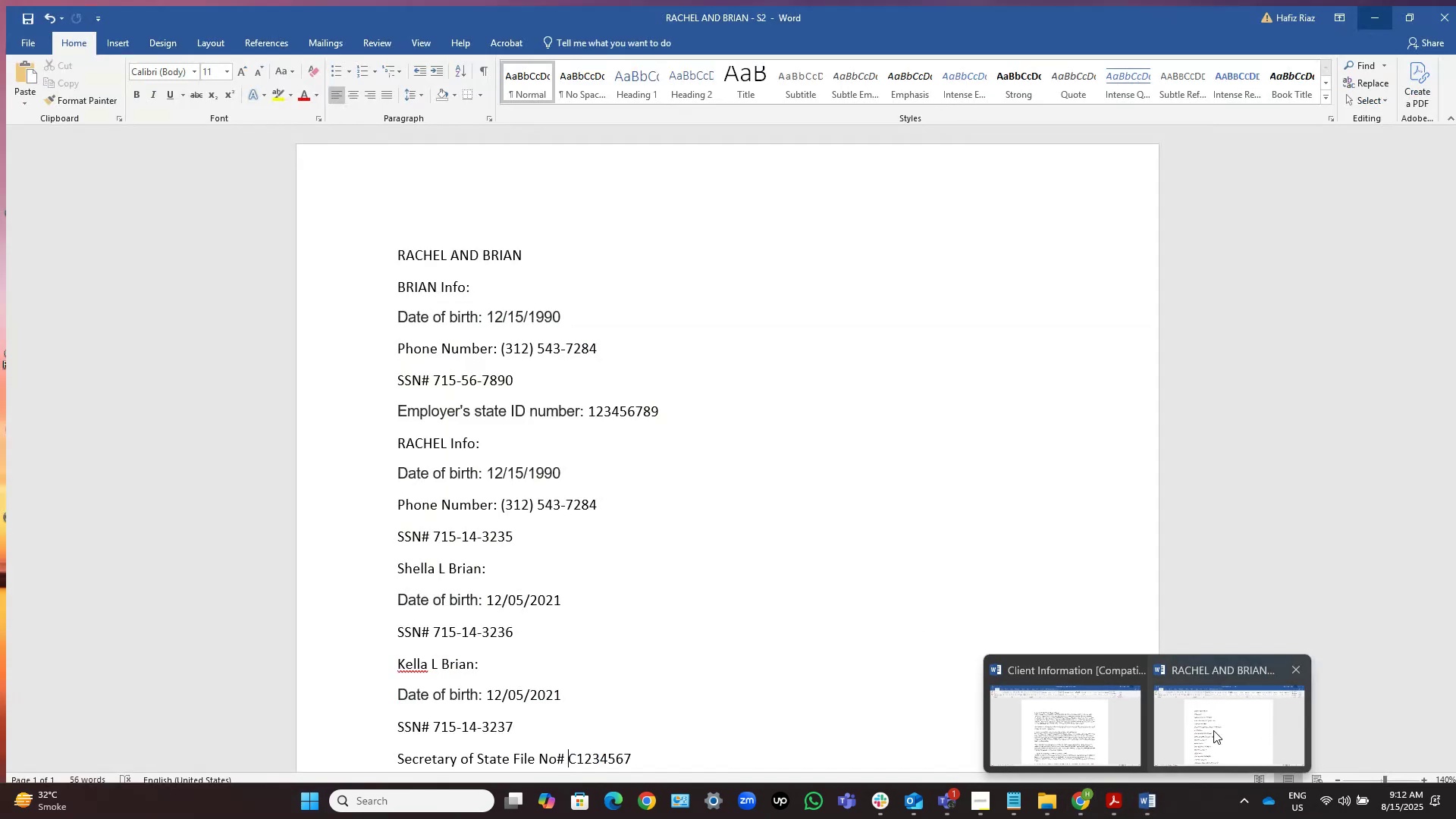 
left_click([1213, 730])
 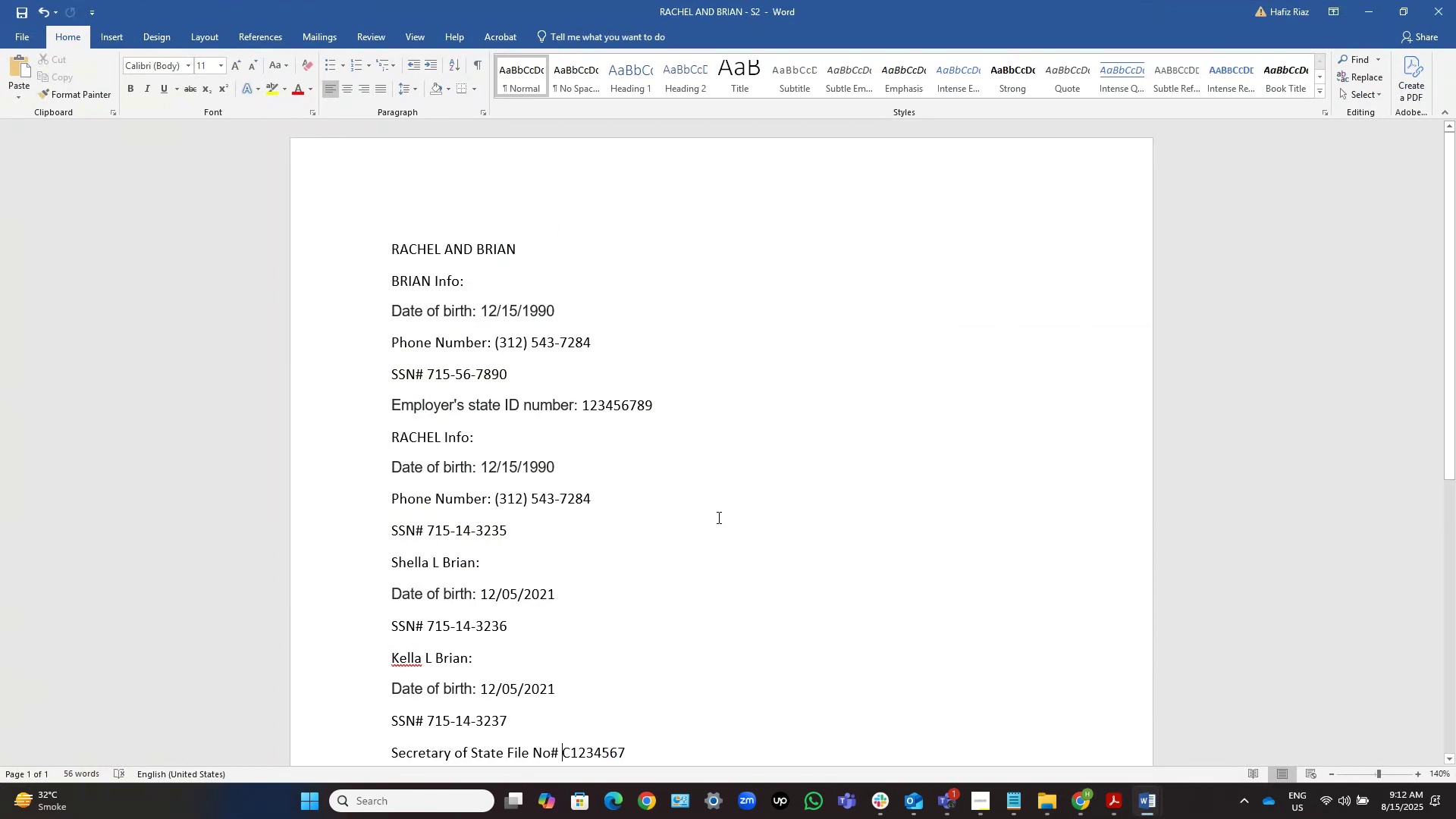 
wait(5.21)
 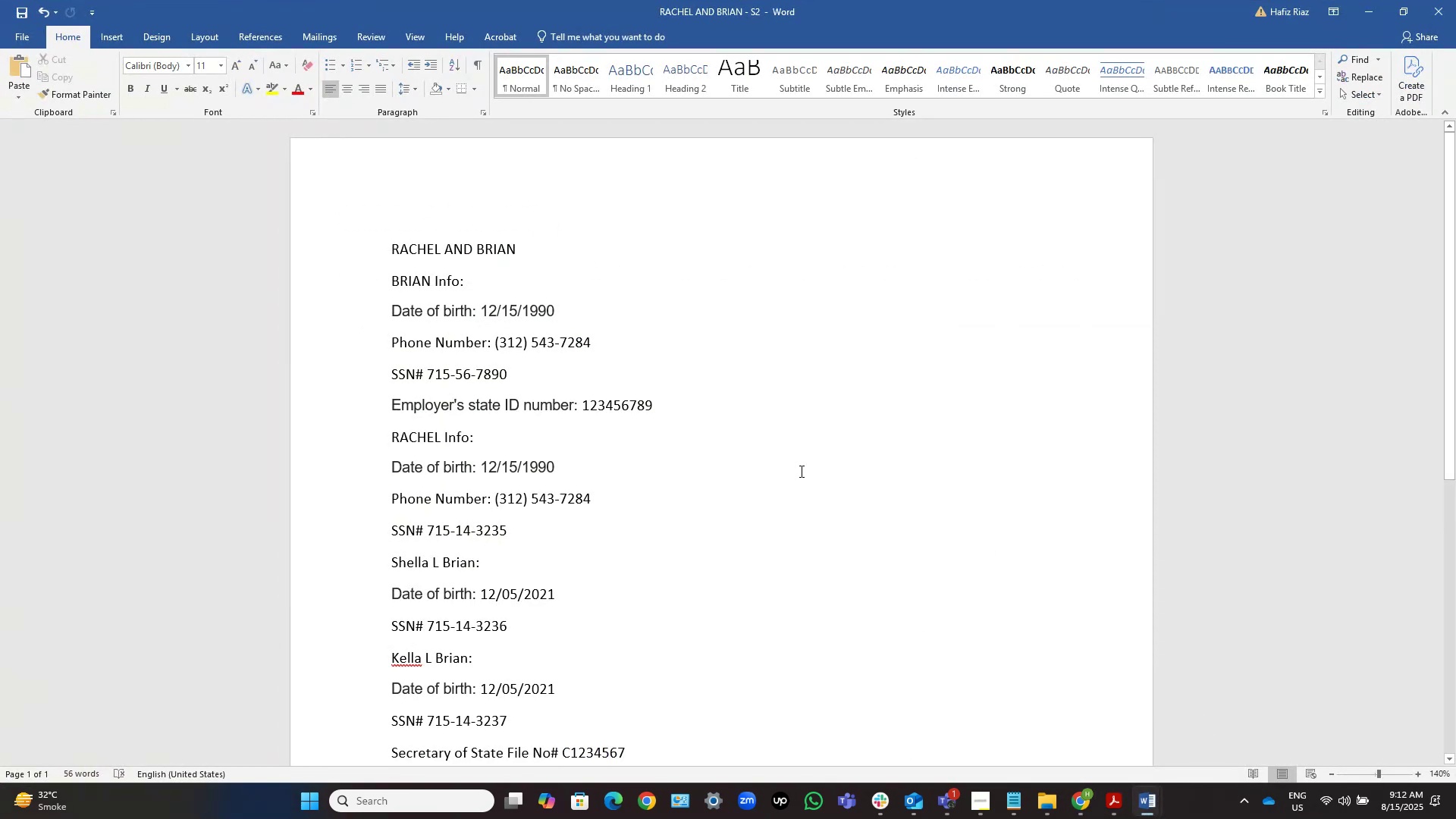 
scroll: coordinate [648, 689], scroll_direction: down, amount: 2.0
 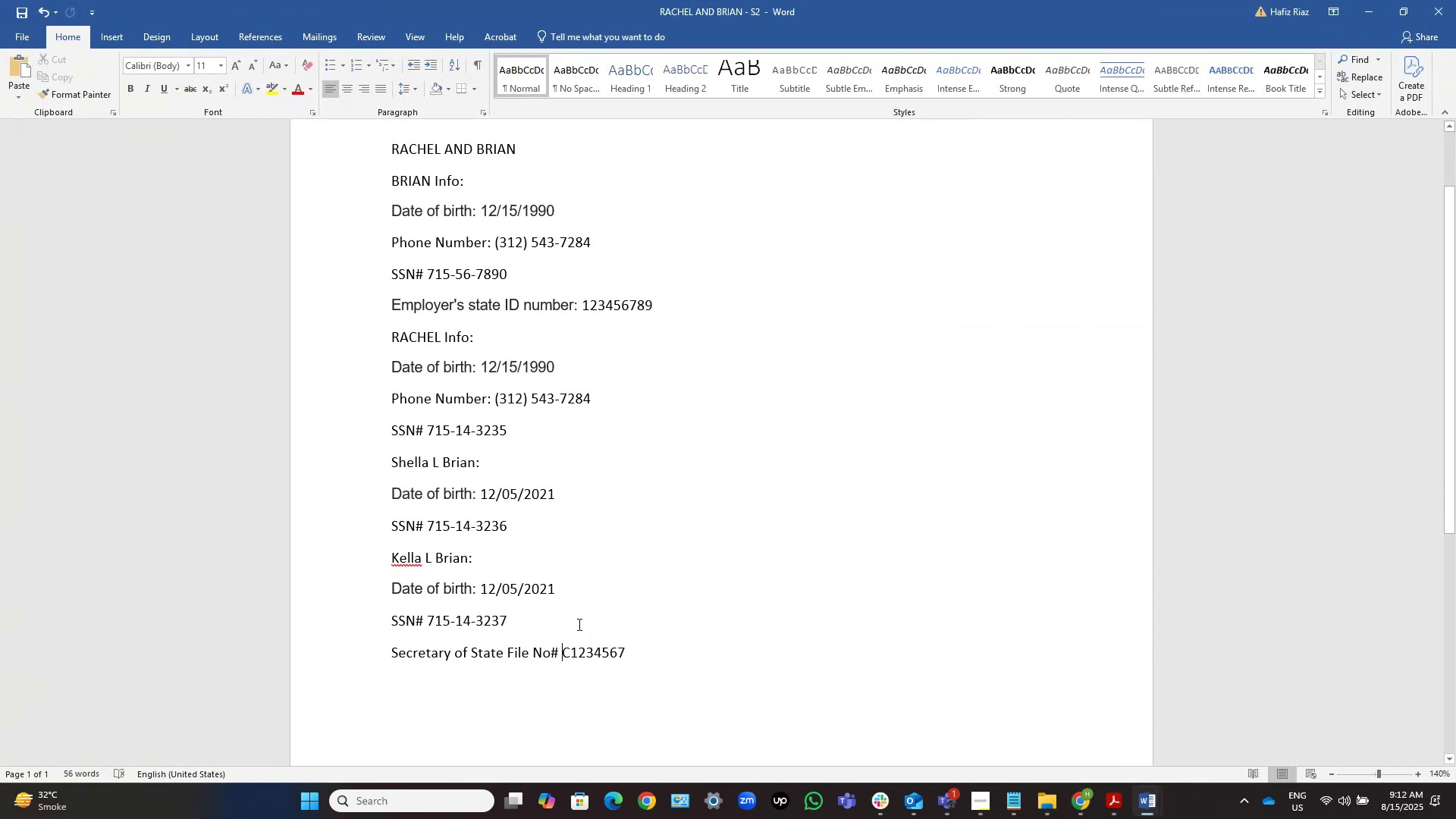 
left_click([578, 623])
 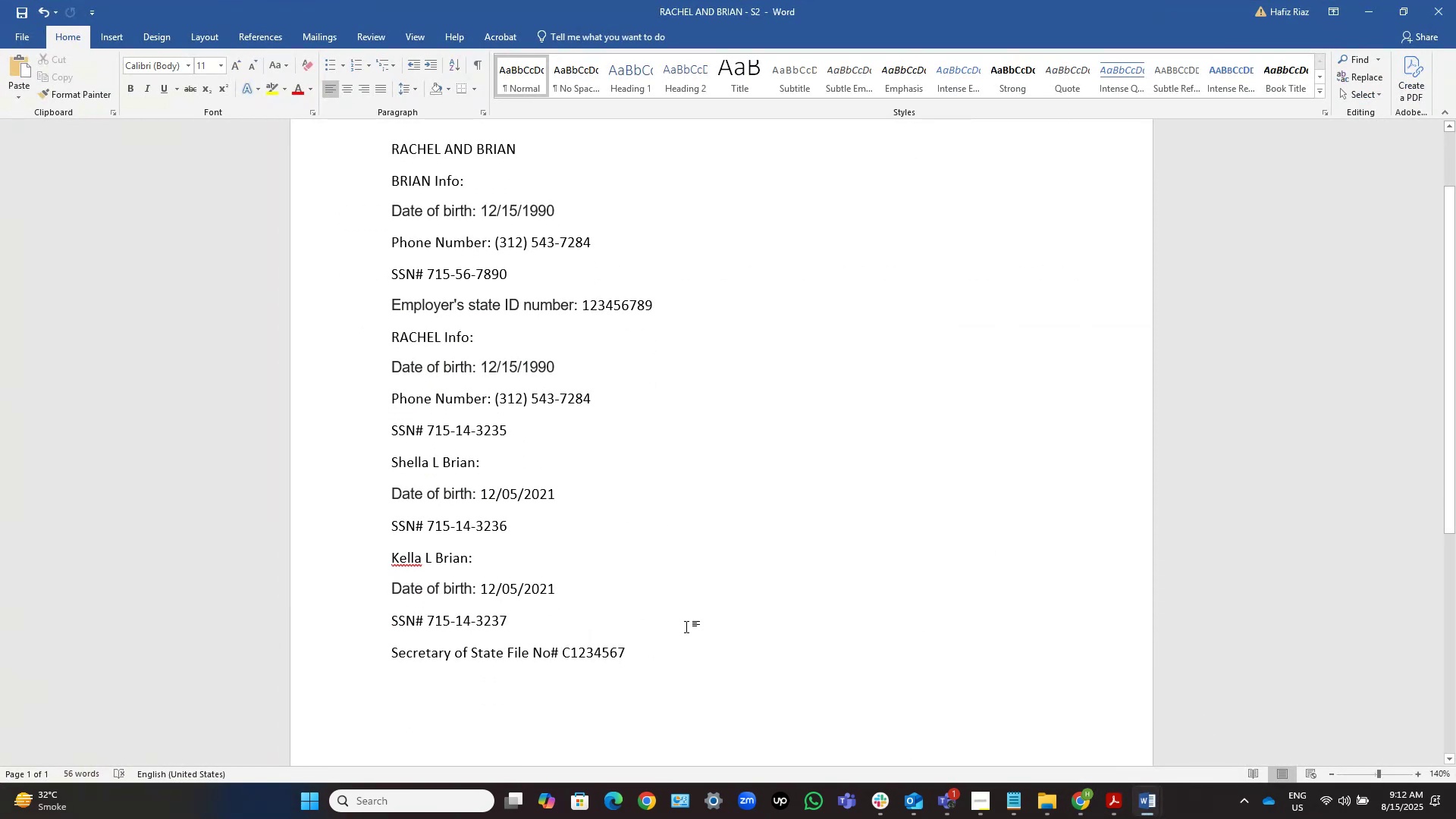 
key(NumpadEnter)
 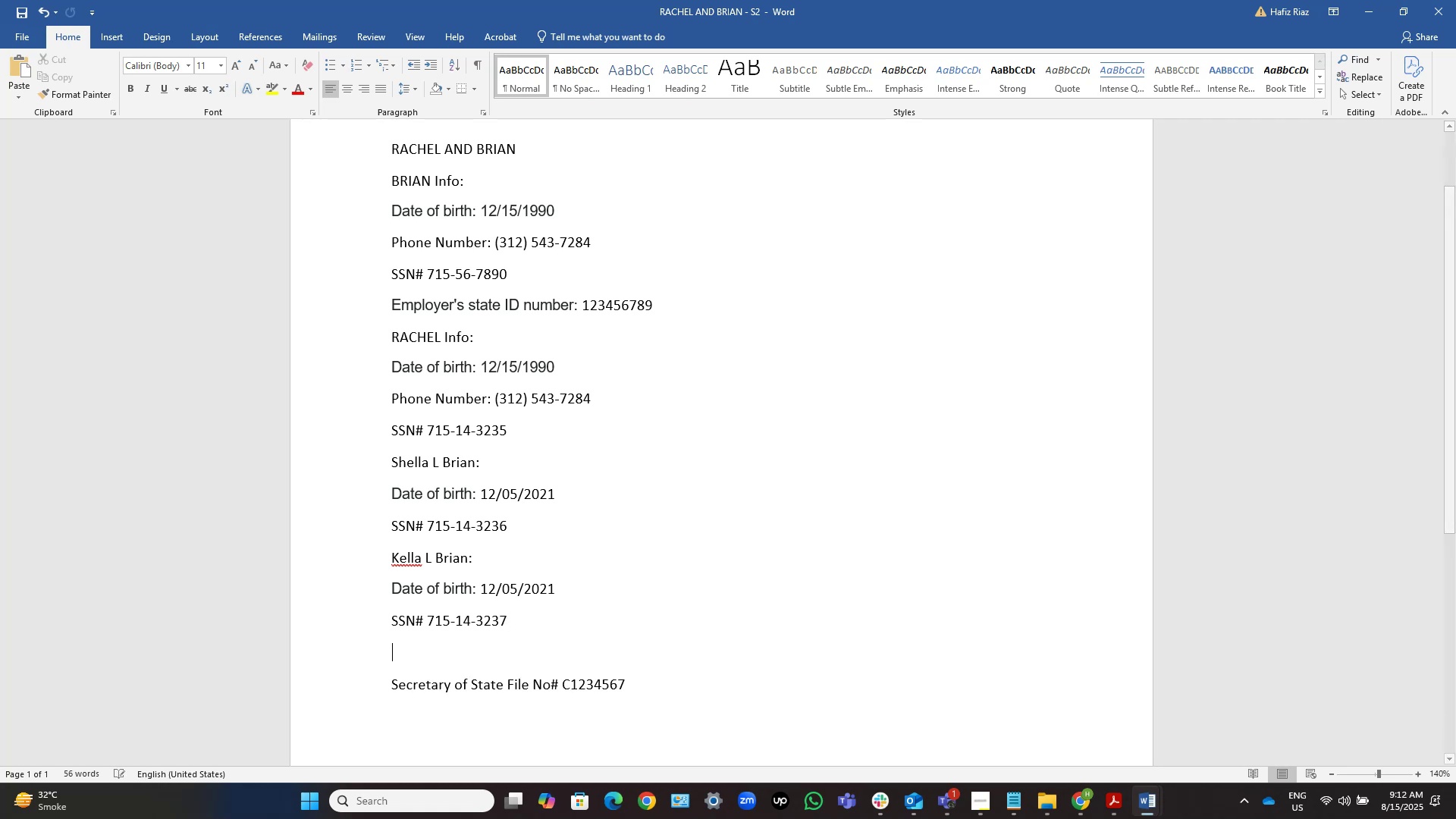 
key(Control+V)
 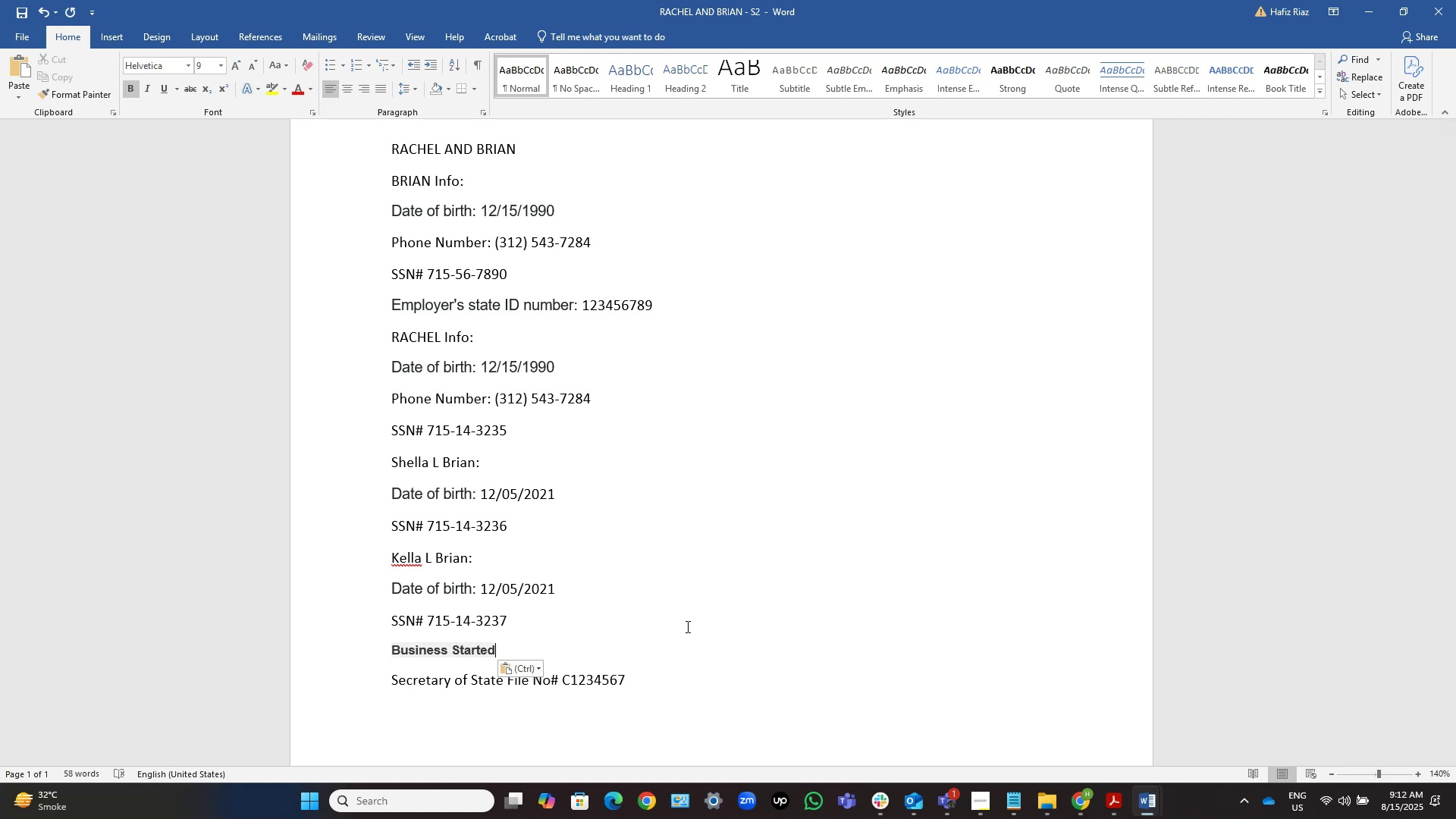 
key(Shift+Semicolon)
 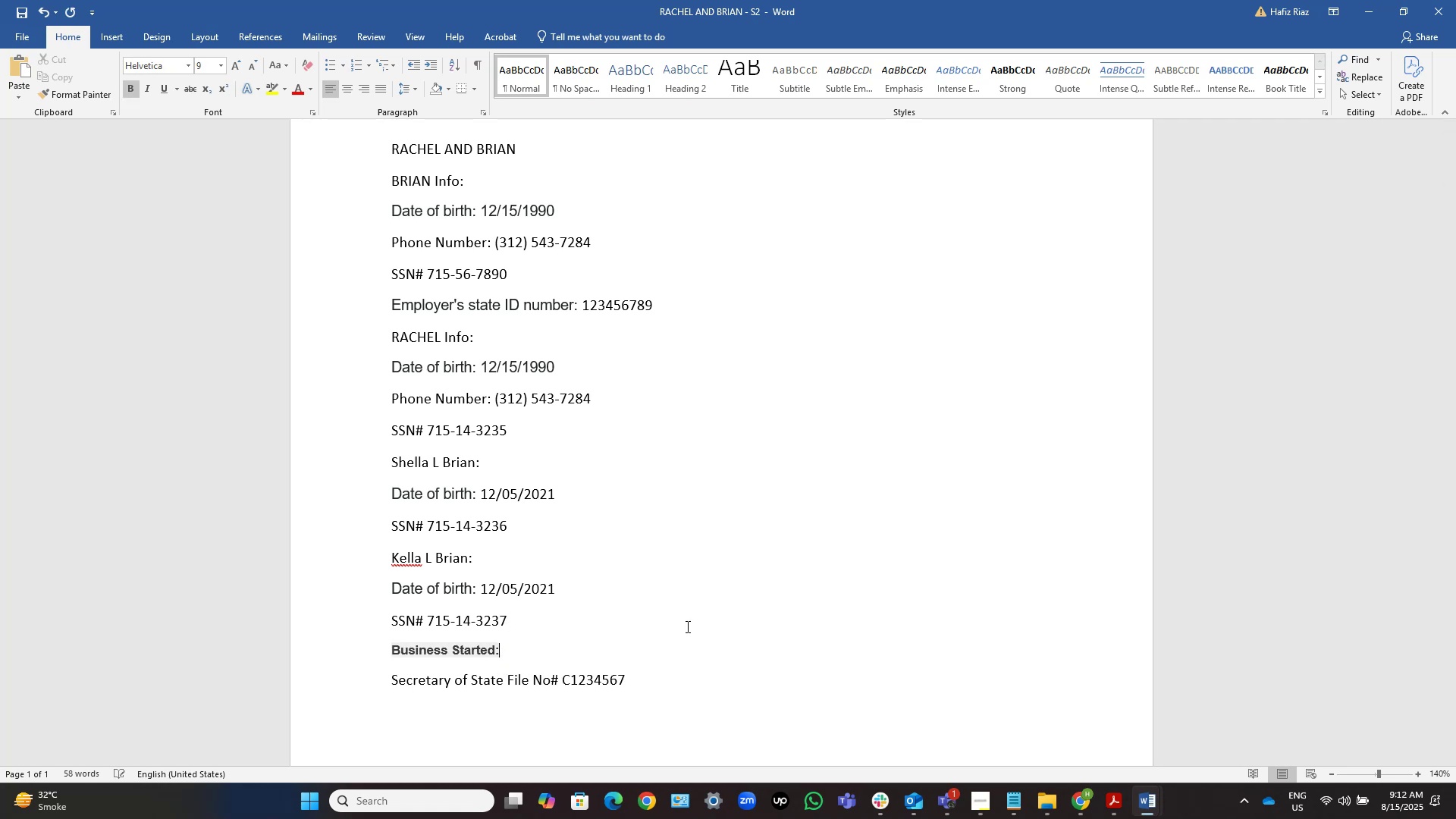 
key(Space)
 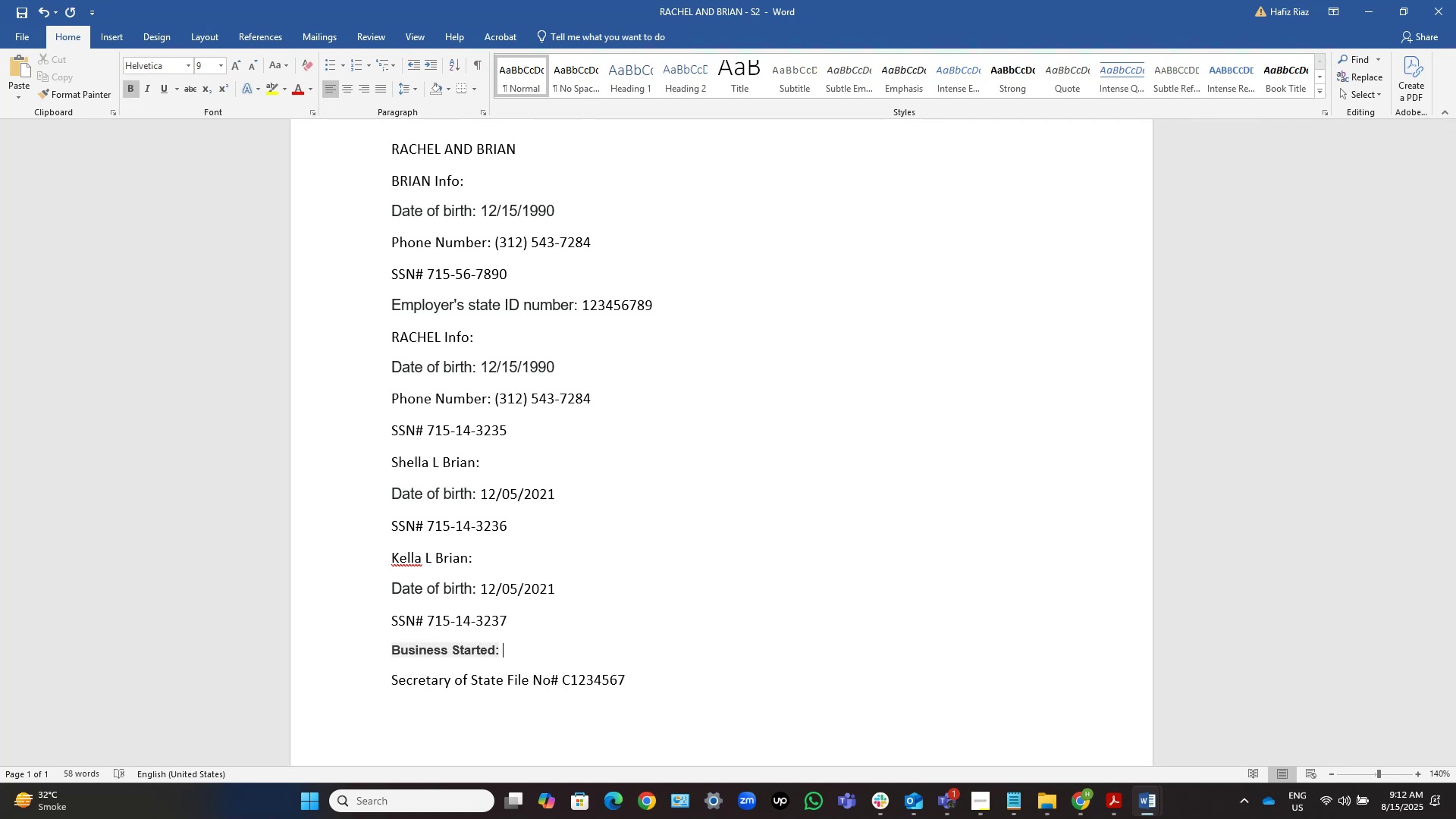 
key(Numpad1)
 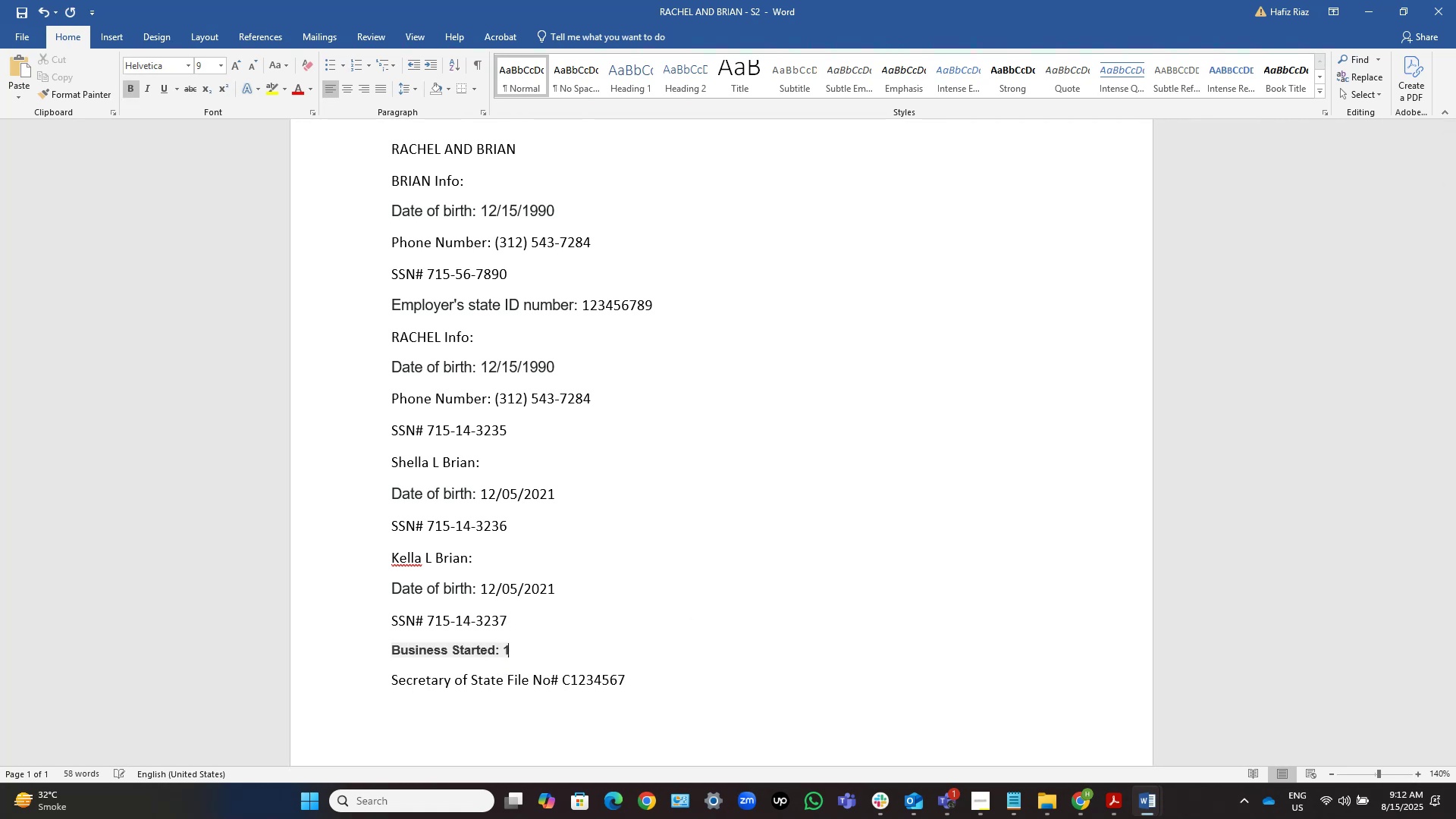 
key(Numpad2)
 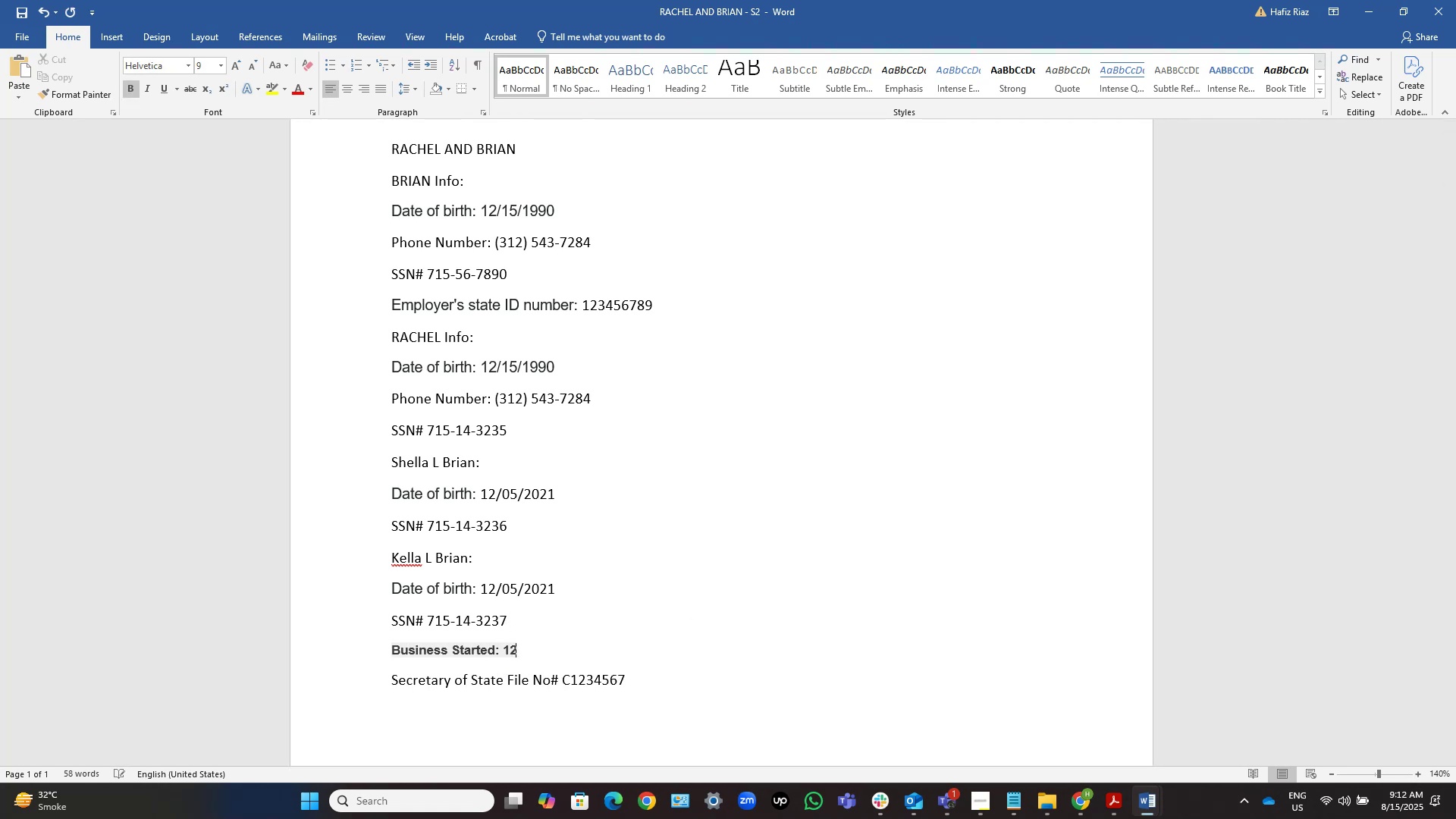 
key(NumpadDivide)
 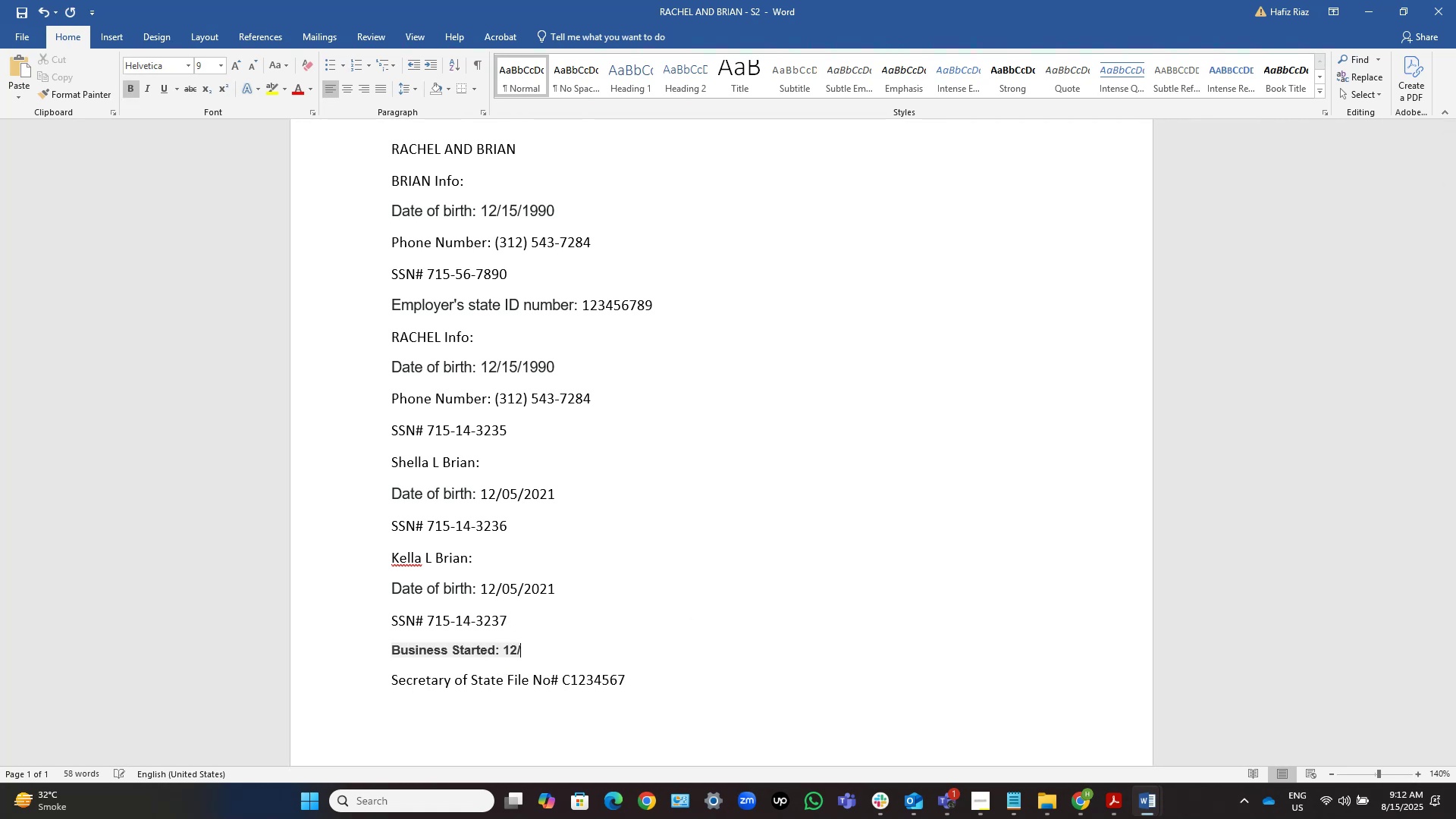 
key(Numpad1)
 